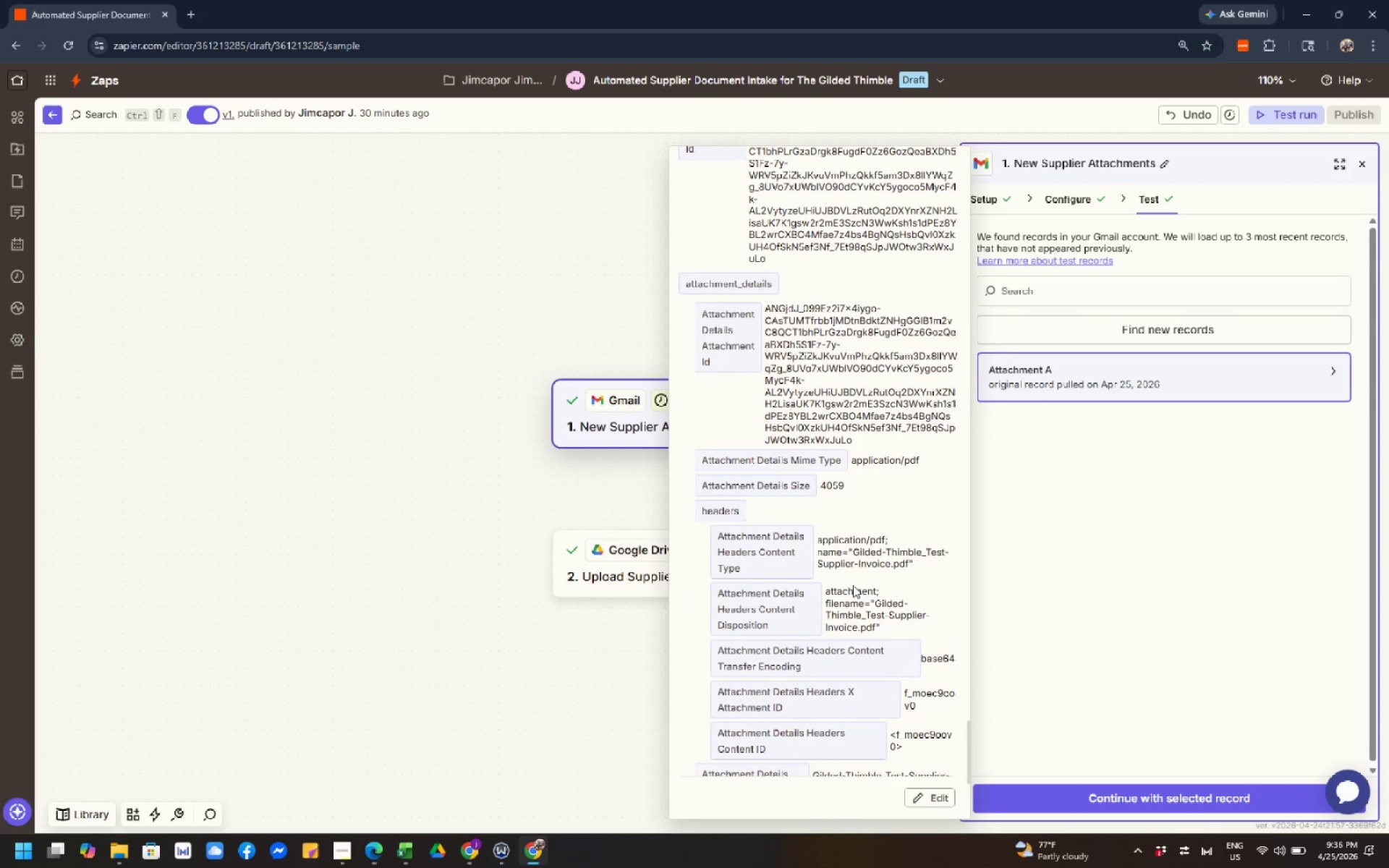 
scroll: coordinate [853, 585], scroll_direction: down, amount: 4.0
 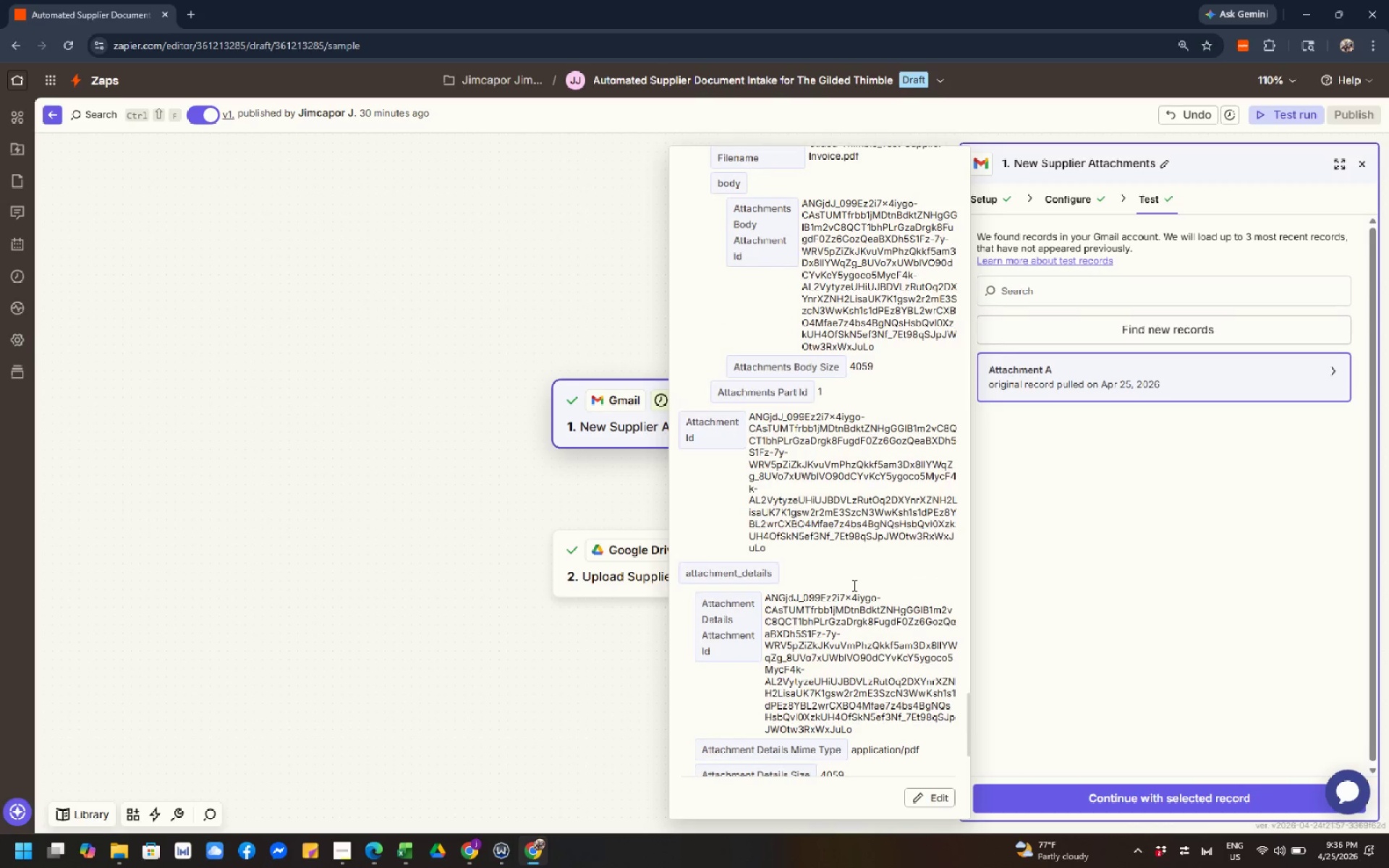 
left_click([853, 585])
 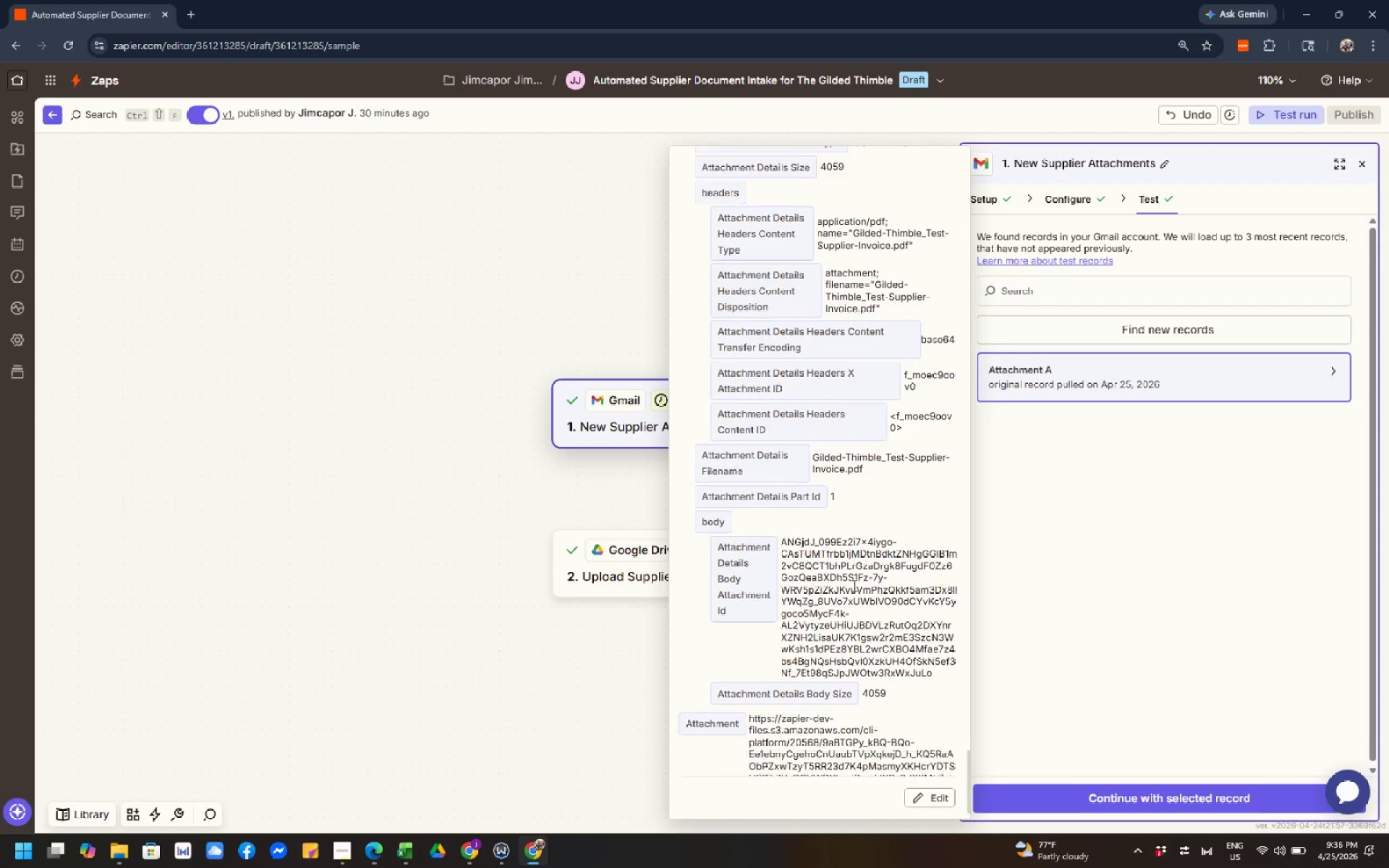 
left_click([853, 585])
 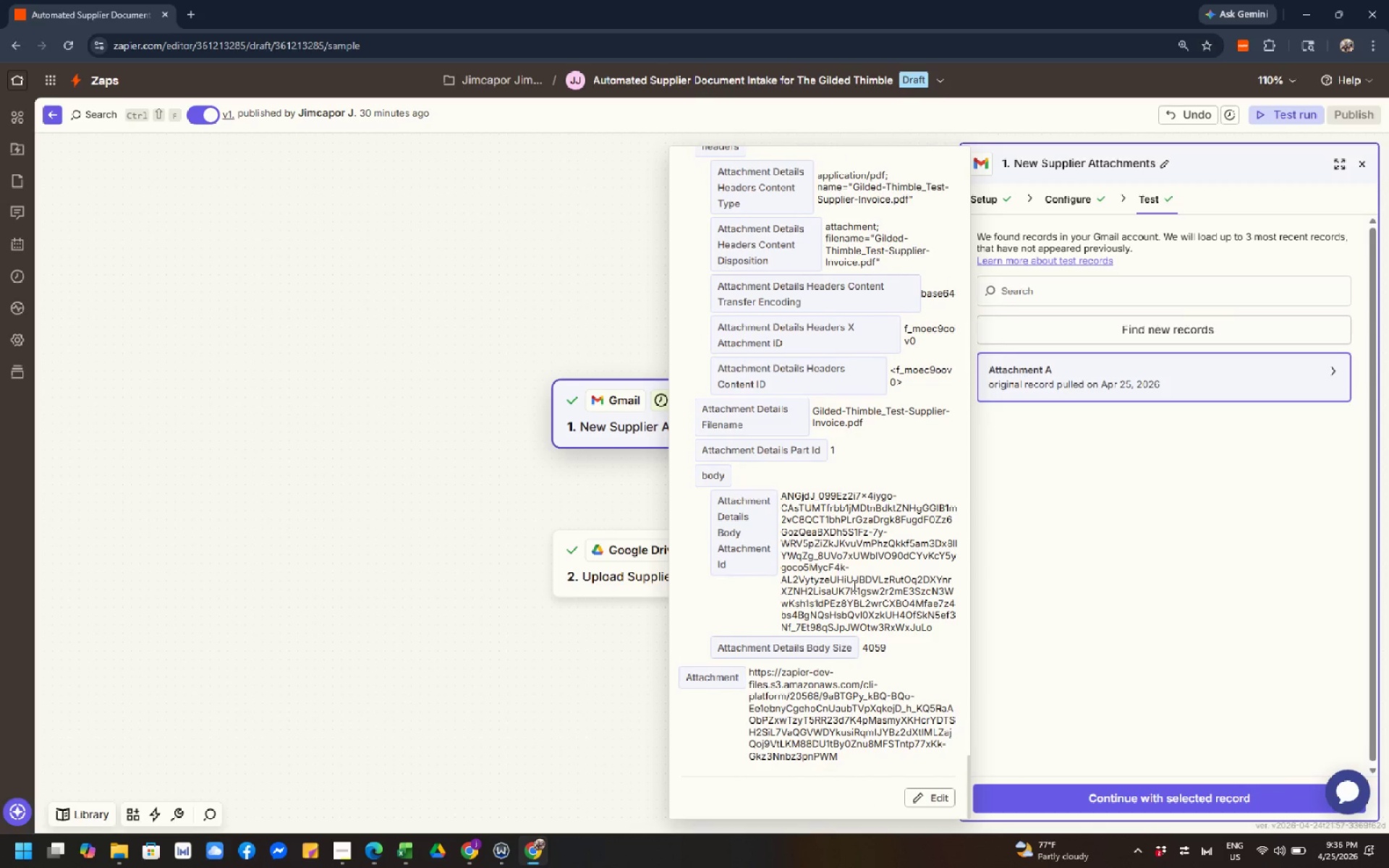 
left_click([853, 585])
 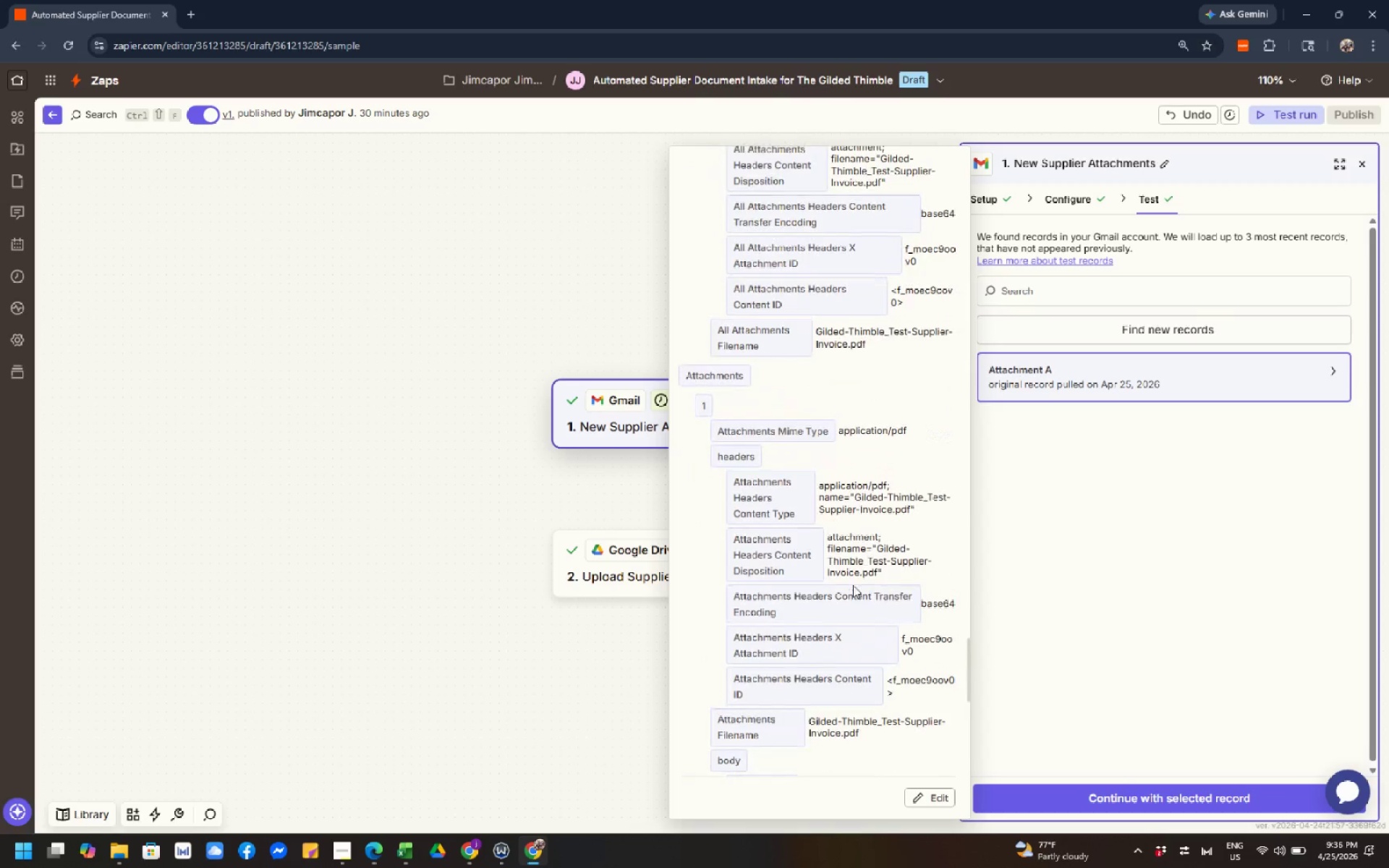 
scroll: coordinate [853, 585], scroll_direction: up, amount: 8.0
 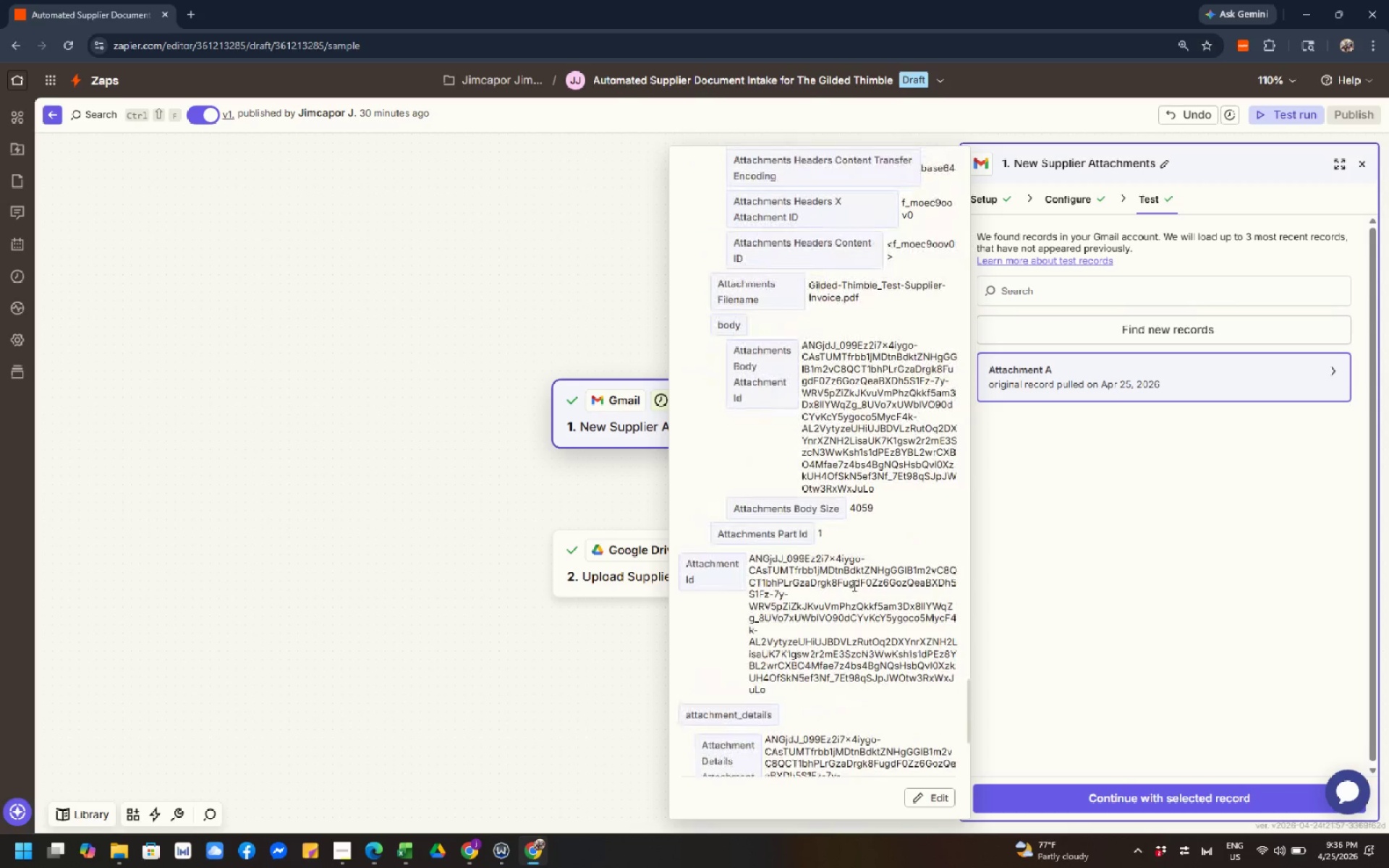 
left_click([853, 585])
 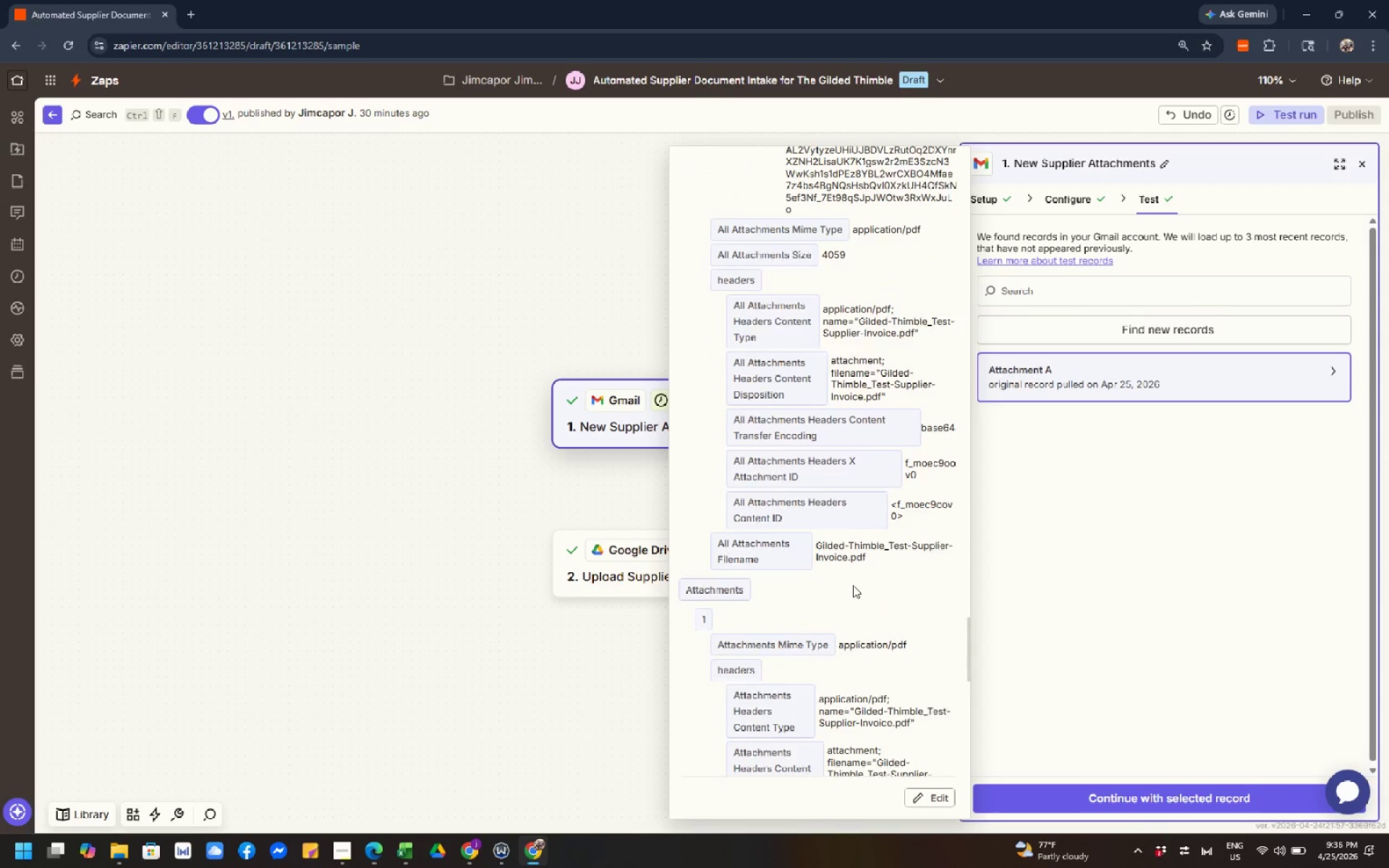 
scroll: coordinate [853, 585], scroll_direction: down, amount: 4.0
 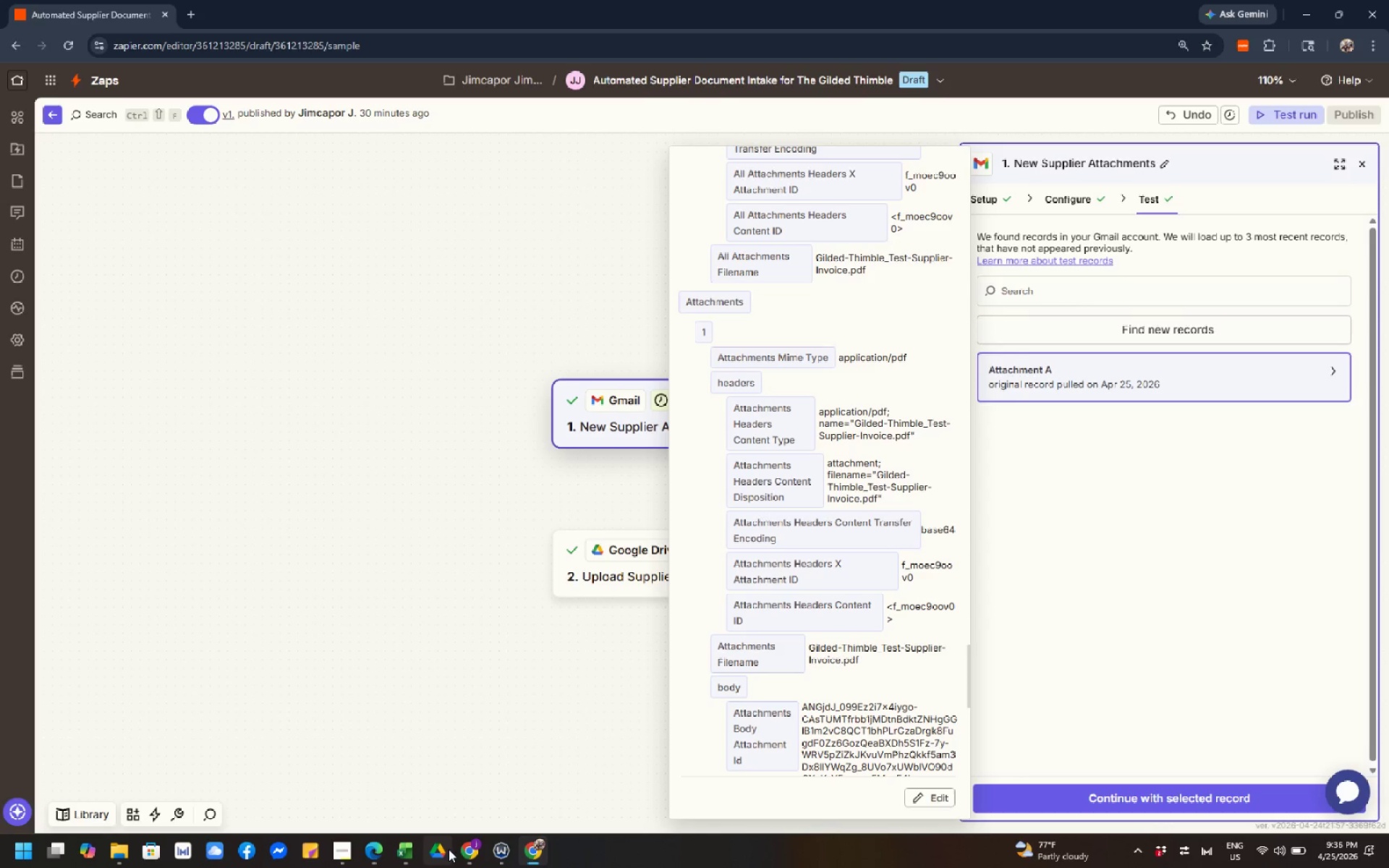 
left_click([464, 849])
 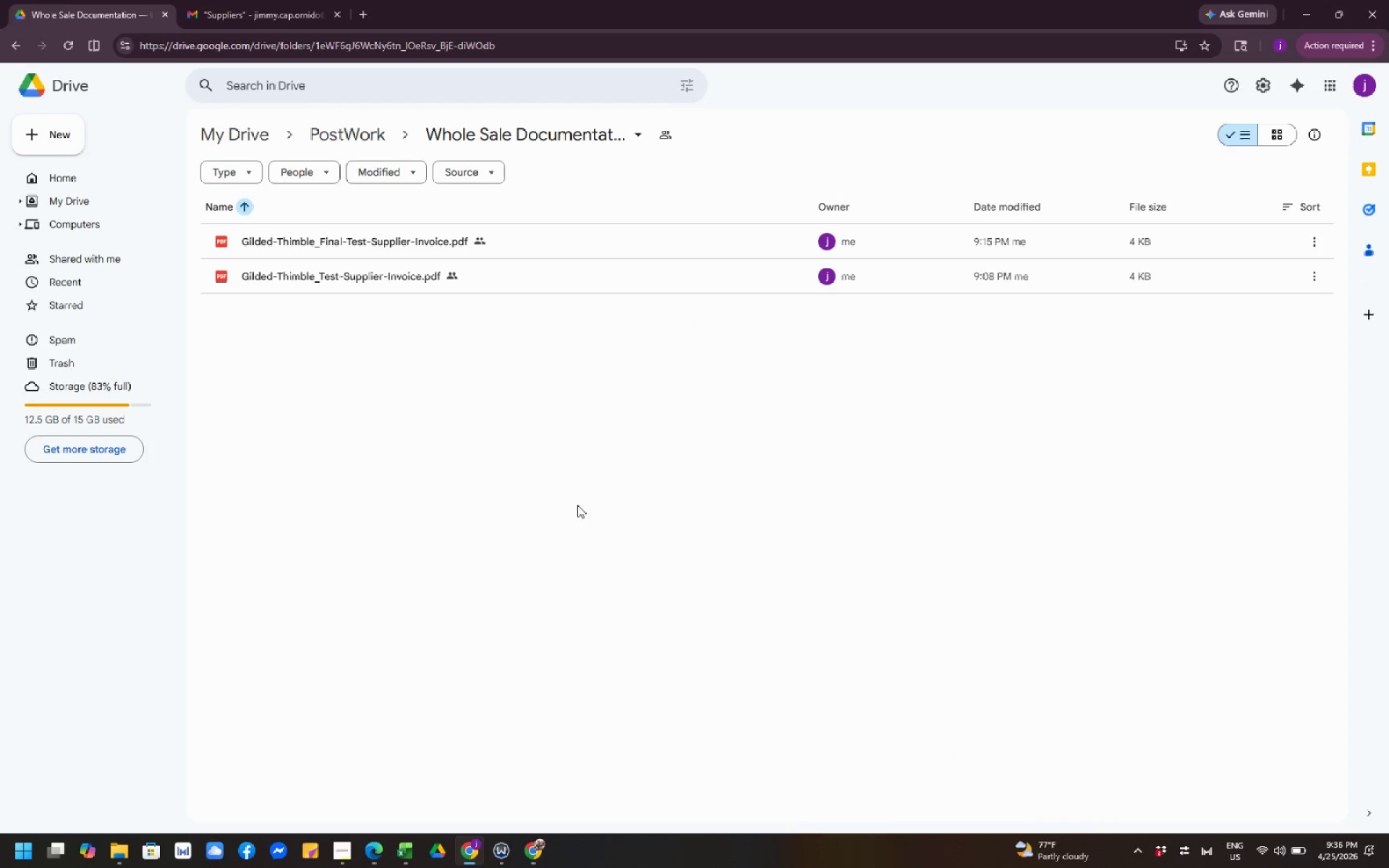 
left_click([577, 503])
 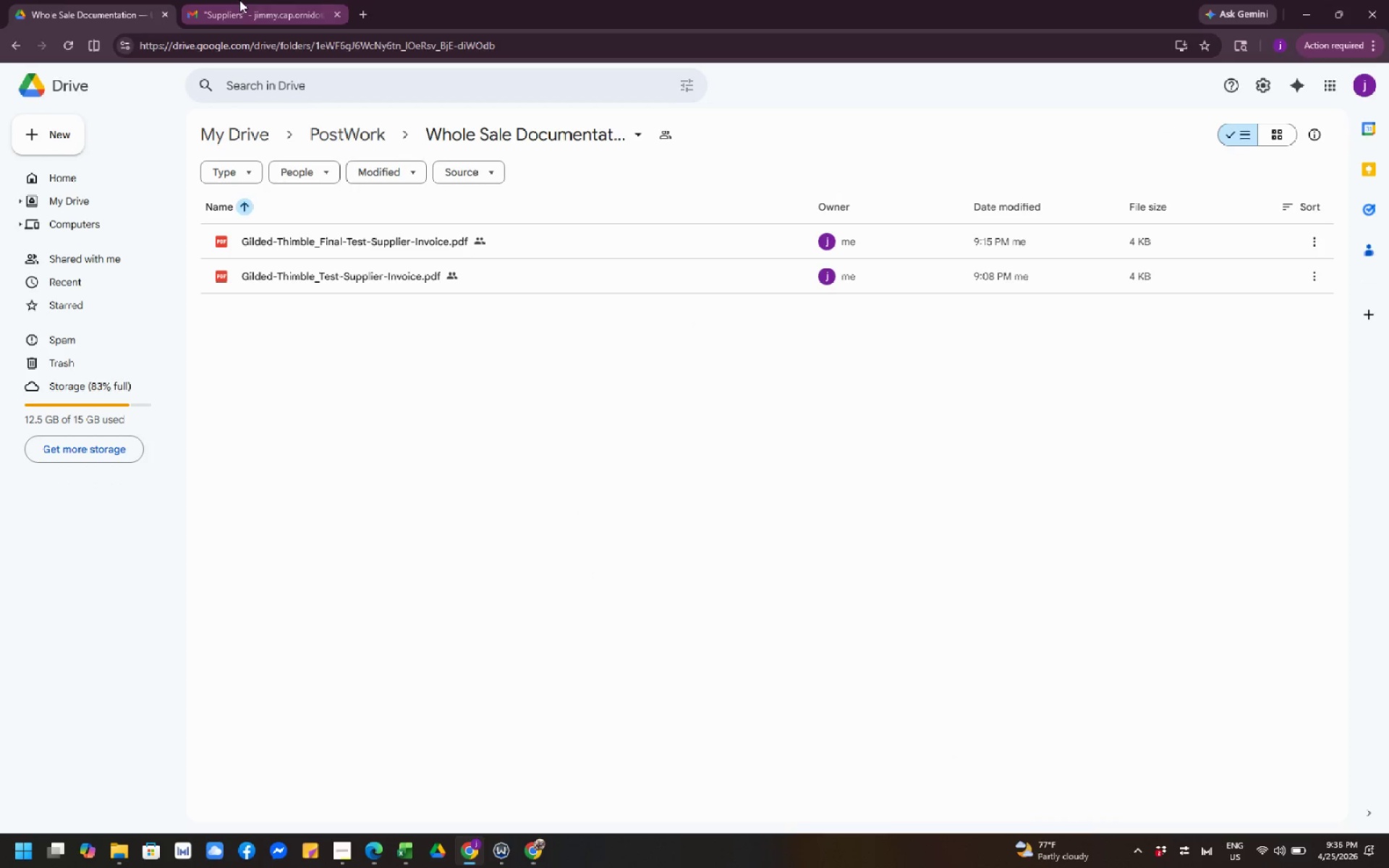 
left_click([254, 4])
 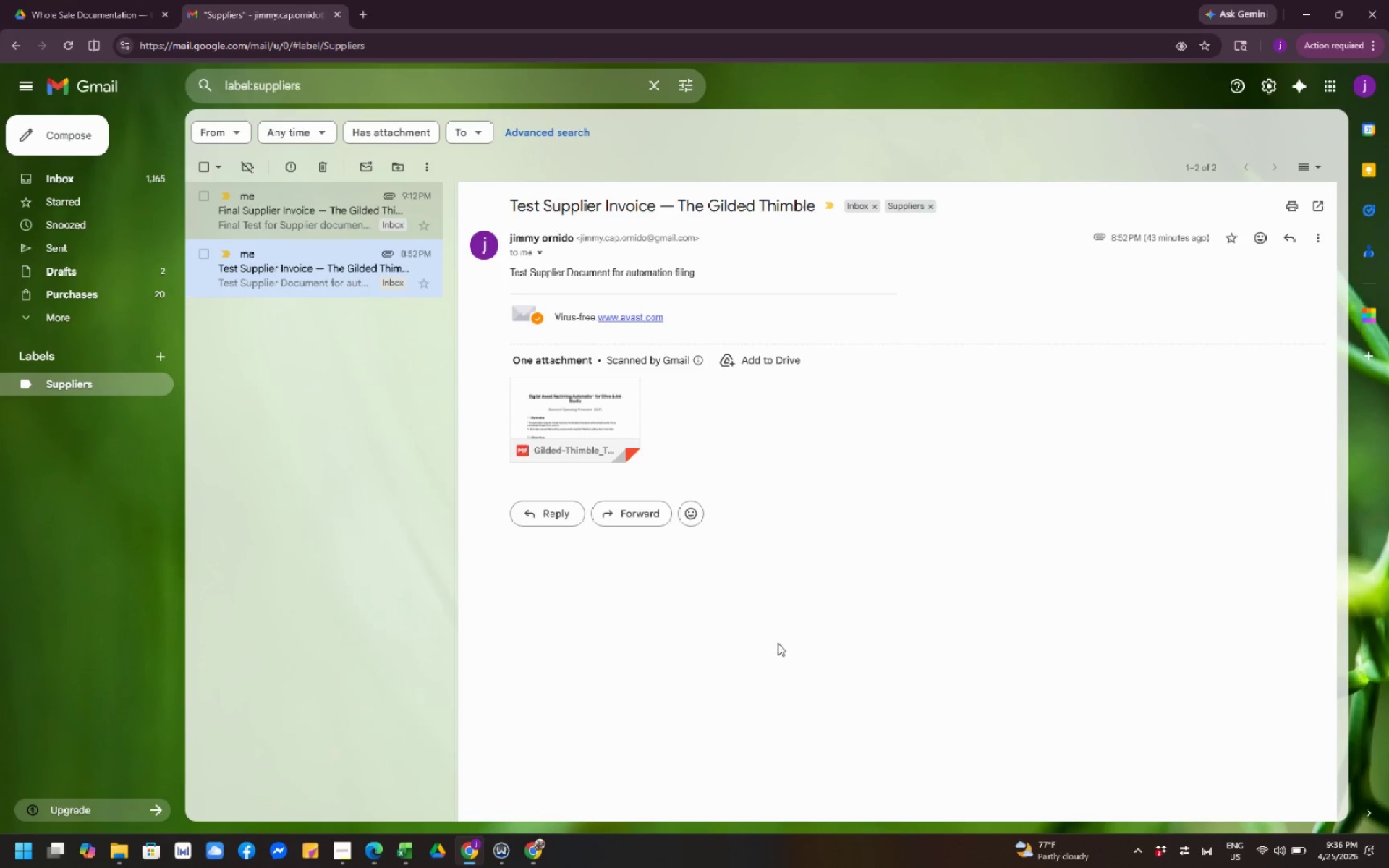 
scroll: coordinate [790, 641], scroll_direction: down, amount: 4.0
 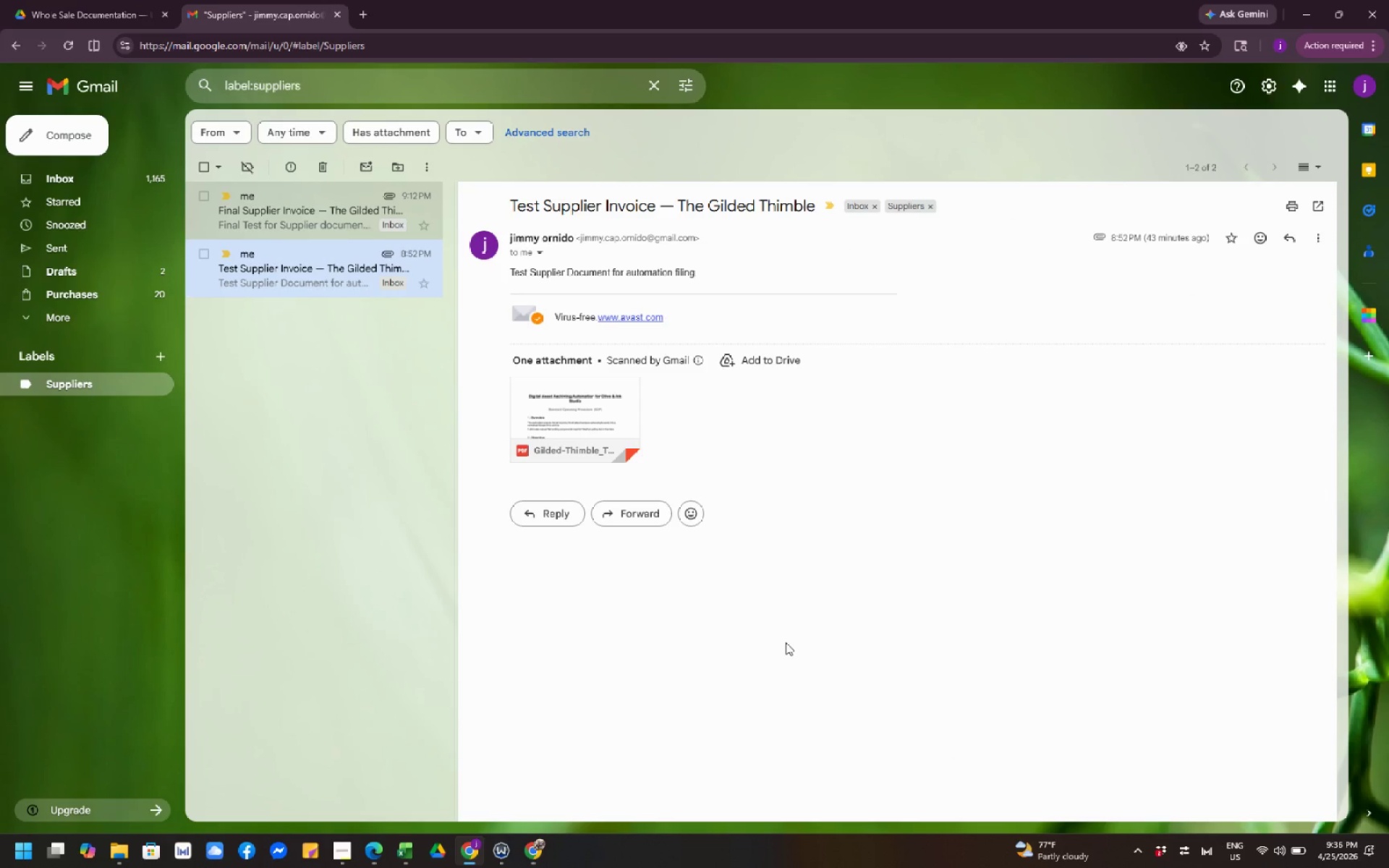 
wait(6.01)
 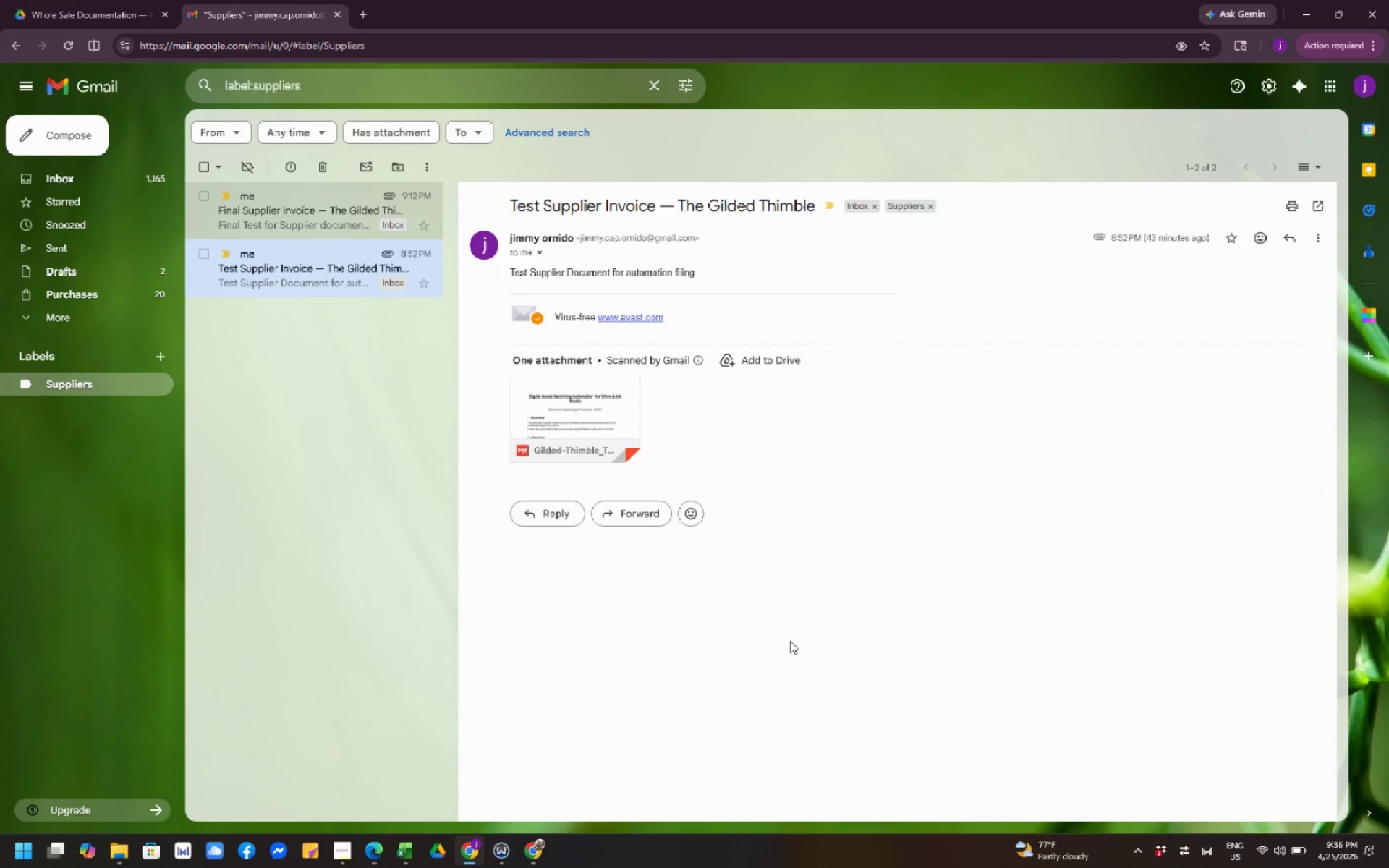 
left_click([783, 671])
 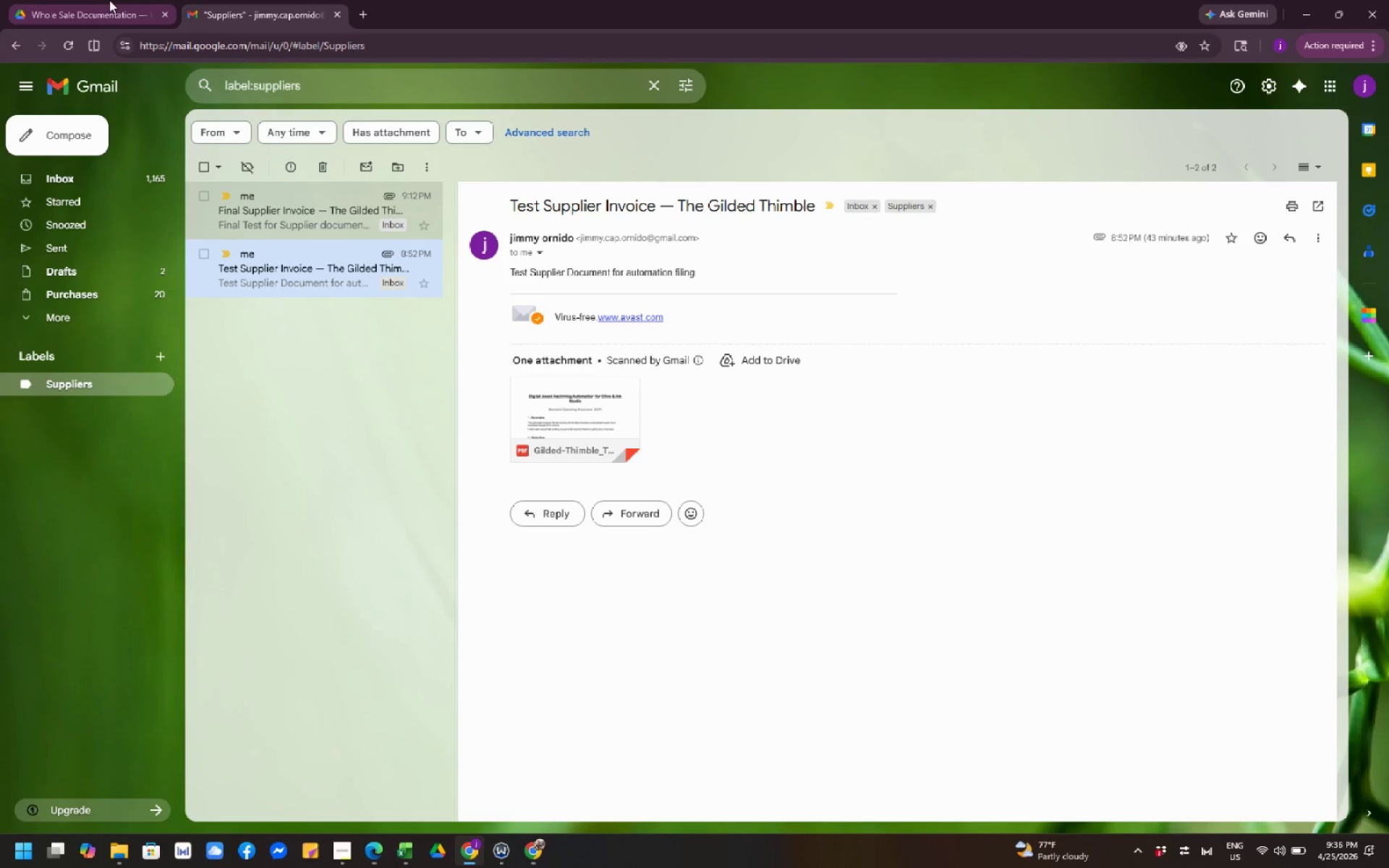 
left_click([100, 0])
 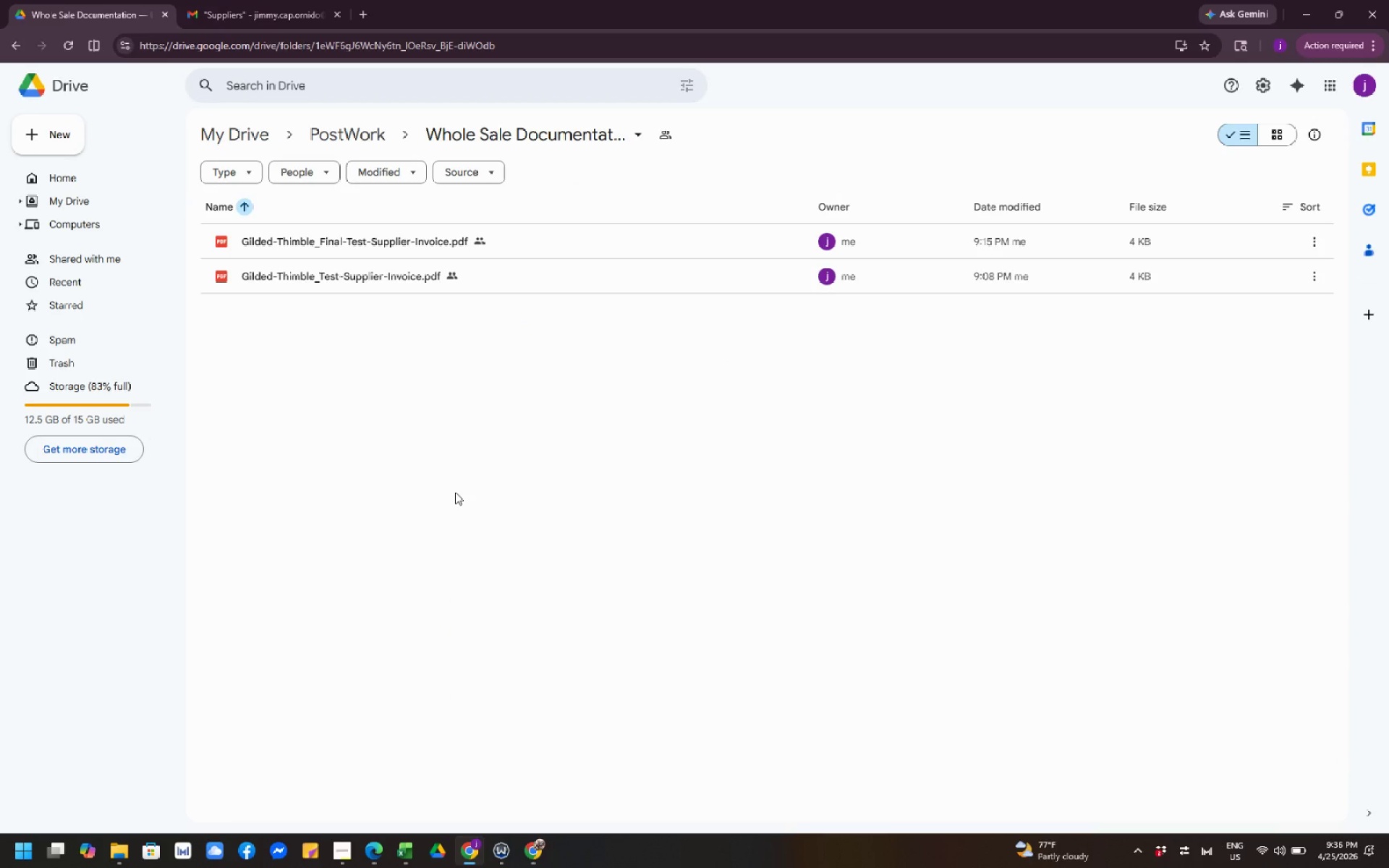 
wait(5.16)
 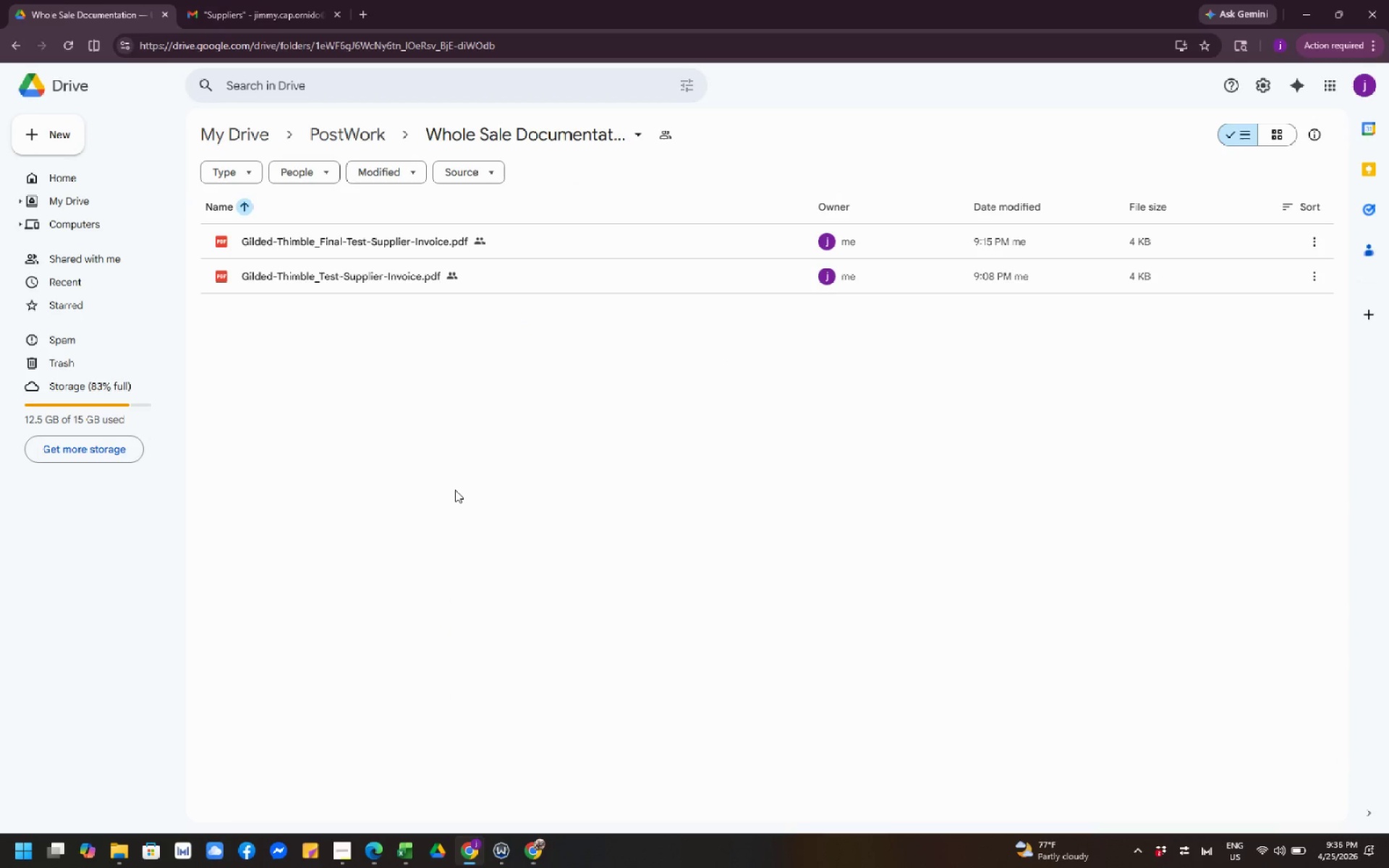 
left_click([455, 490])
 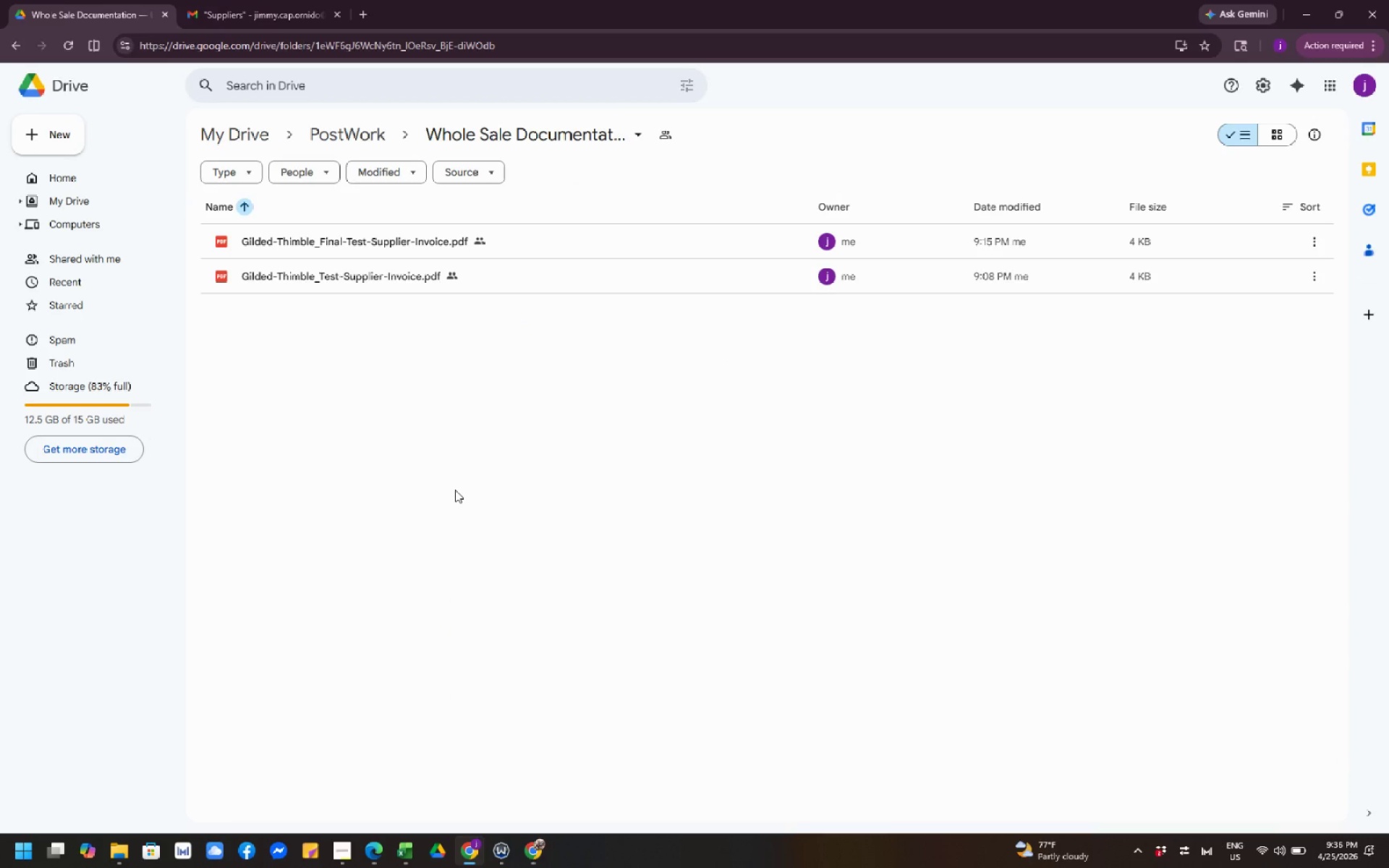 
scroll: coordinate [455, 490], scroll_direction: down, amount: 3.0
 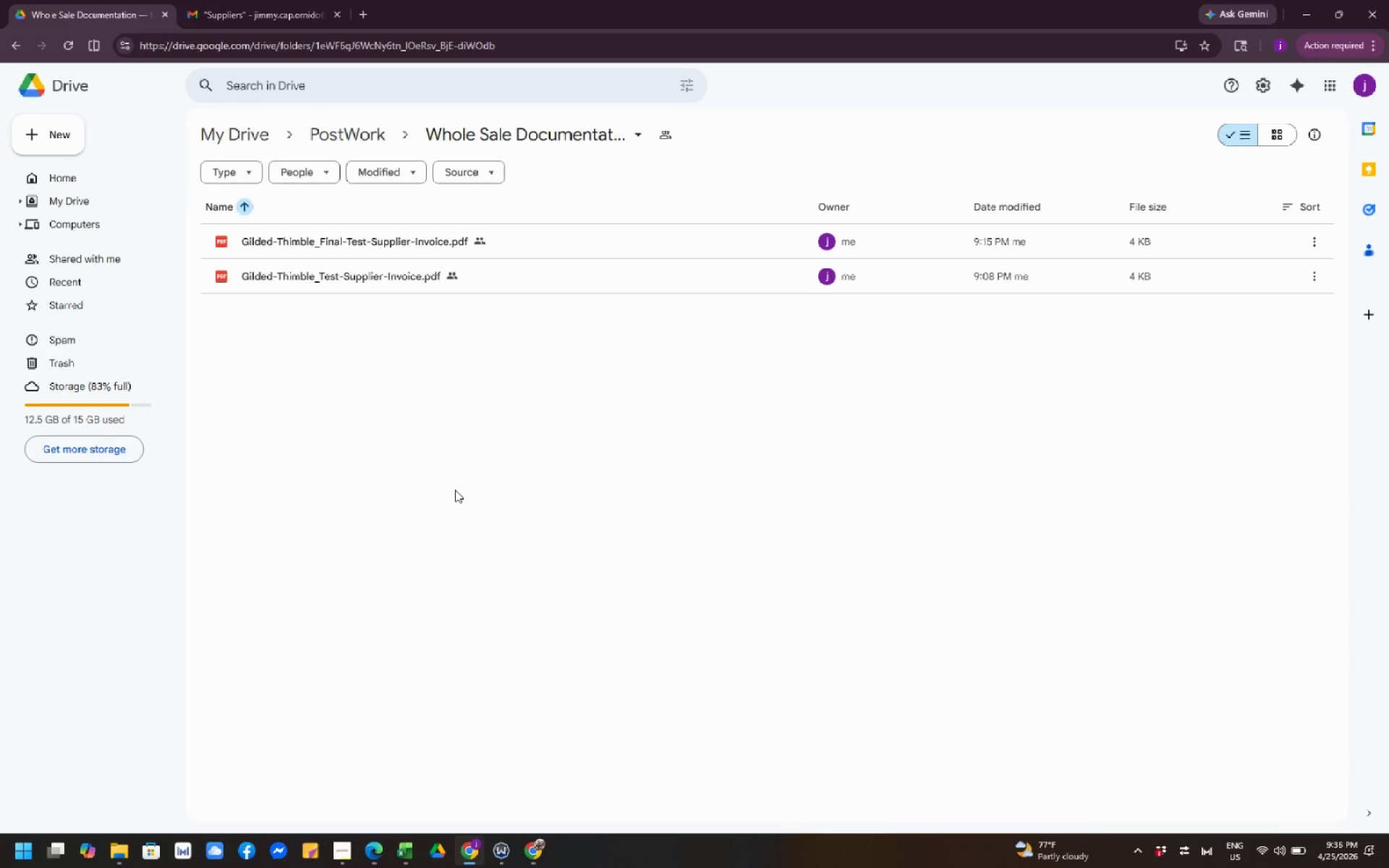 
left_click([455, 490])
 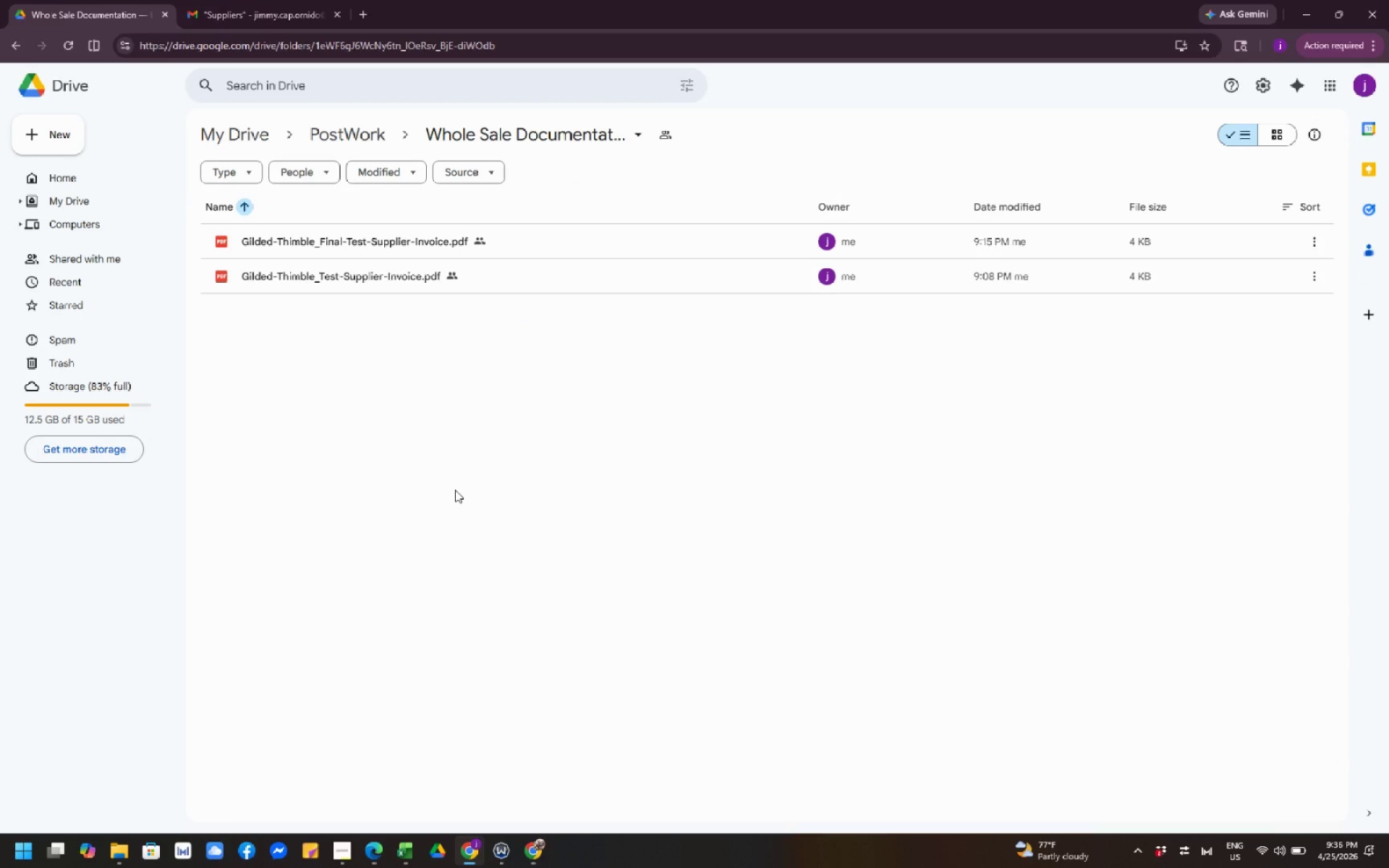 
left_click([454, 488])
 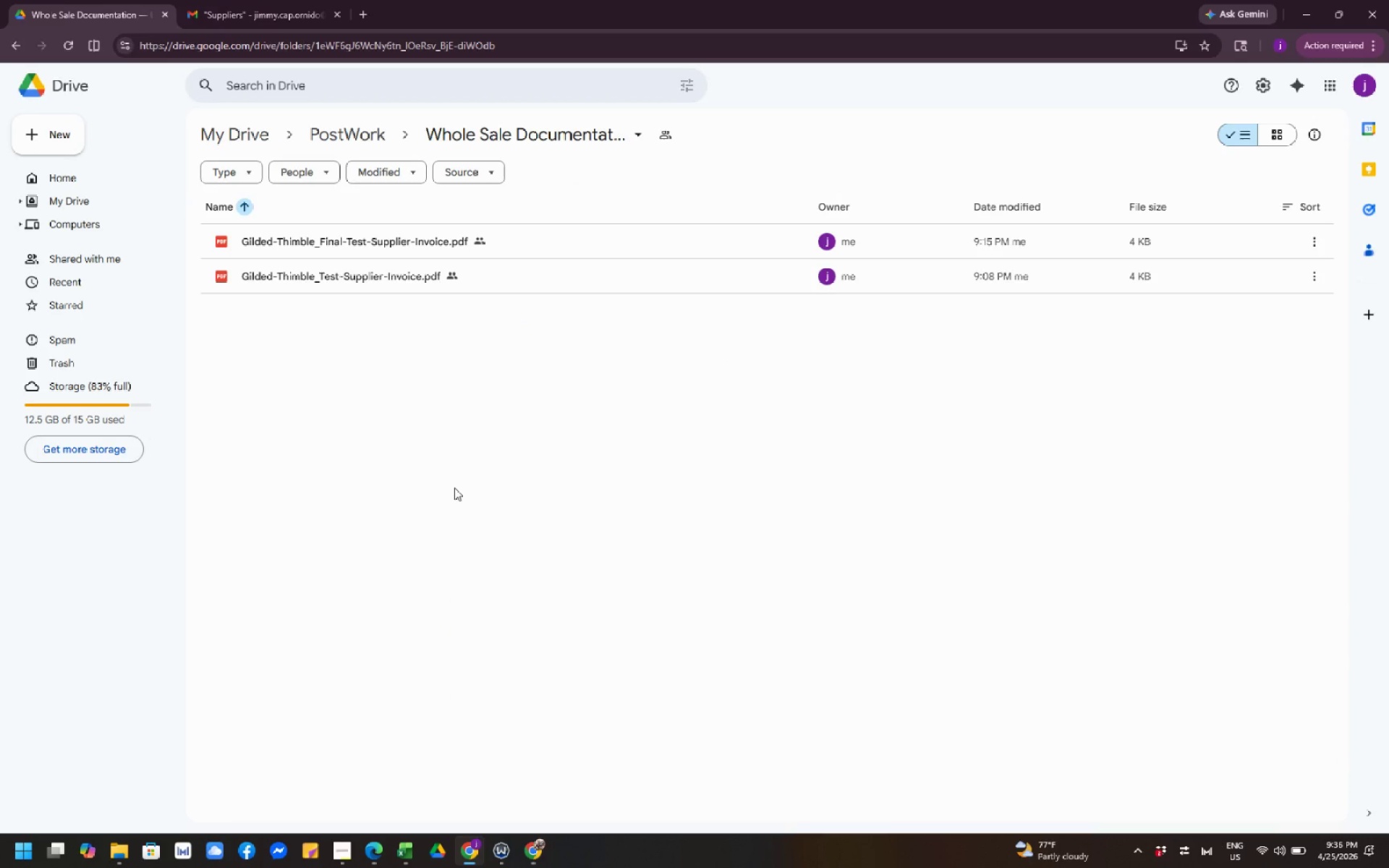 
scroll: coordinate [451, 487], scroll_direction: down, amount: 8.0
 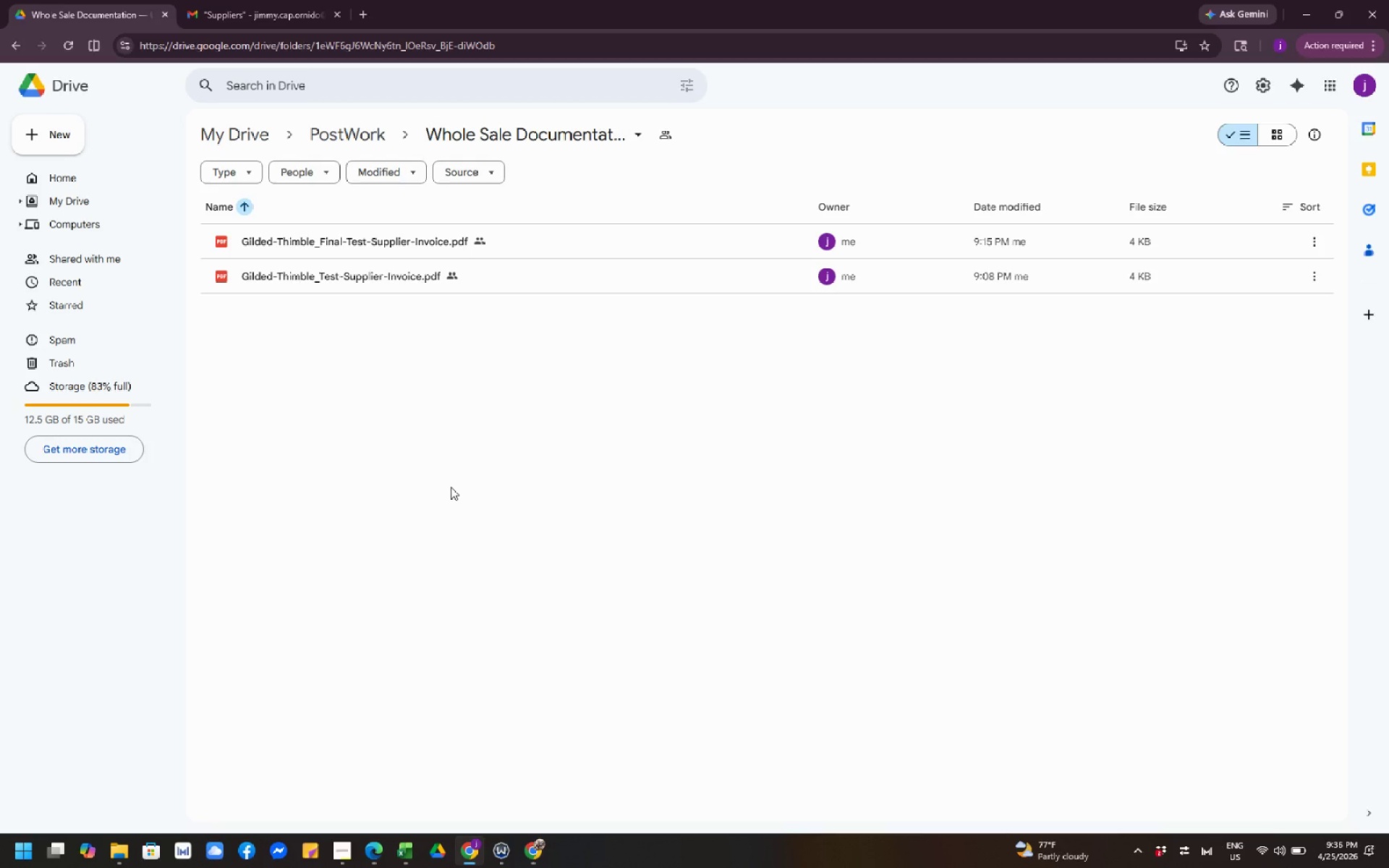 
left_click([451, 487])
 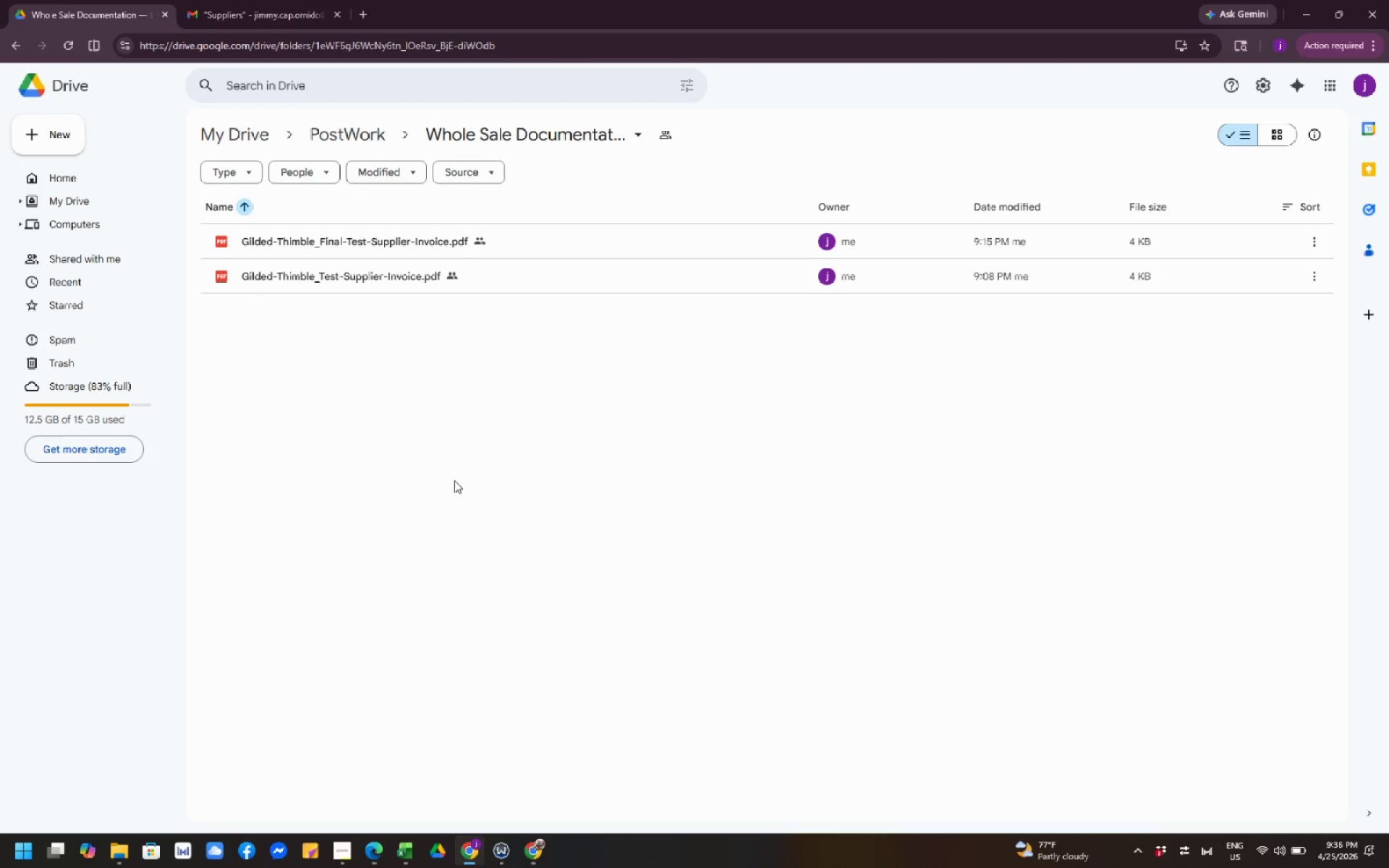 
scroll: coordinate [454, 479], scroll_direction: down, amount: 5.0
 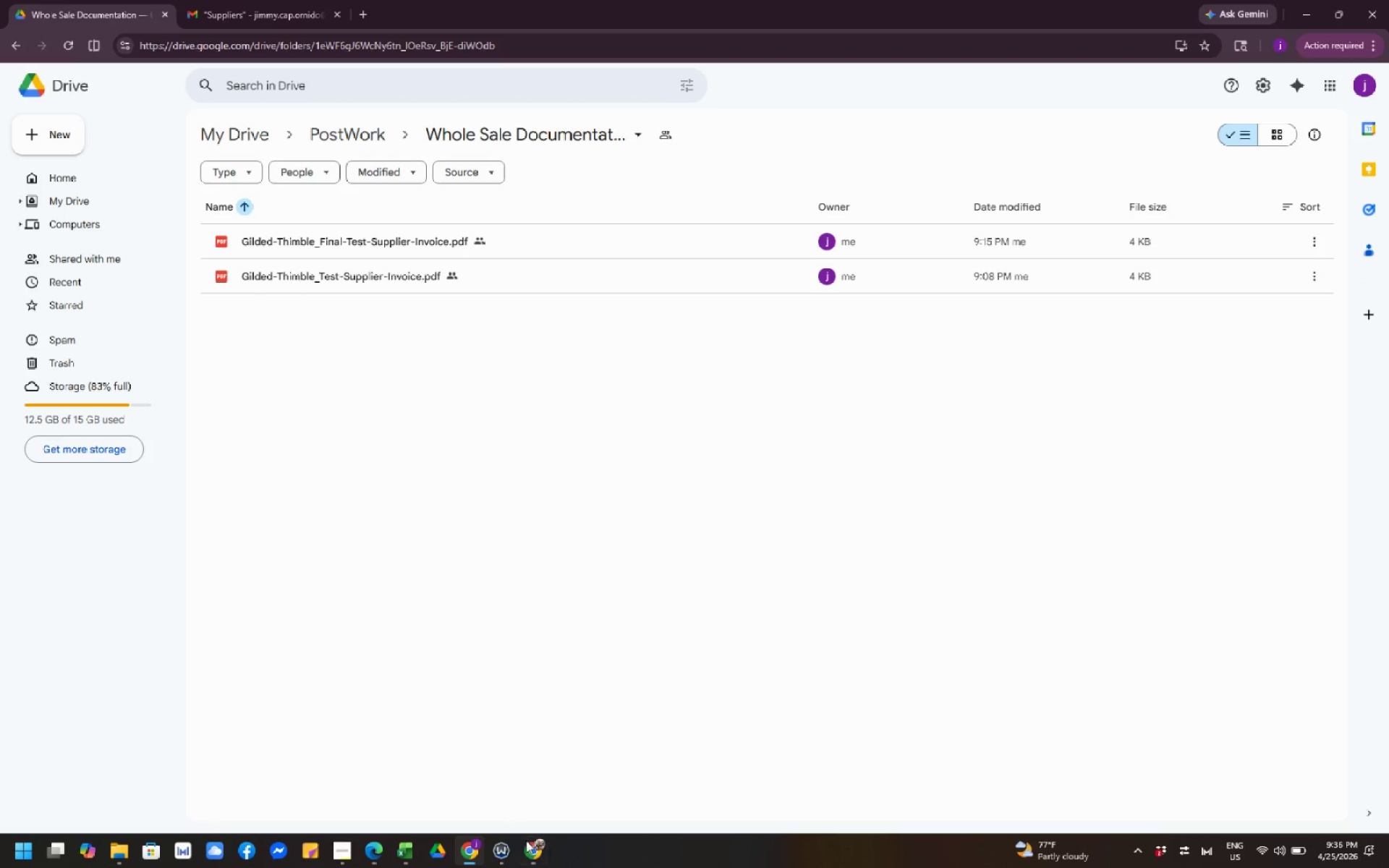 
left_click([530, 848])
 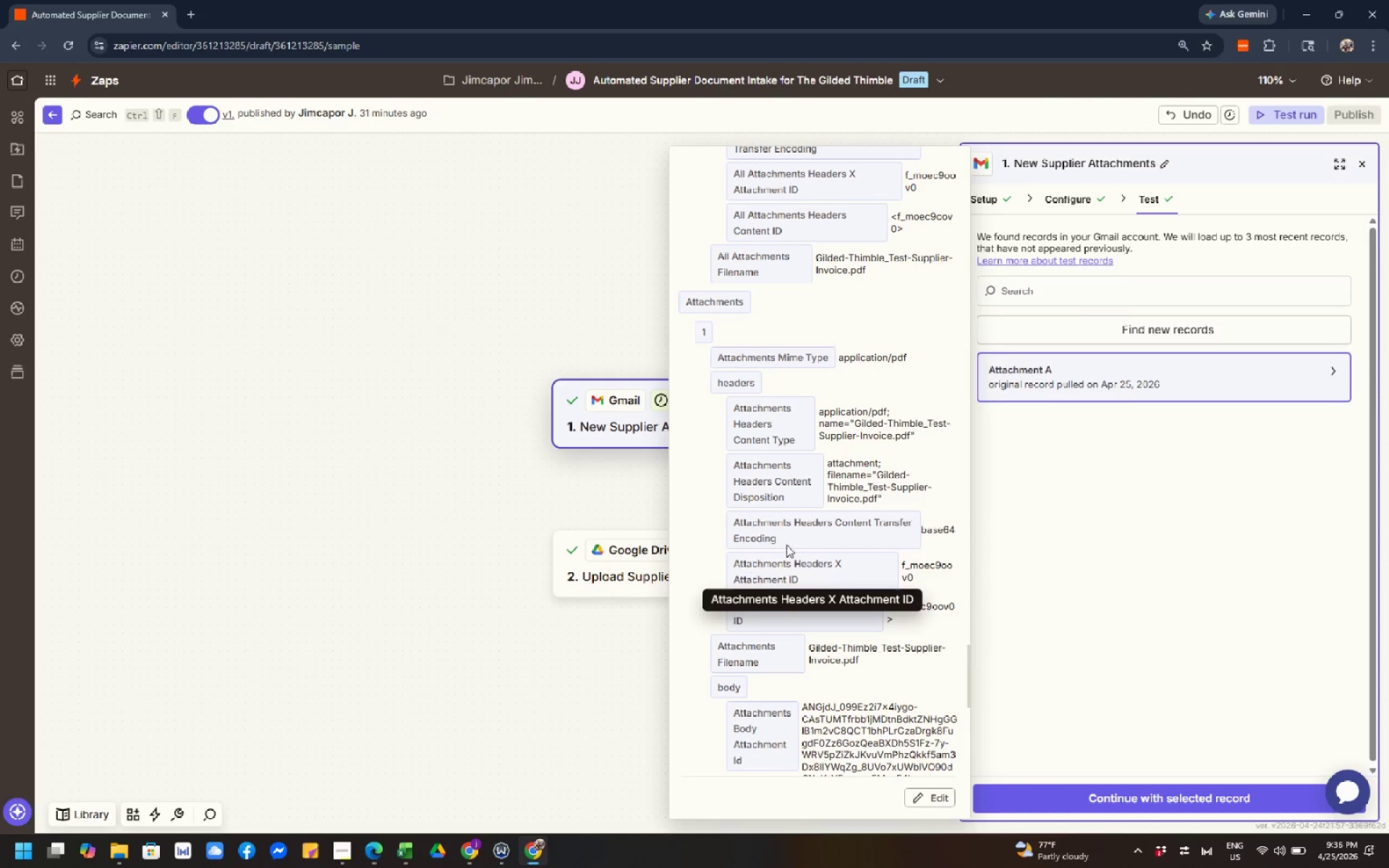 
left_click([797, 531])
 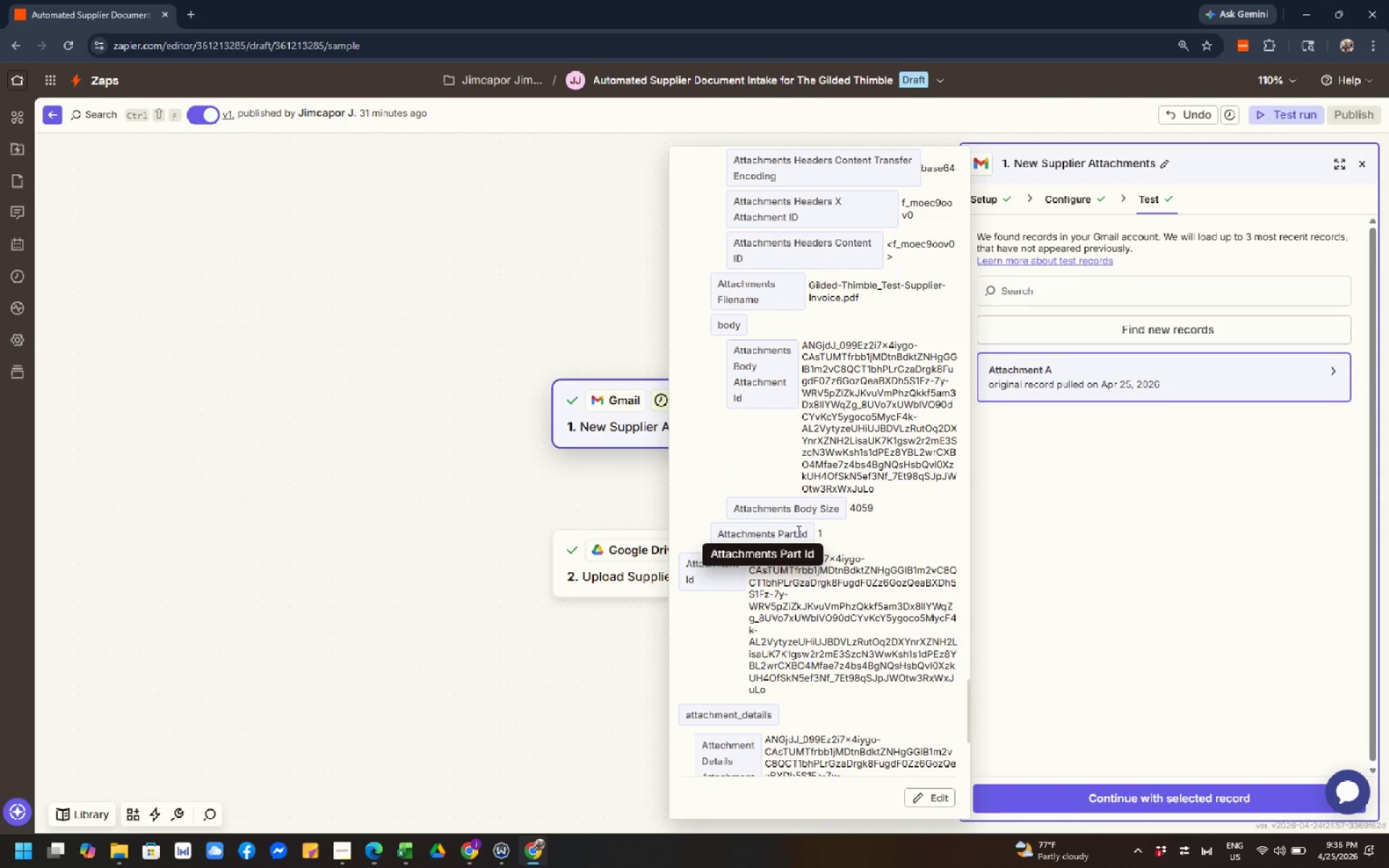 
scroll: coordinate [797, 531], scroll_direction: down, amount: 5.0
 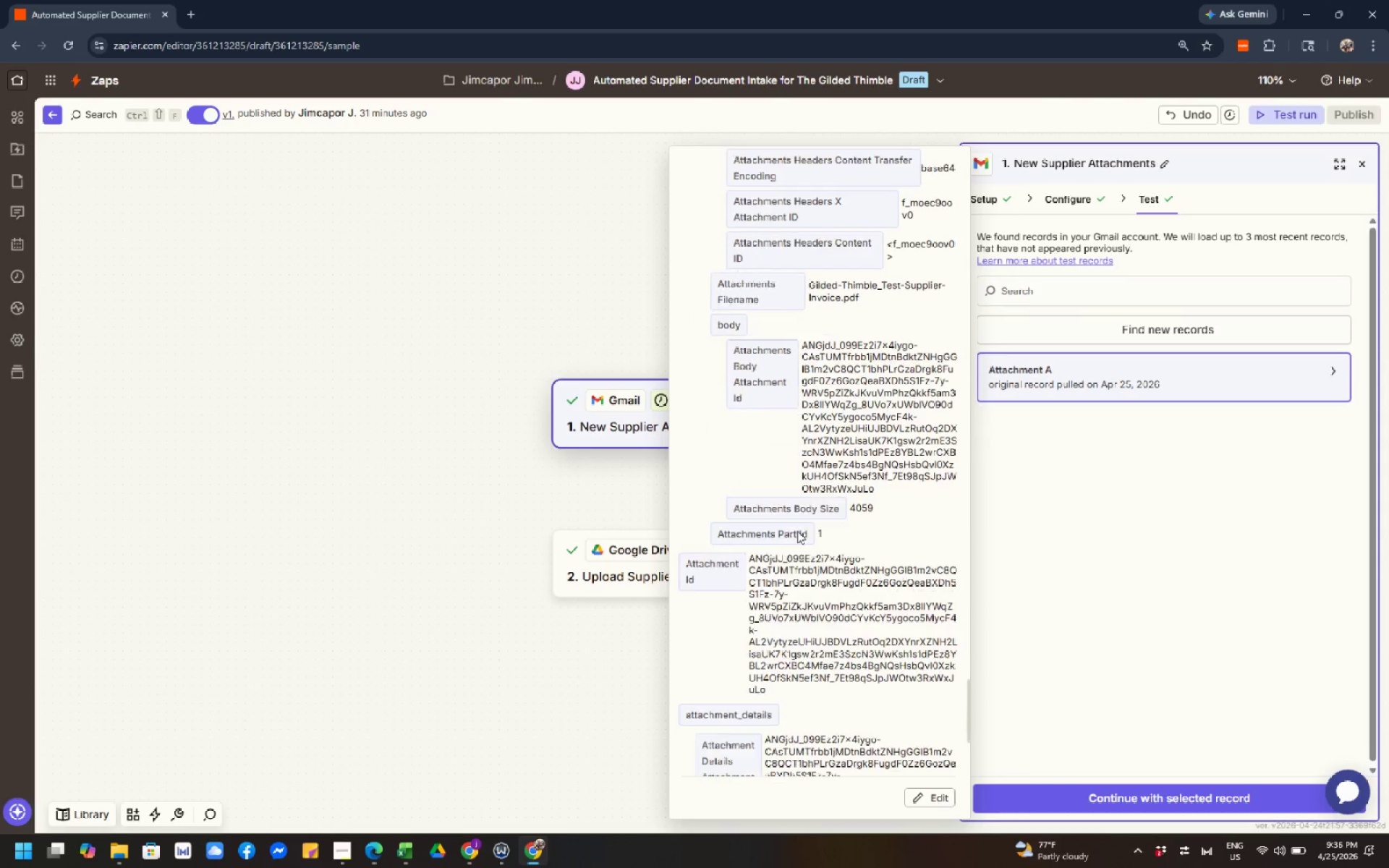 
wait(6.21)
 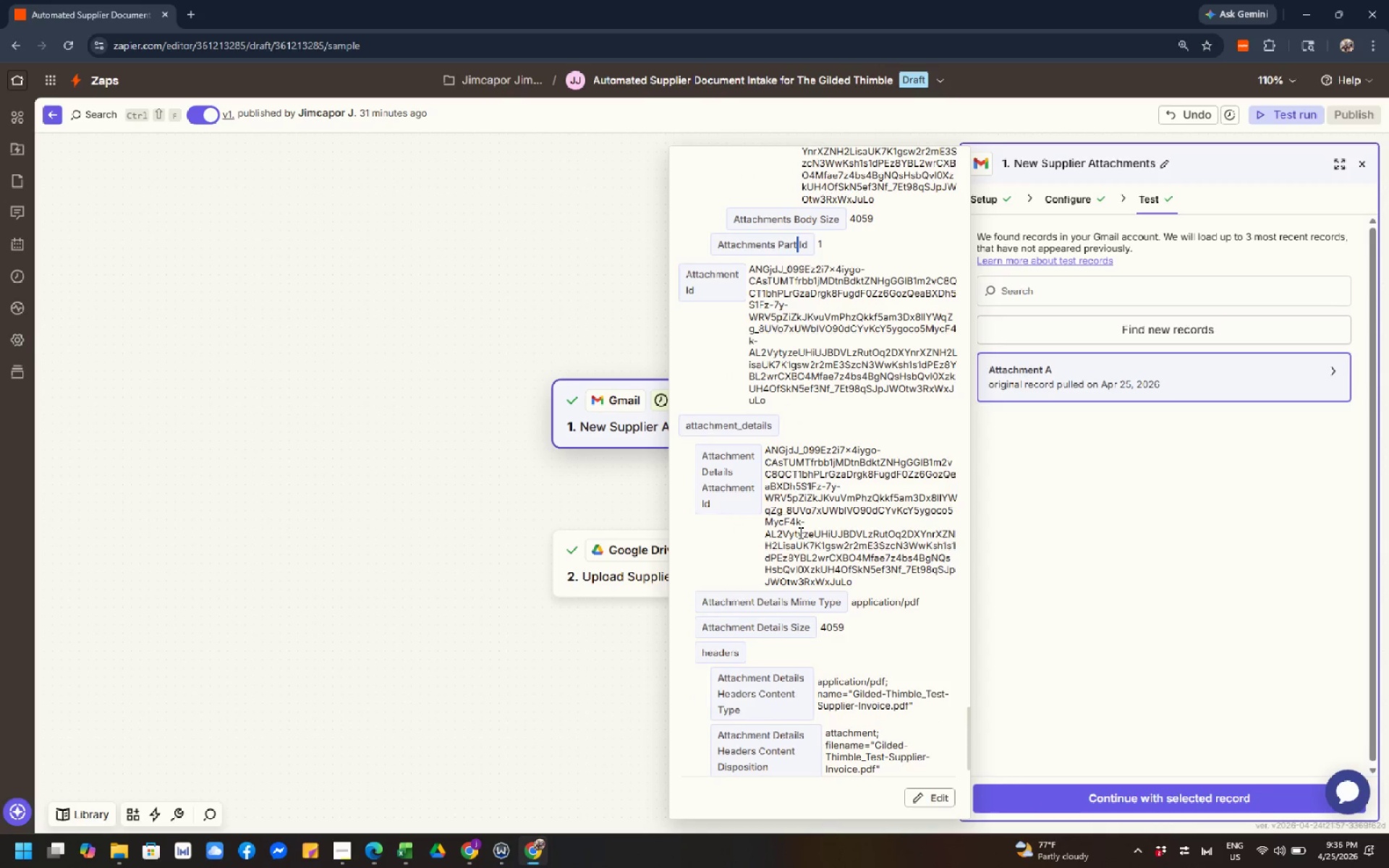 
left_click([799, 532])
 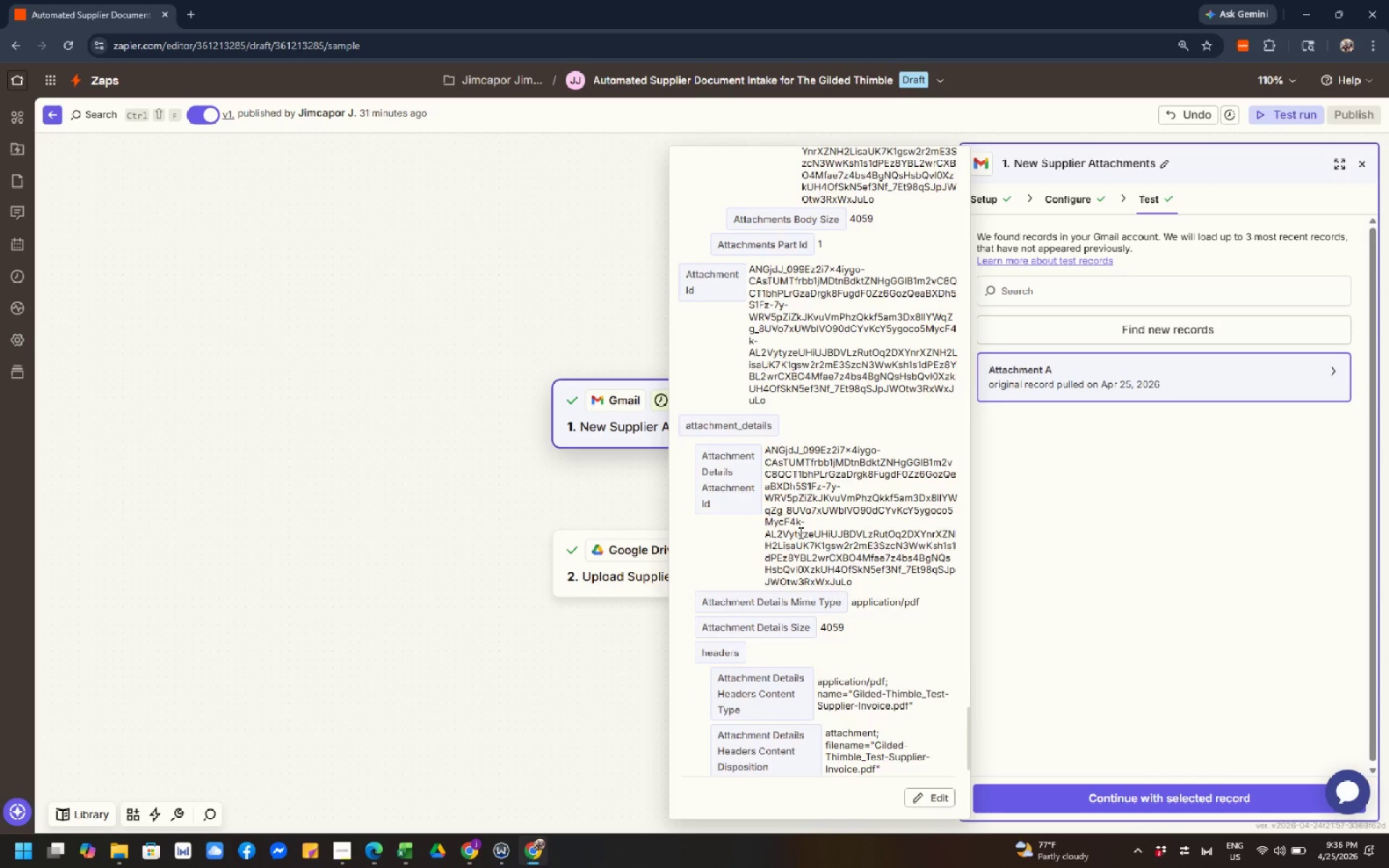 
scroll: coordinate [799, 532], scroll_direction: down, amount: 4.0
 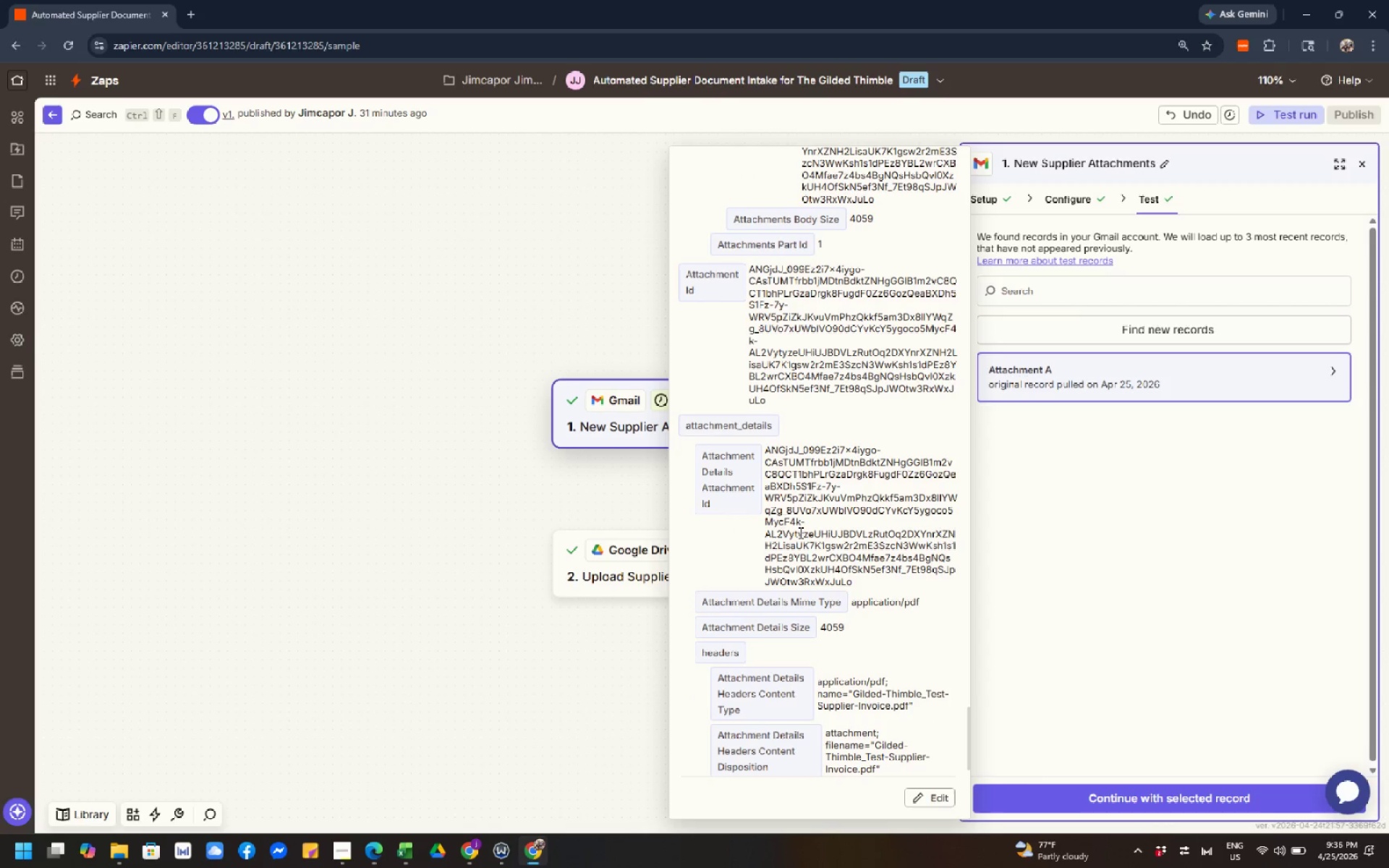 
left_click([799, 532])
 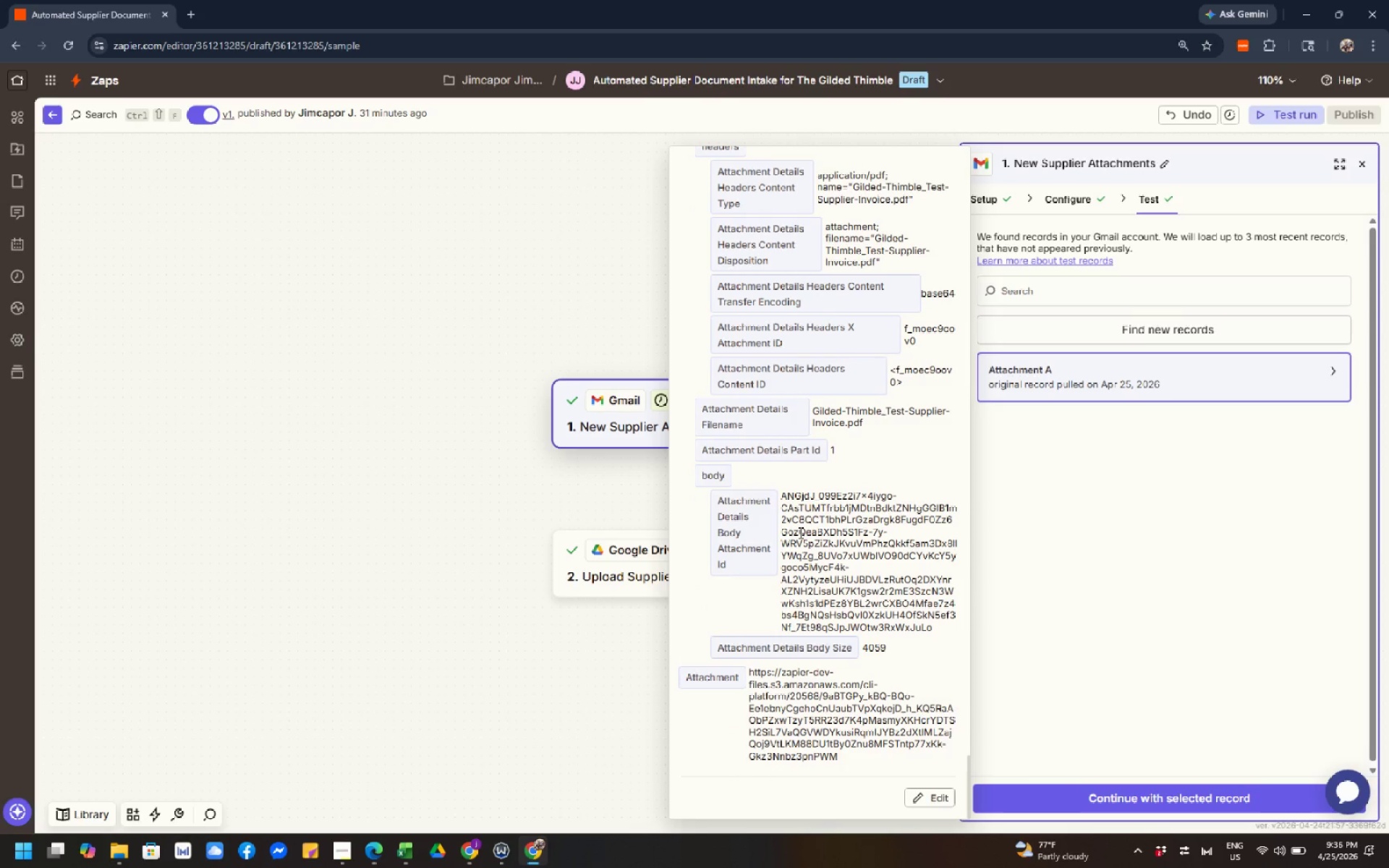 
scroll: coordinate [799, 532], scroll_direction: down, amount: 4.0
 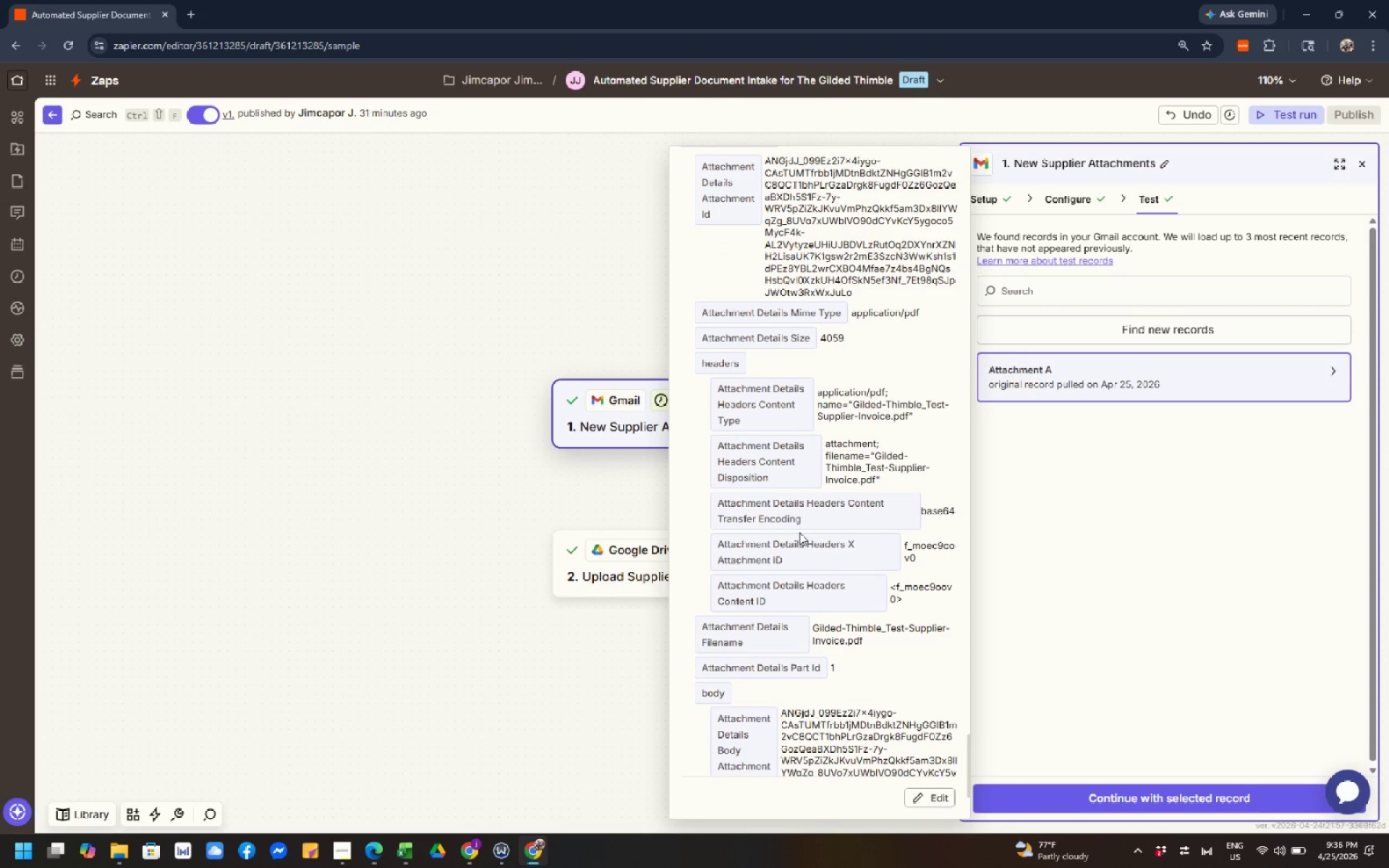 
left_click([799, 532])
 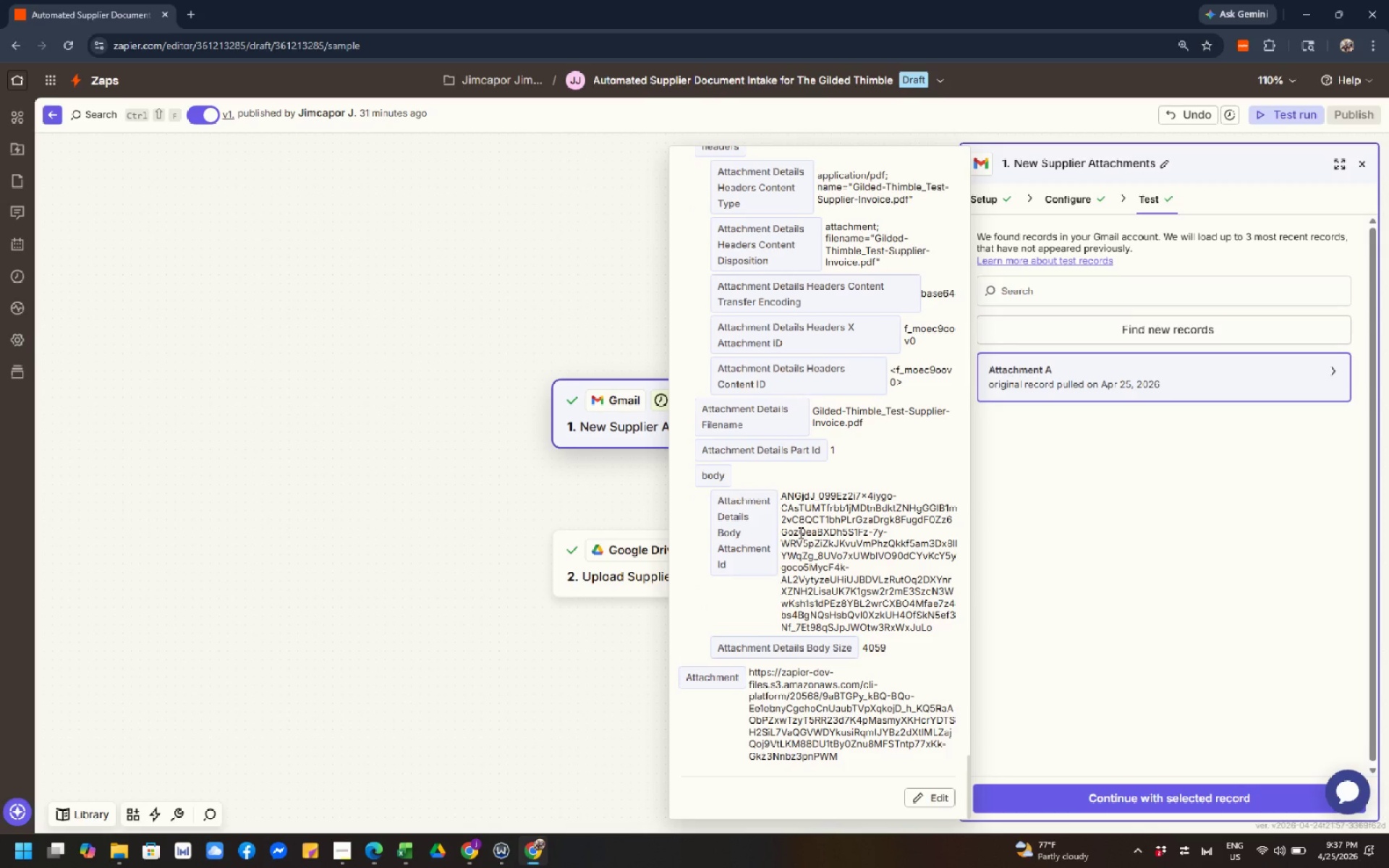 
scroll: coordinate [799, 532], scroll_direction: down, amount: 3.0
 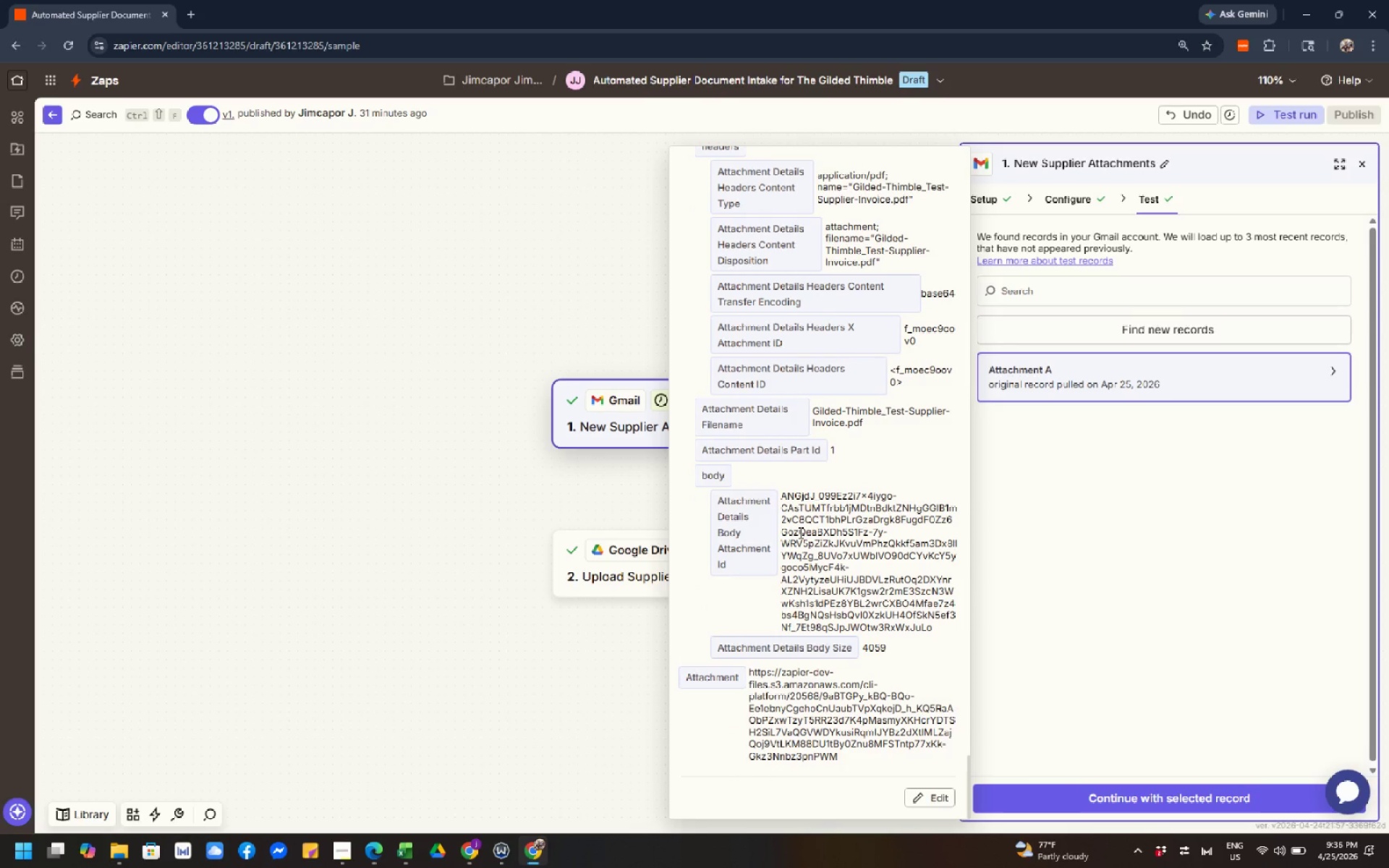 
wait(6.81)
 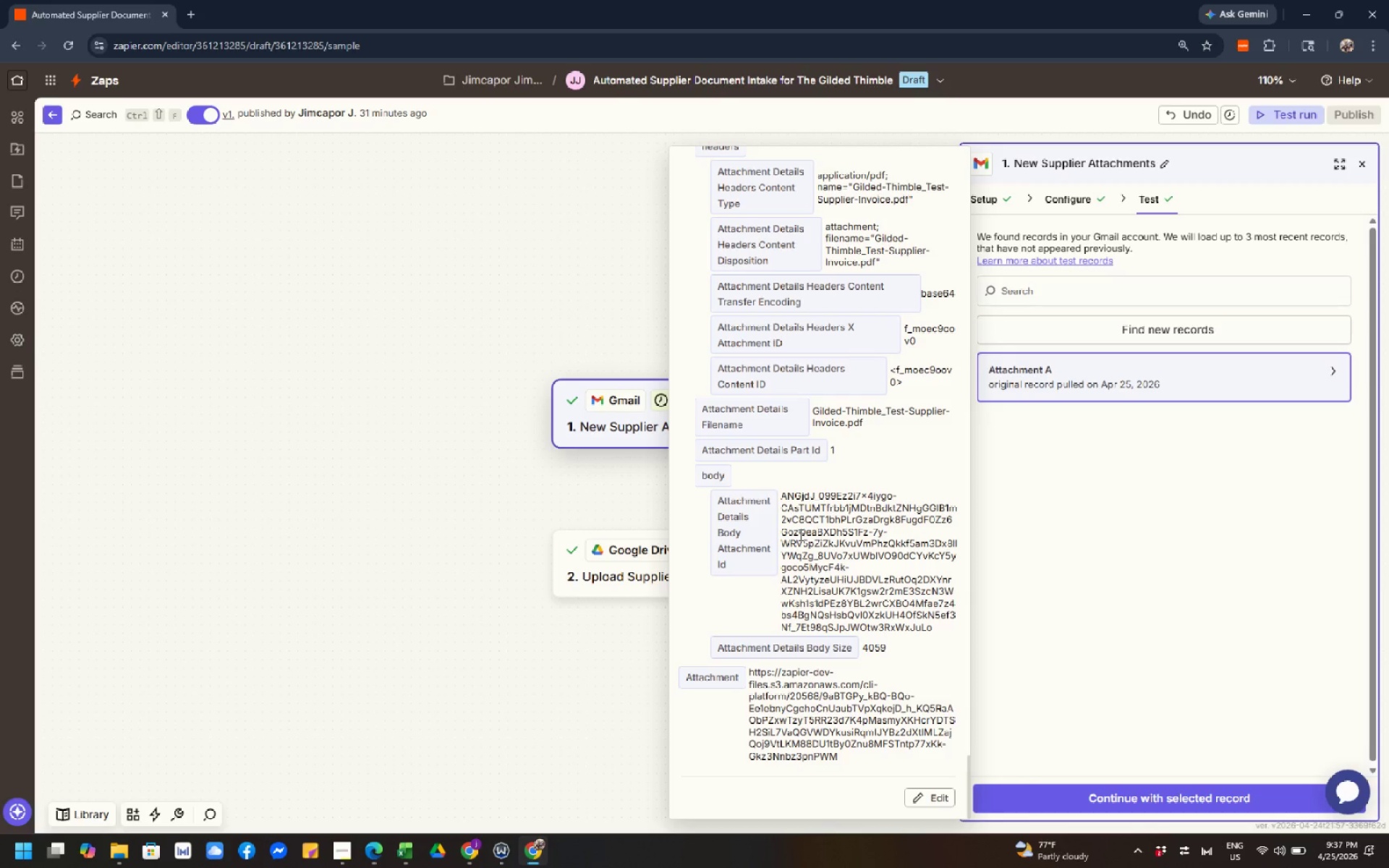 
left_click([799, 535])
 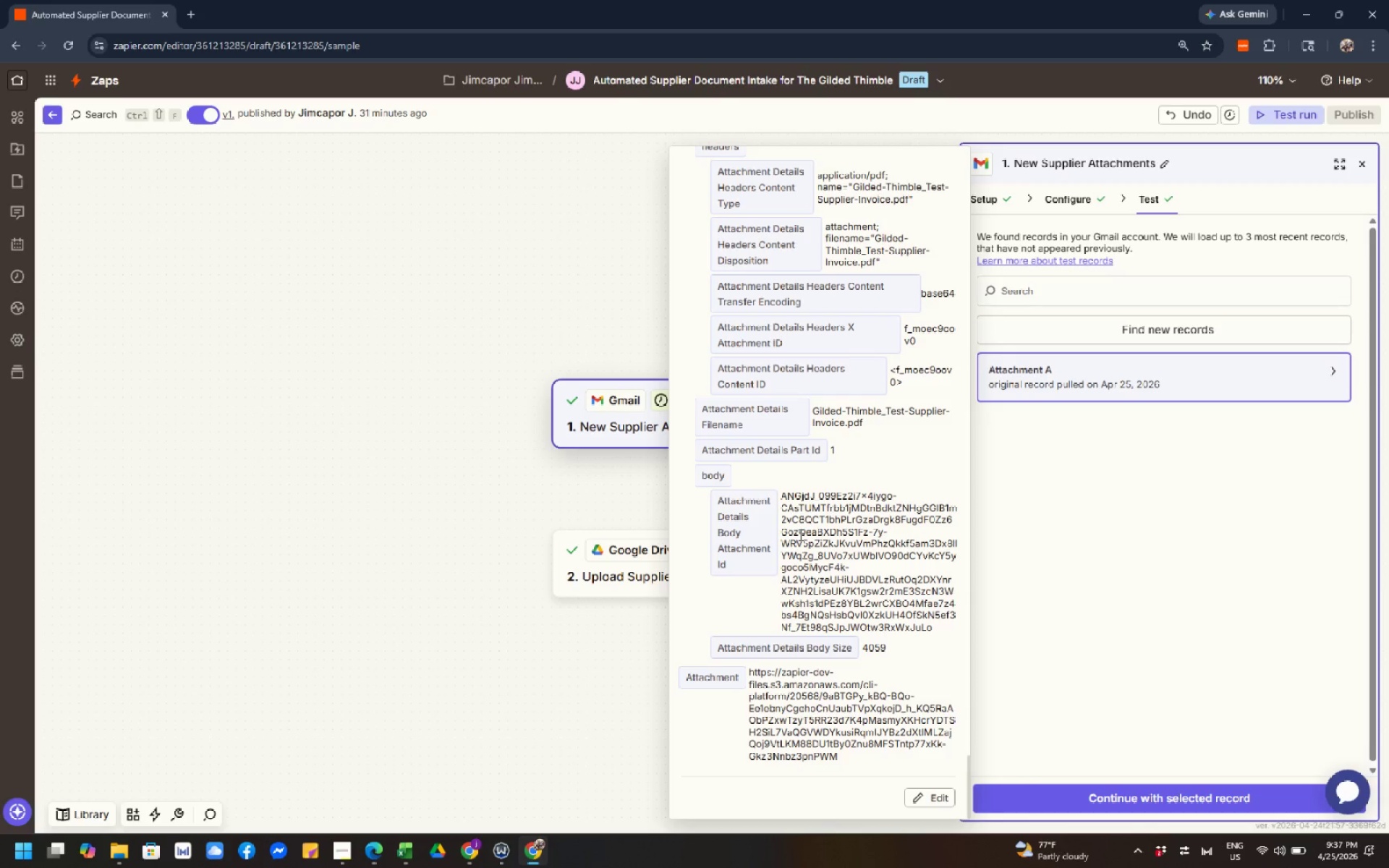 
scroll: coordinate [799, 532], scroll_direction: down, amount: 2.0
 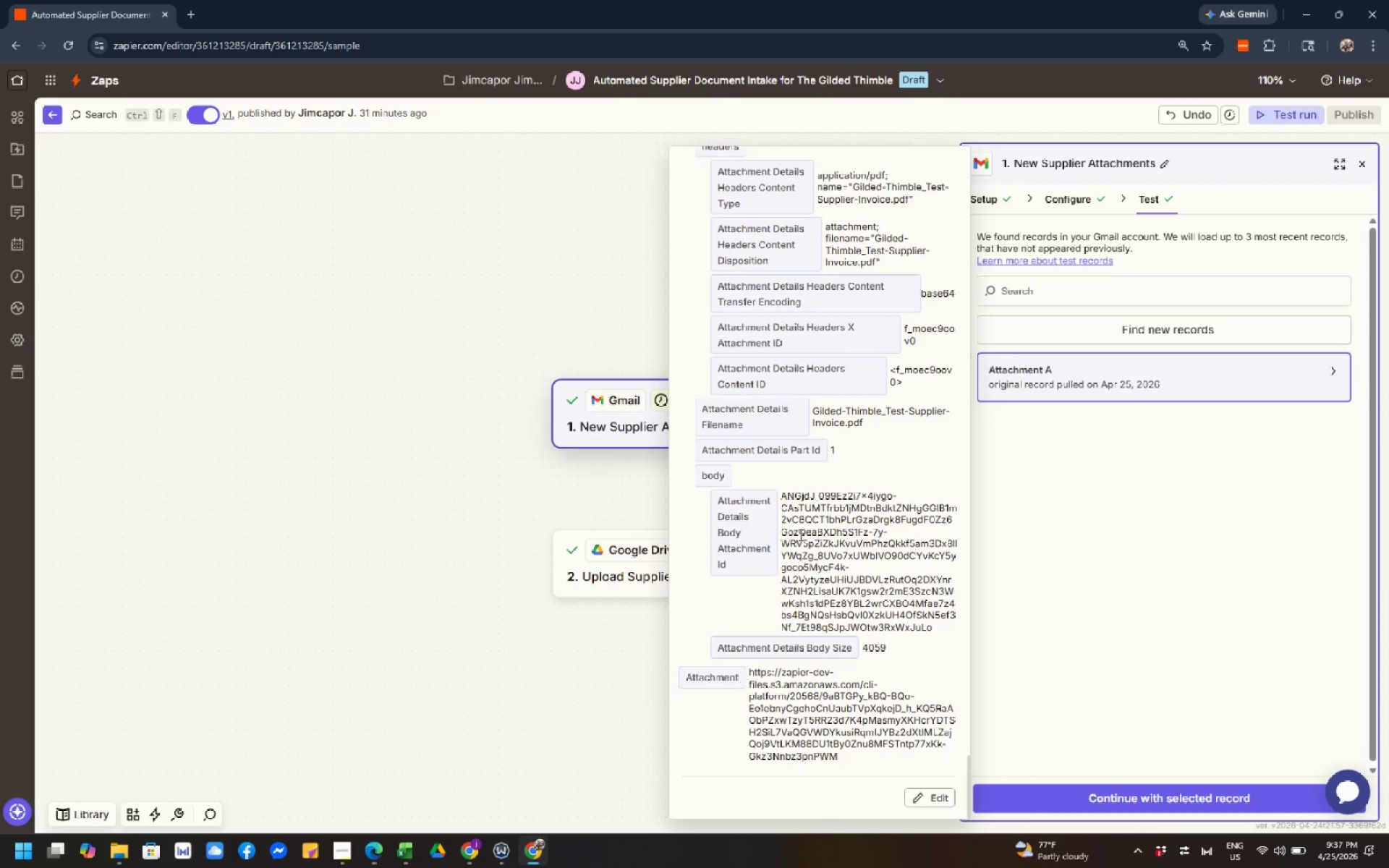 
left_click([799, 536])
 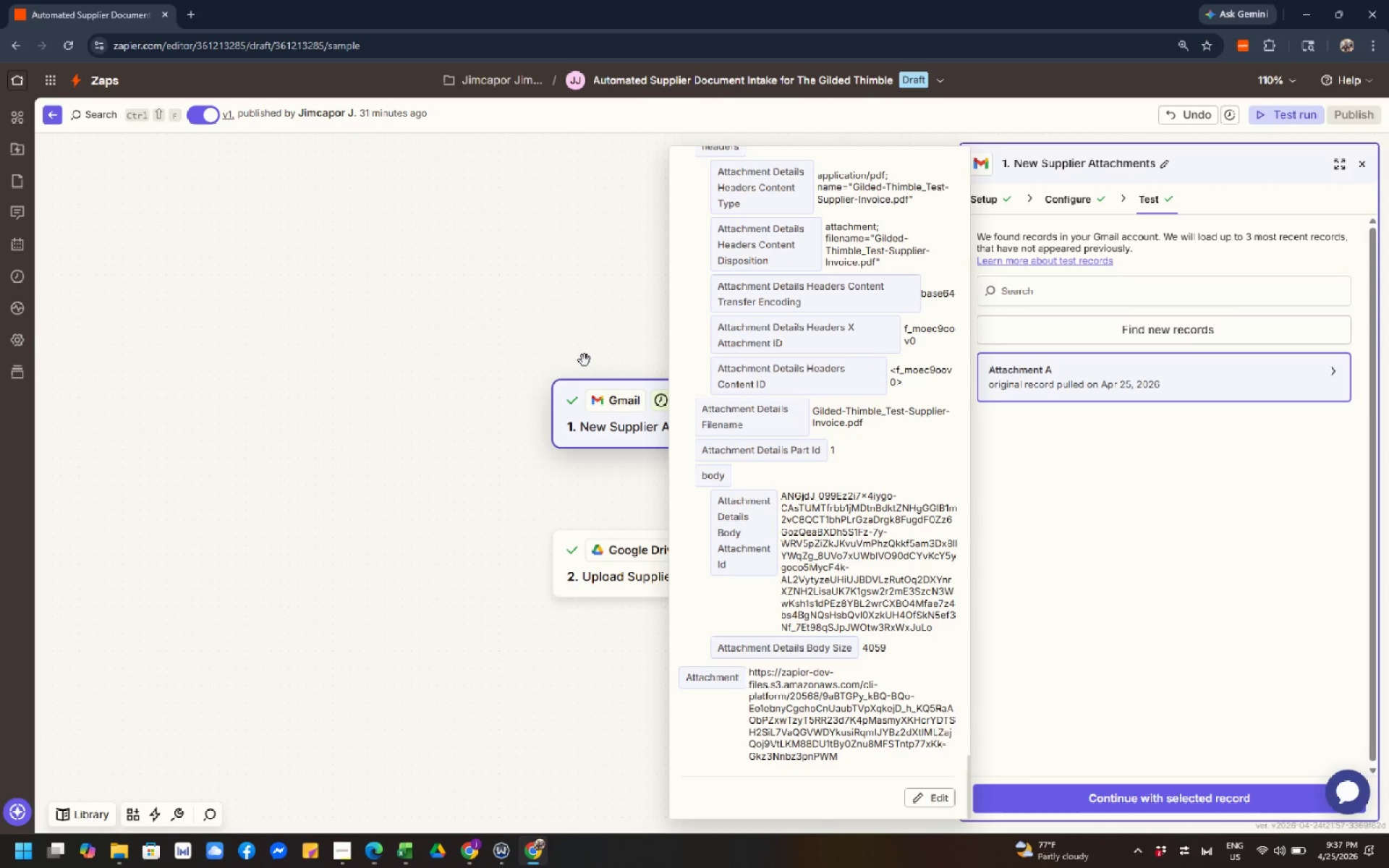 
scroll: coordinate [799, 535], scroll_direction: down, amount: 2.0
 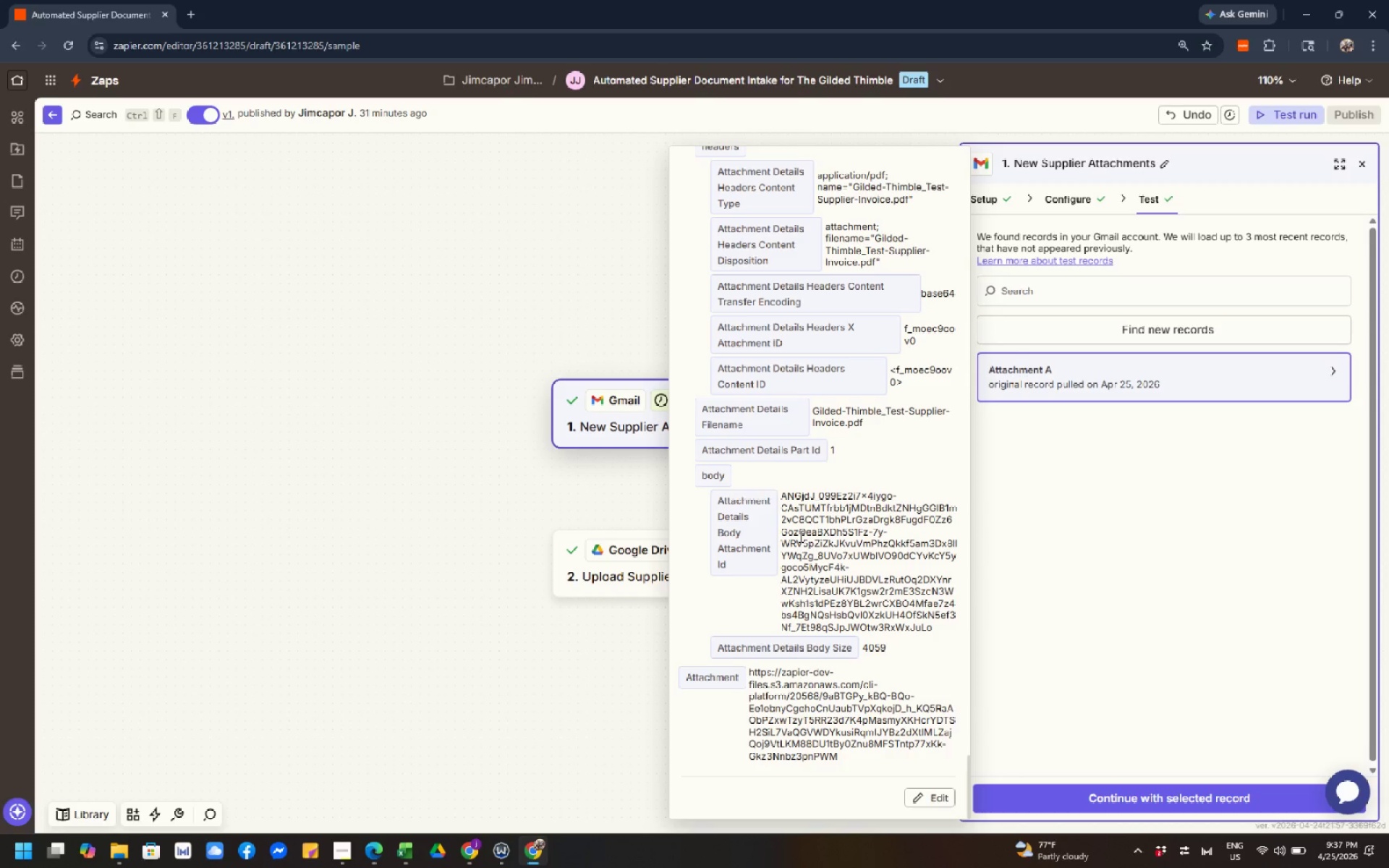 
left_click([506, 366])
 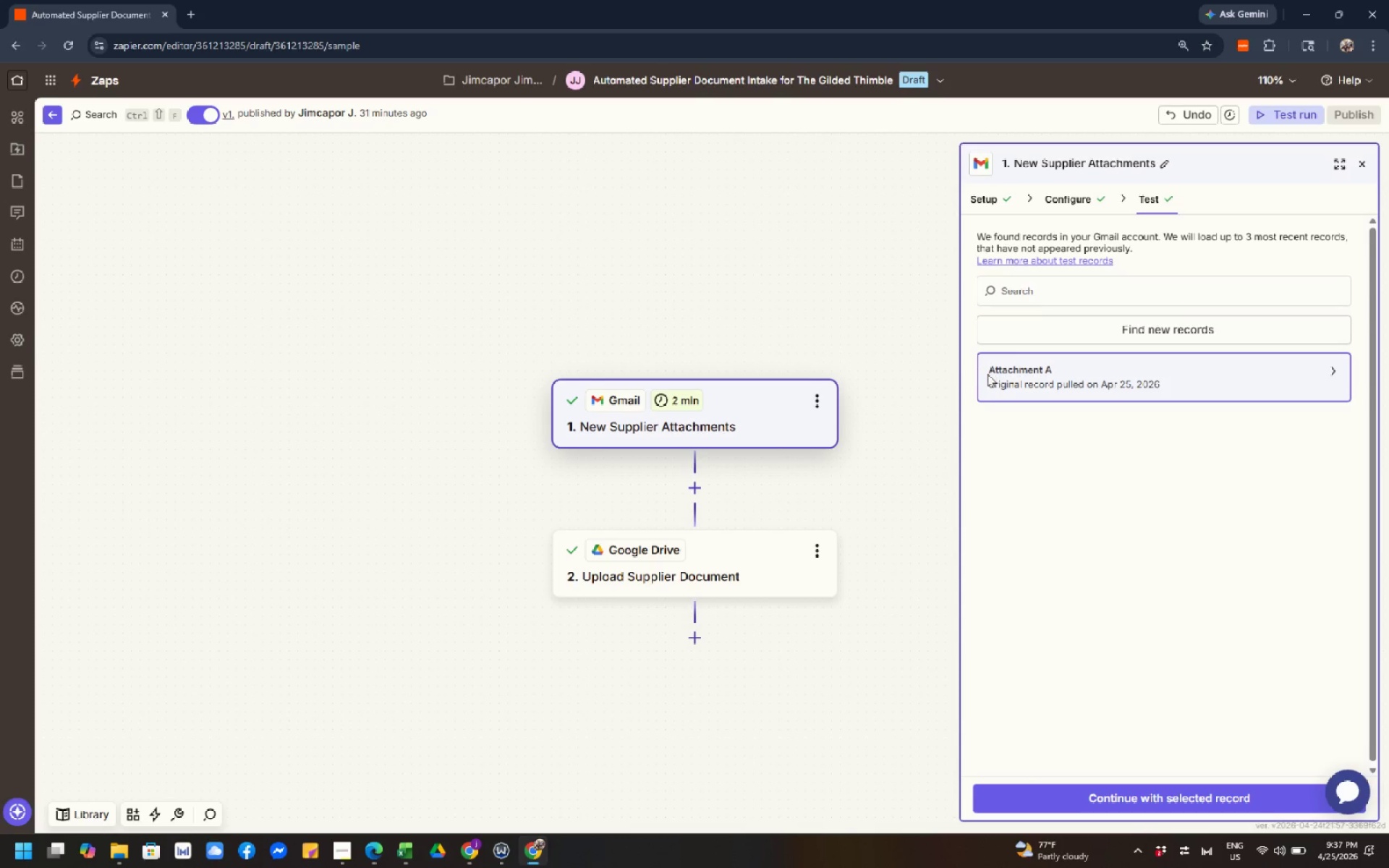 
left_click([1014, 379])
 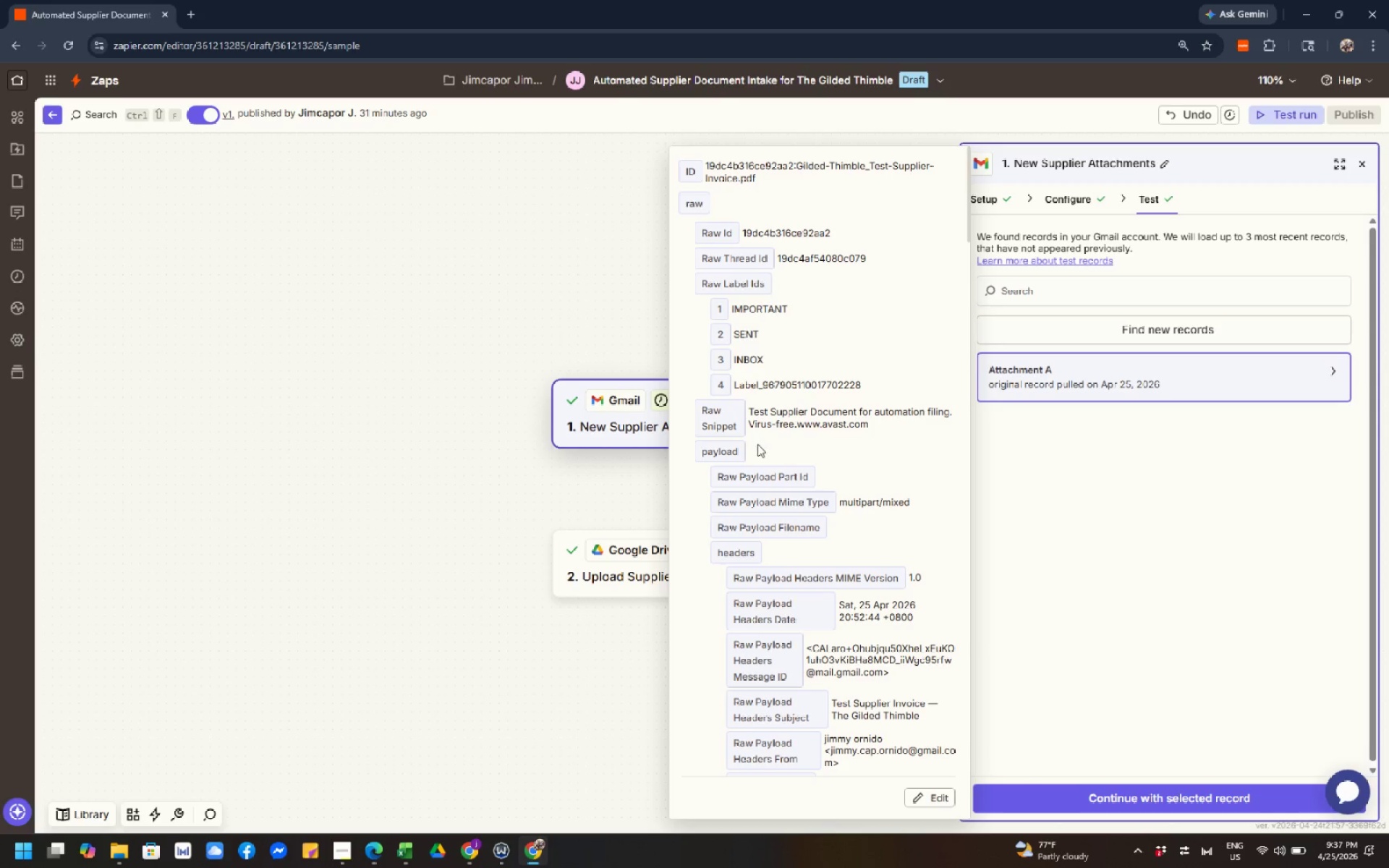 
left_click([770, 422])
 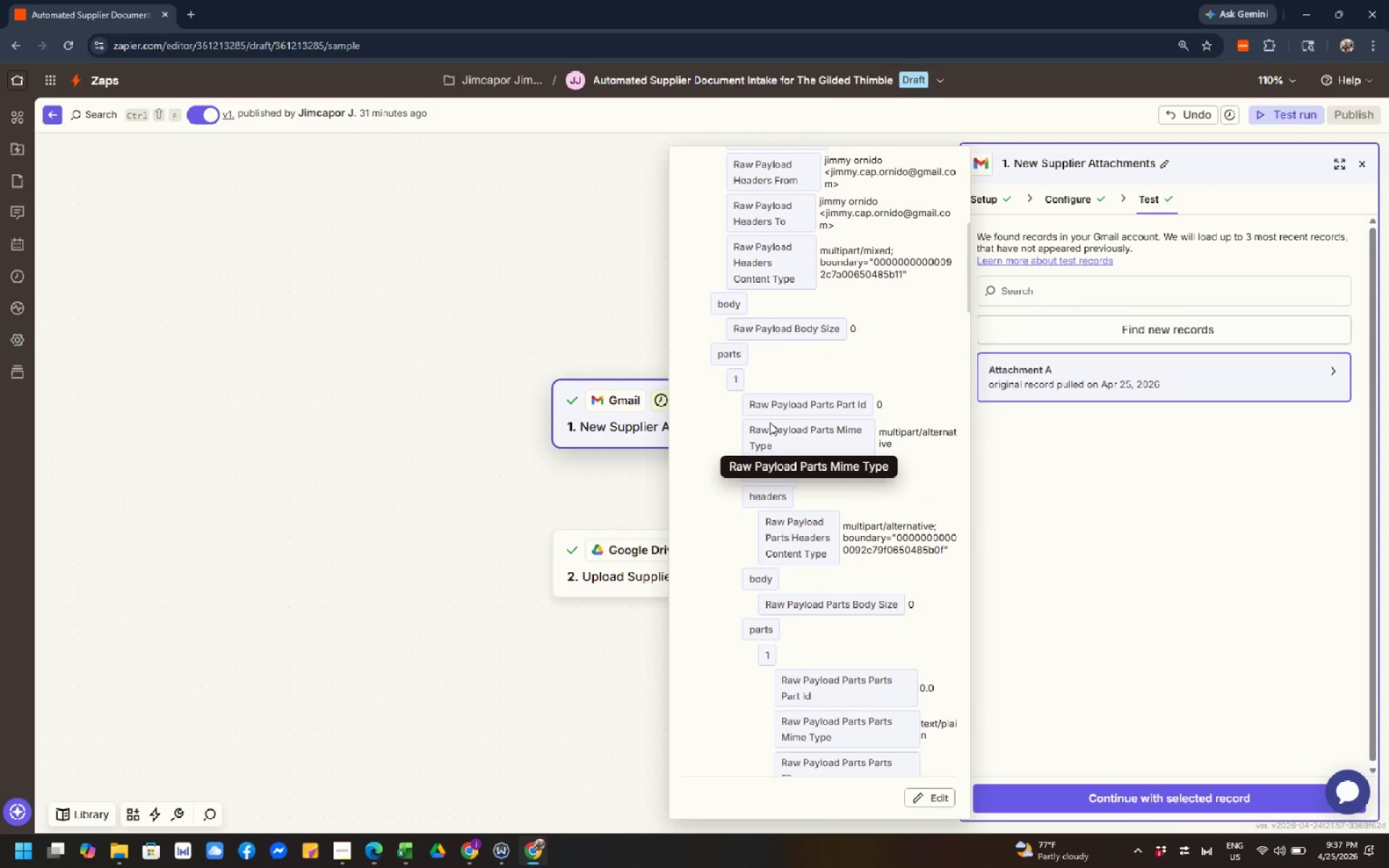 
scroll: coordinate [770, 422], scroll_direction: down, amount: 4.0
 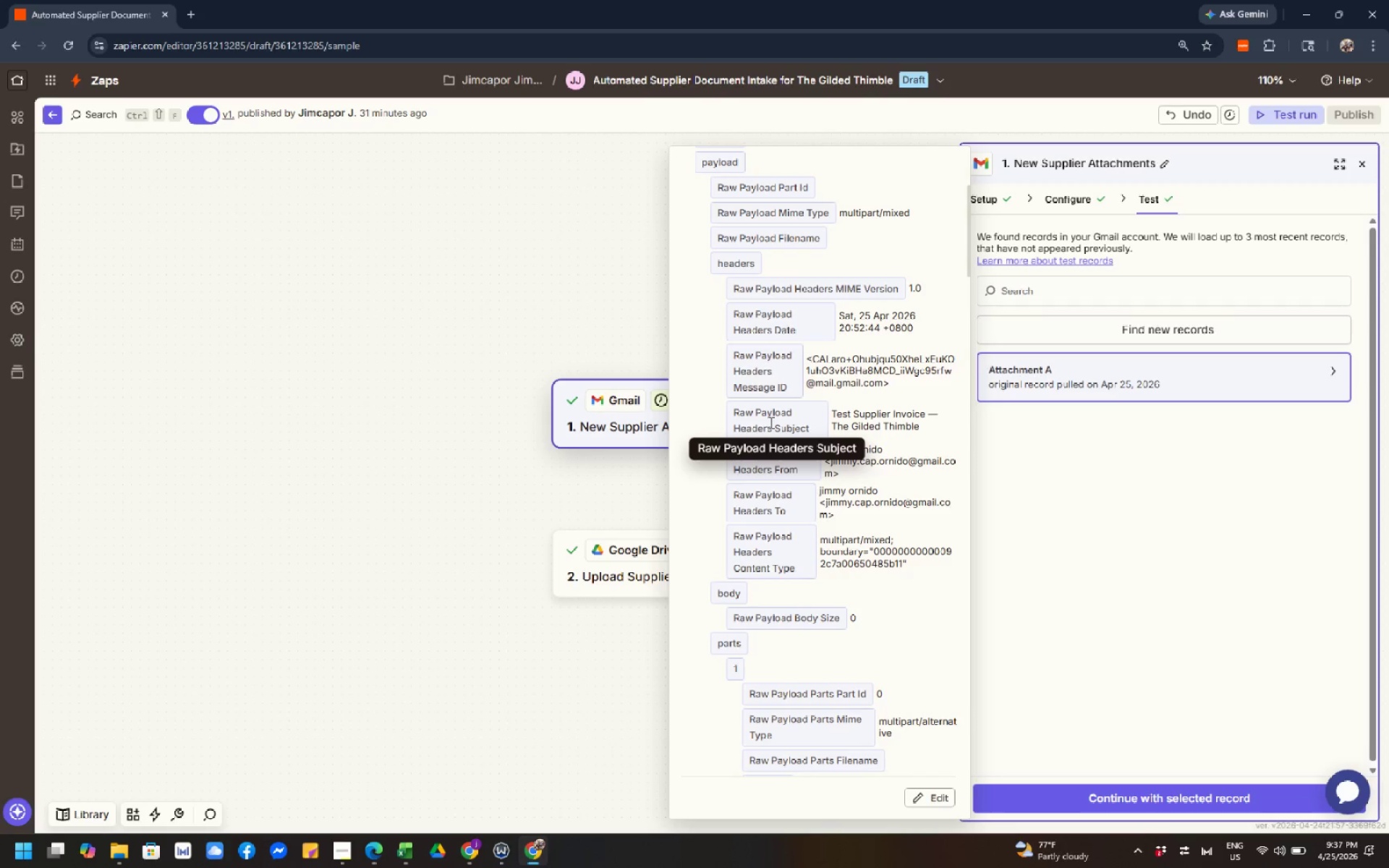 
left_click([770, 422])
 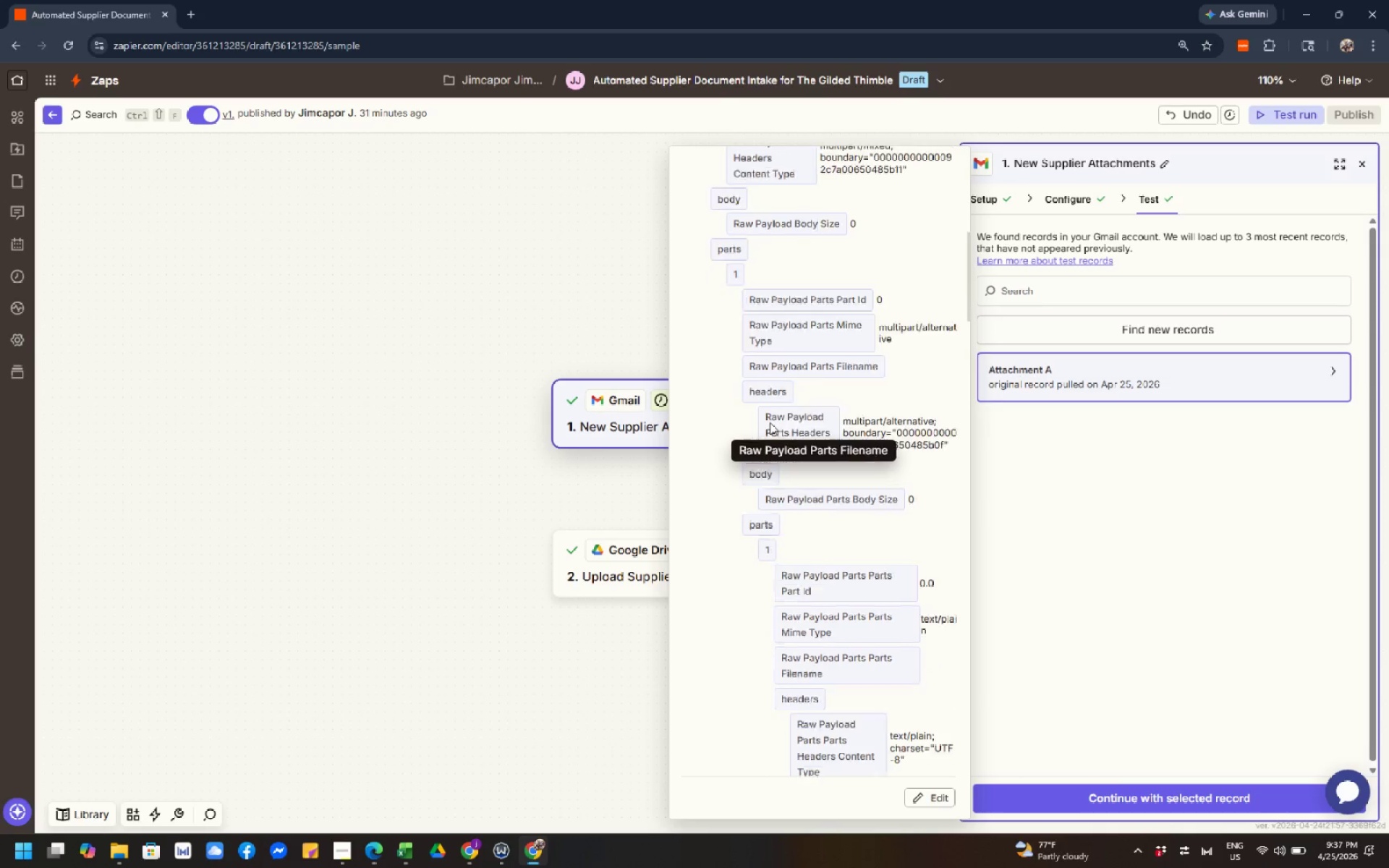 
left_click([770, 422])
 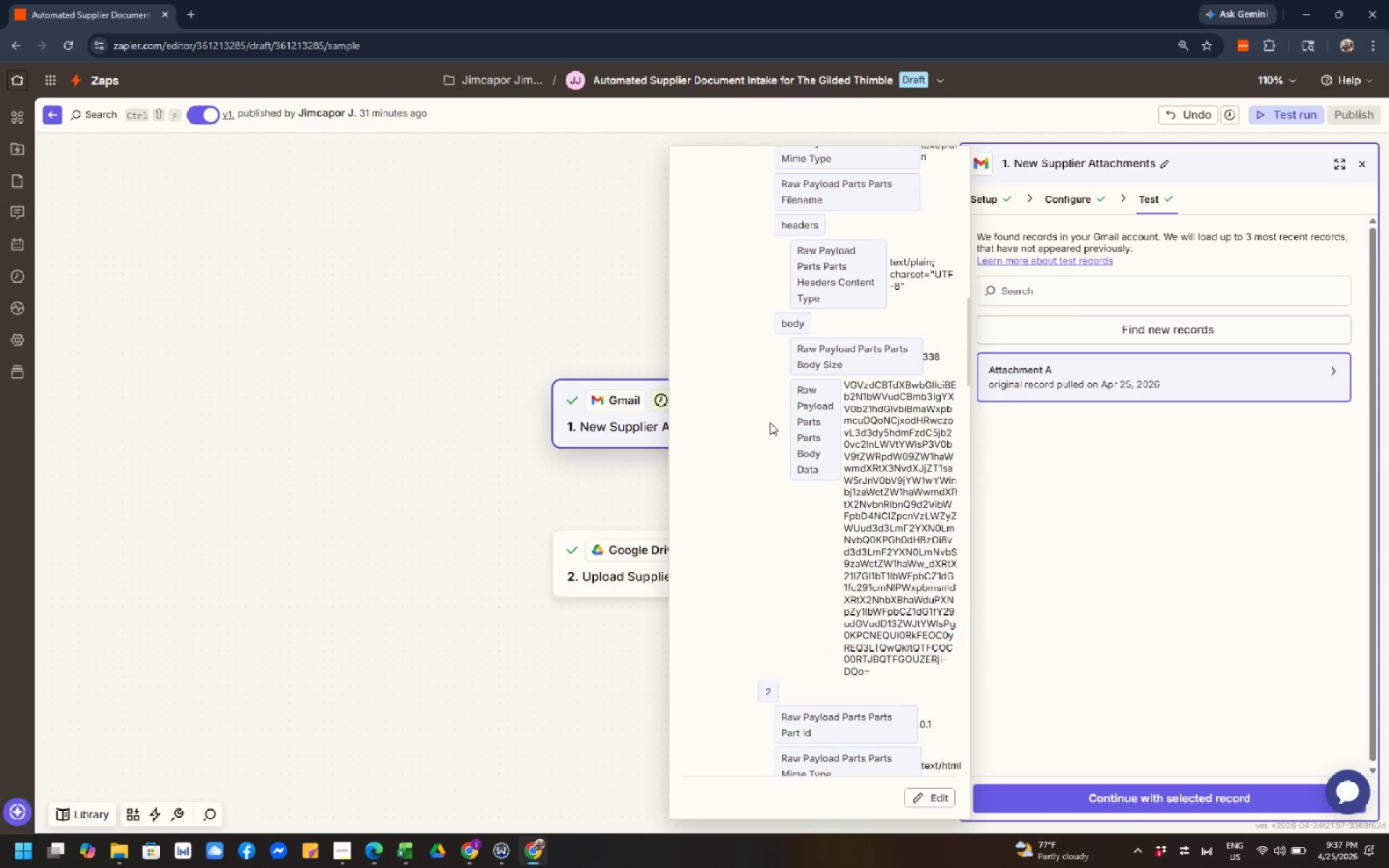 
left_click([770, 422])
 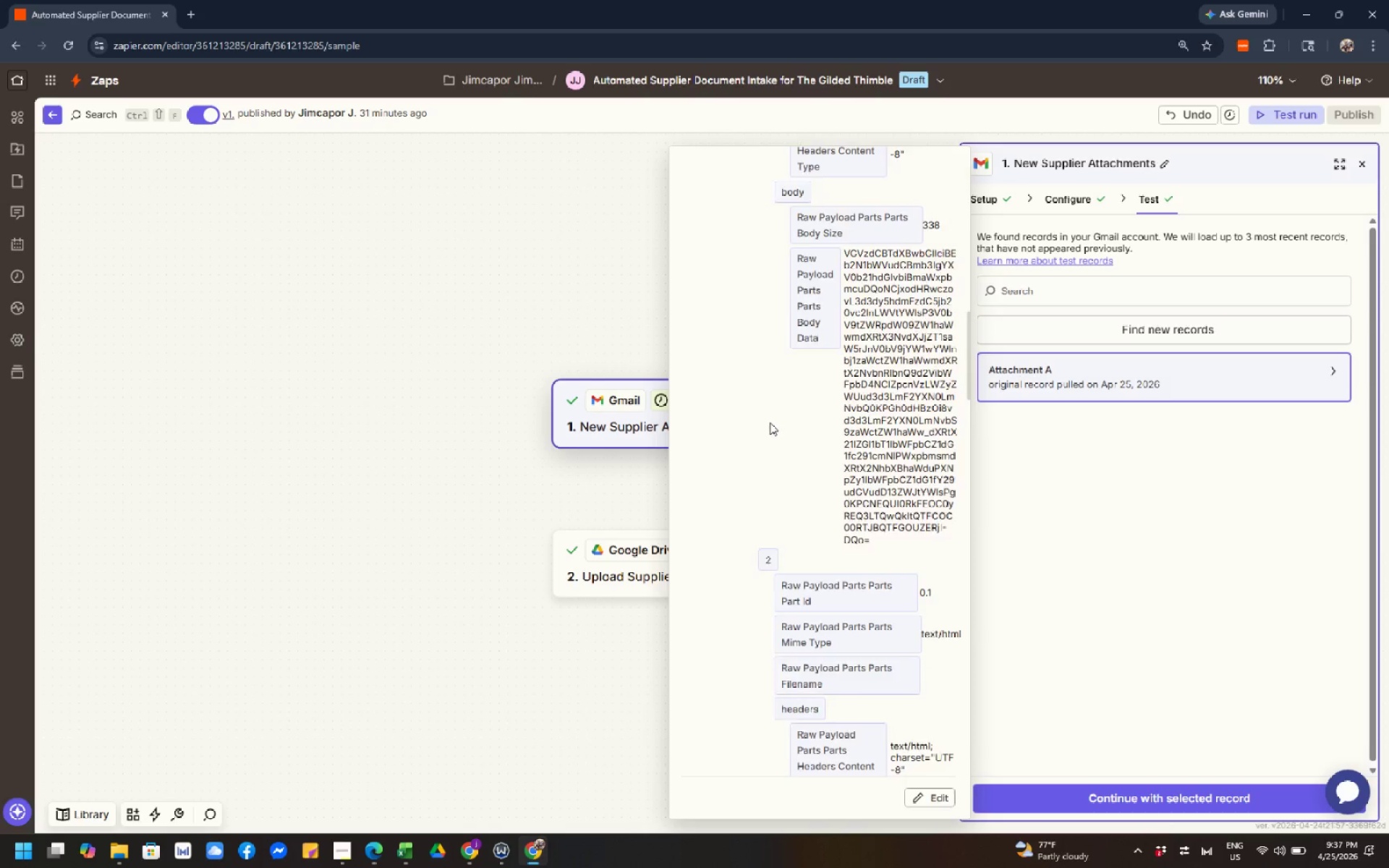 
left_click([770, 422])
 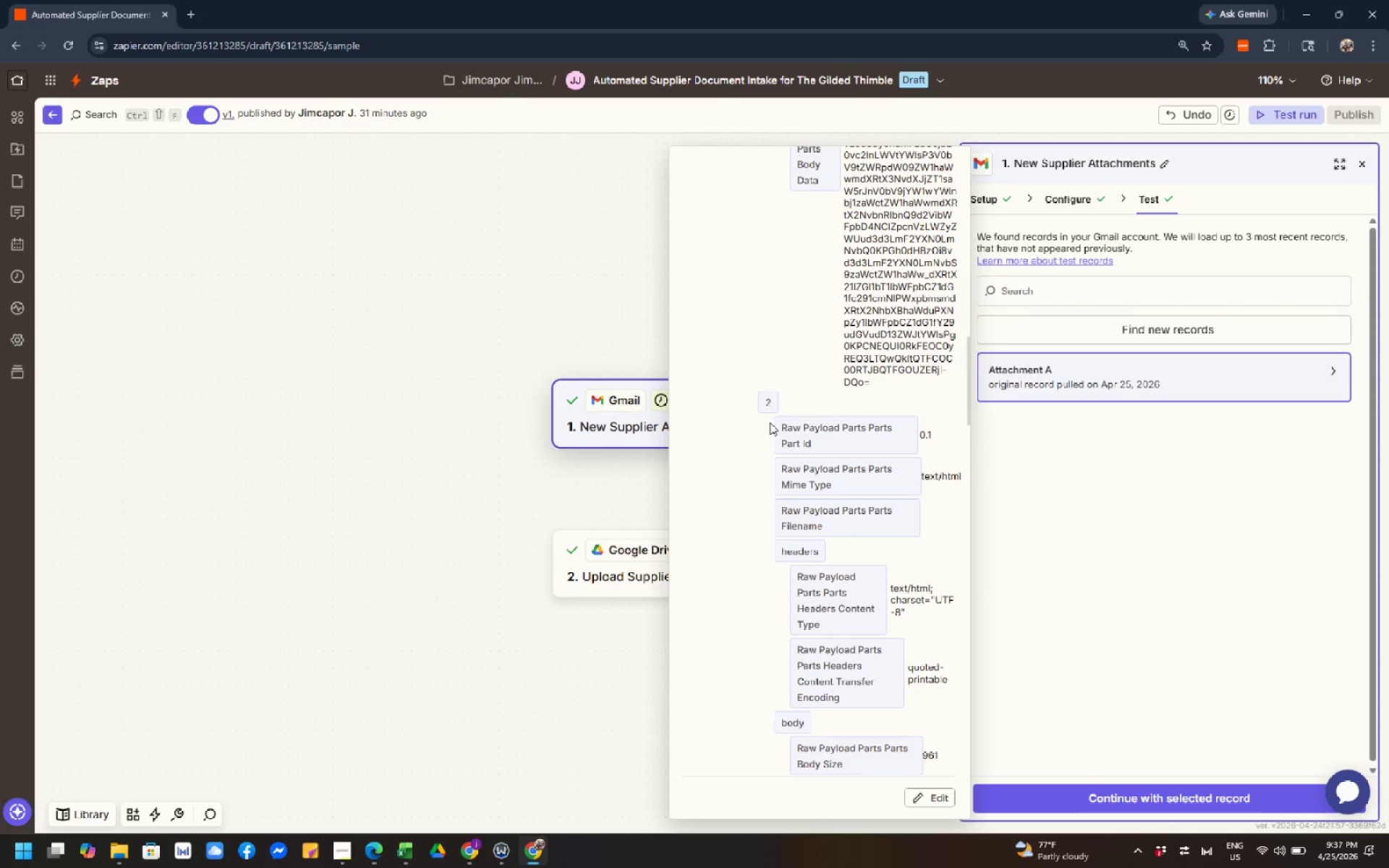 
left_click([770, 422])
 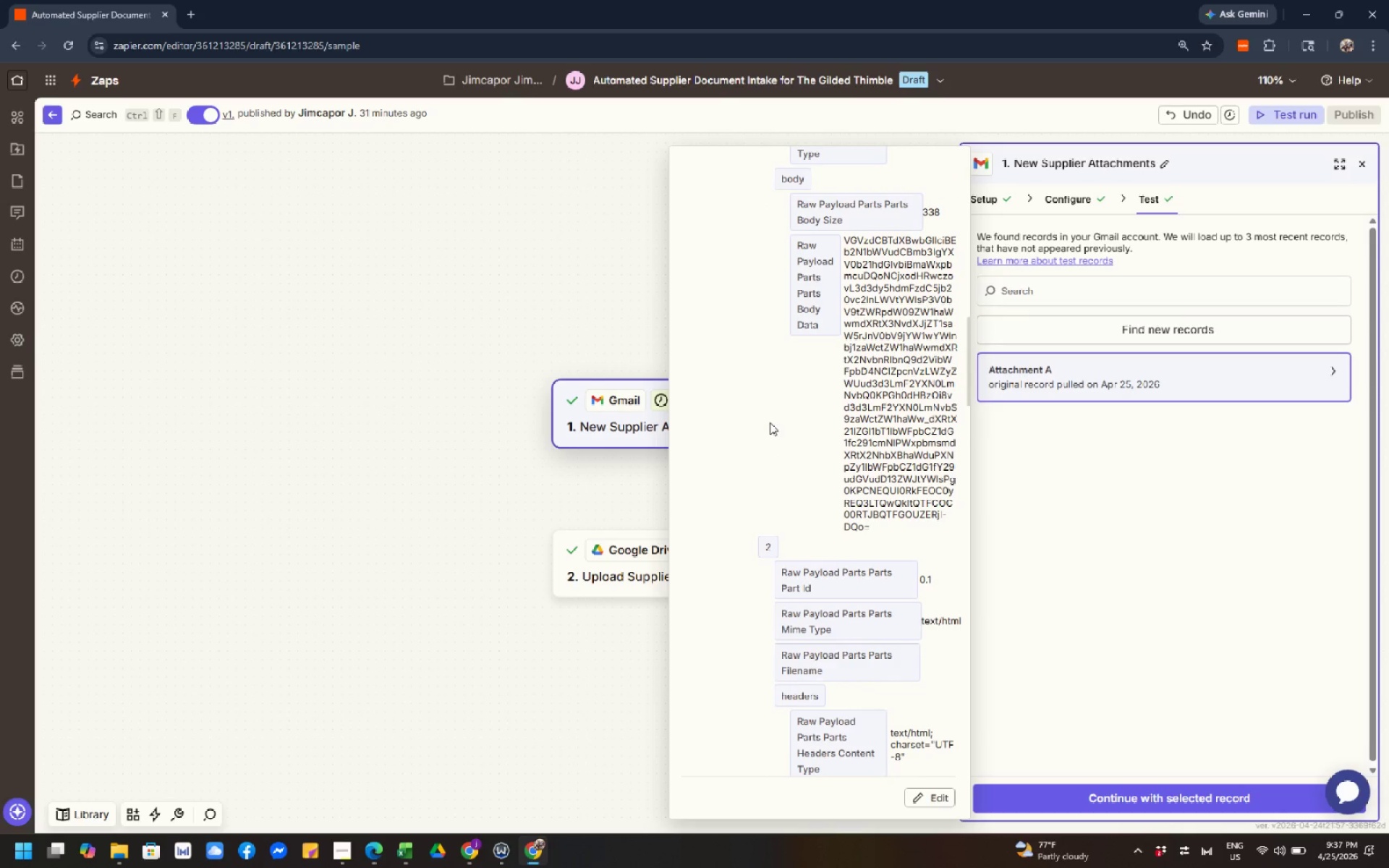 
scroll: coordinate [770, 422], scroll_direction: up, amount: 4.0
 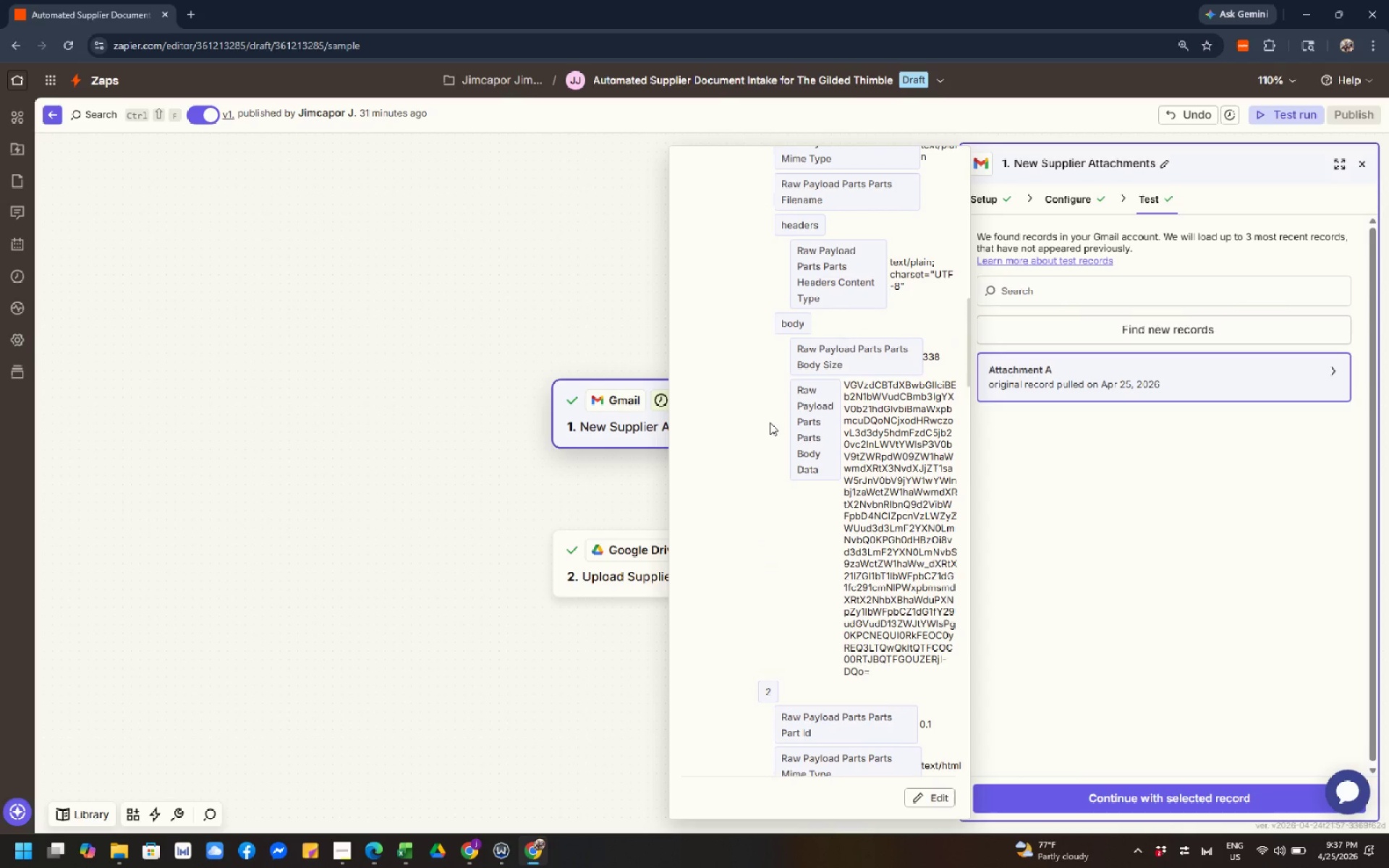 
left_click([770, 422])
 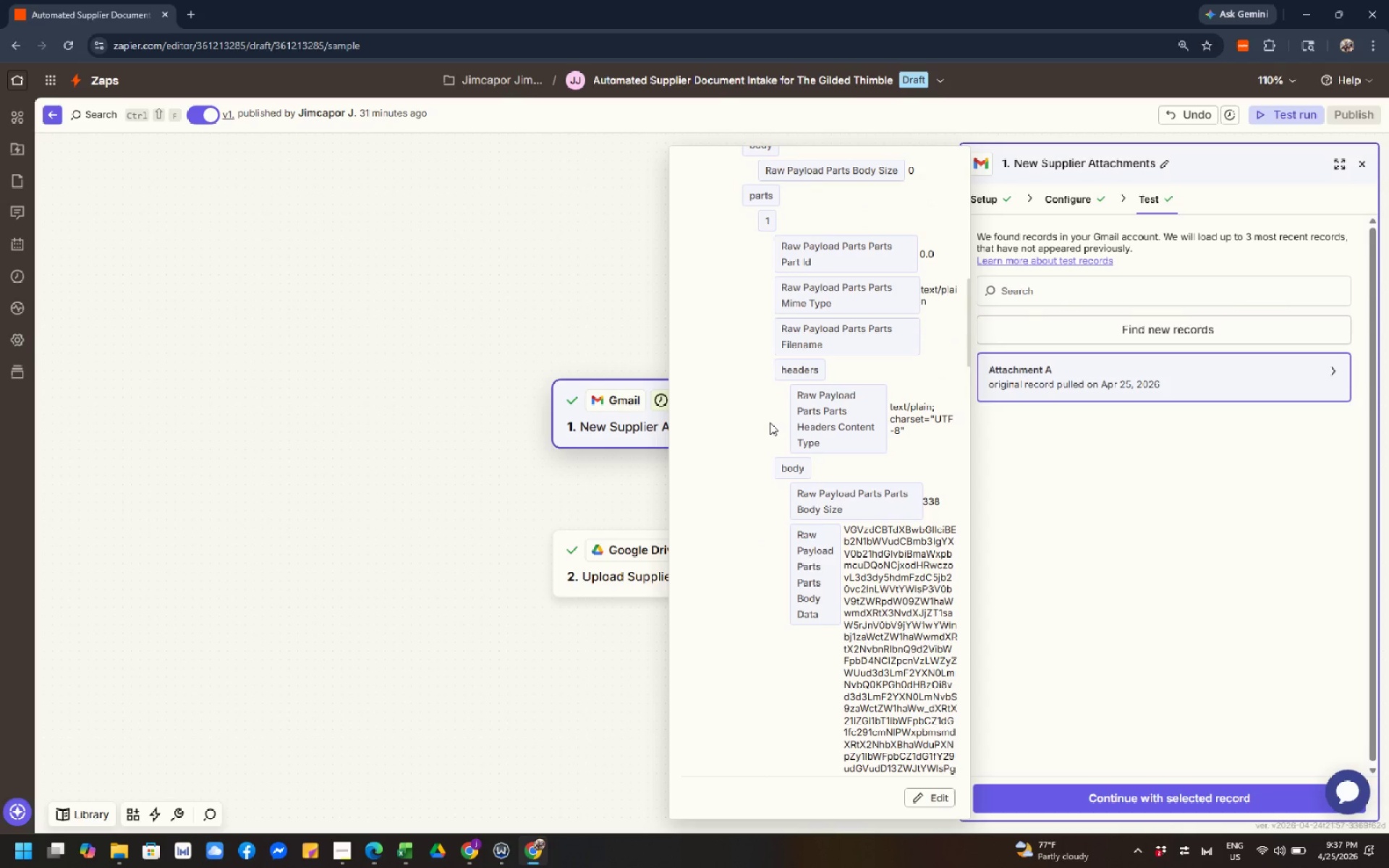 
scroll: coordinate [770, 422], scroll_direction: up, amount: 2.0
 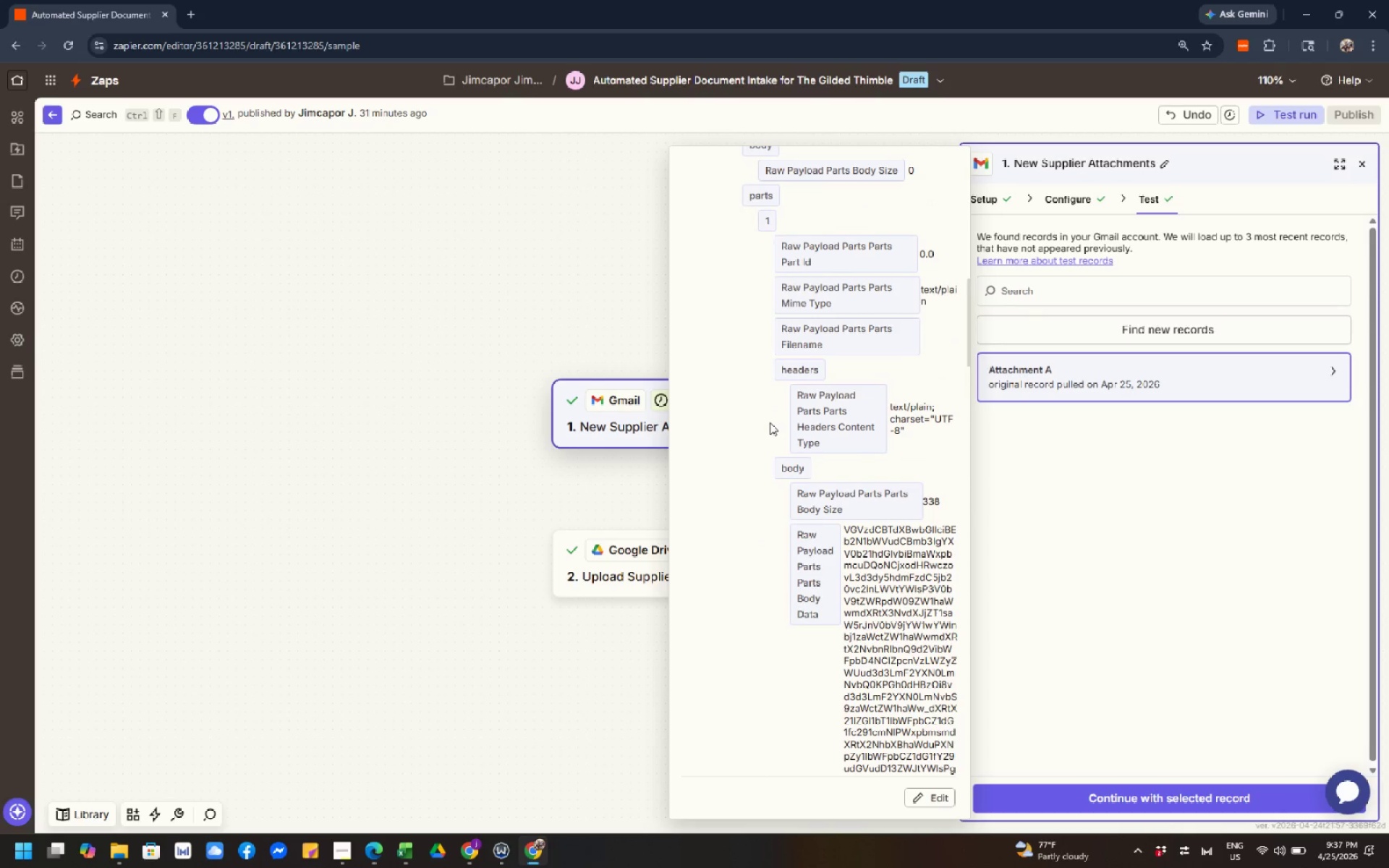 
left_click_drag(start_coordinate=[770, 422], to_coordinate=[771, 426])
 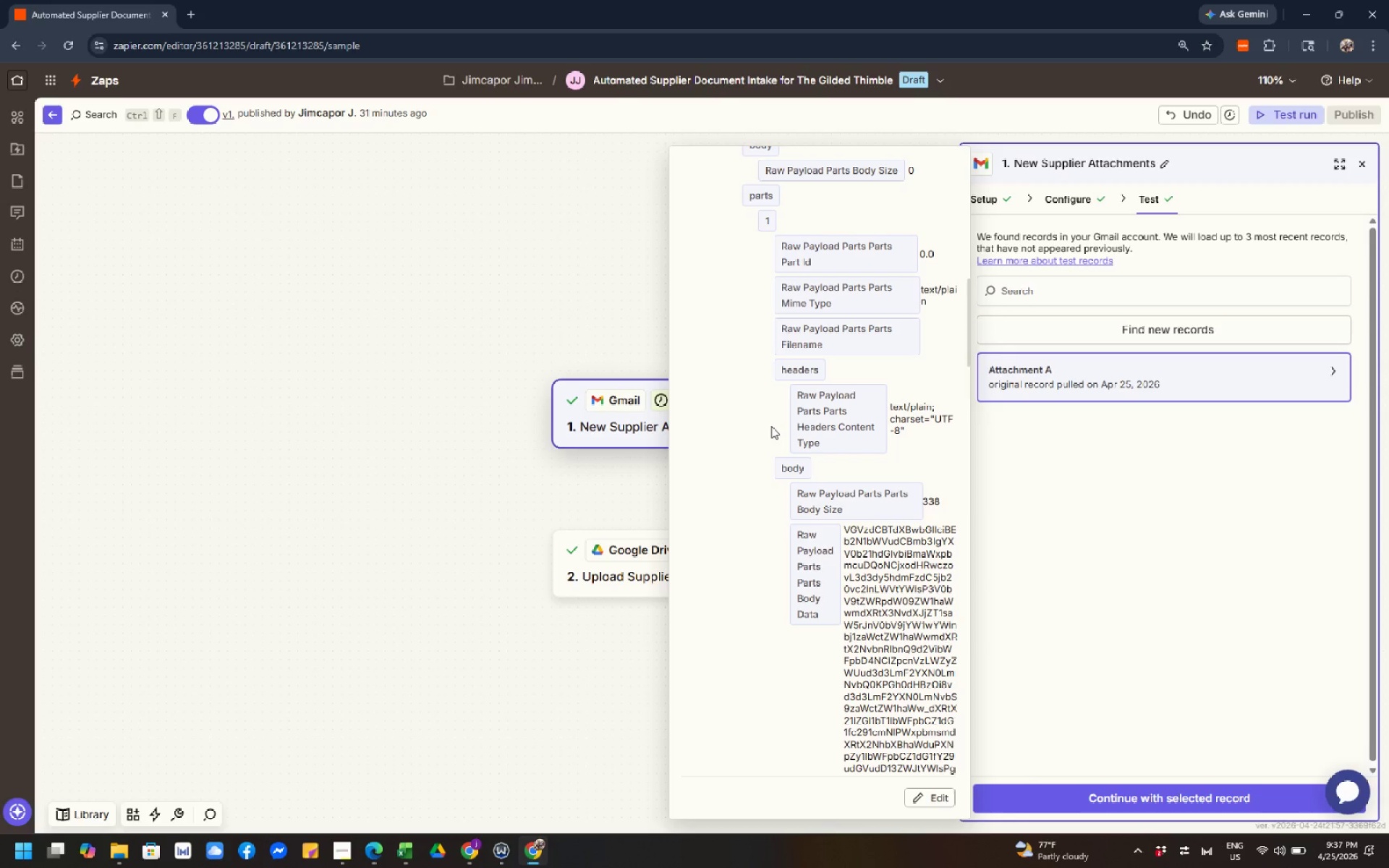 
wait(7.3)
 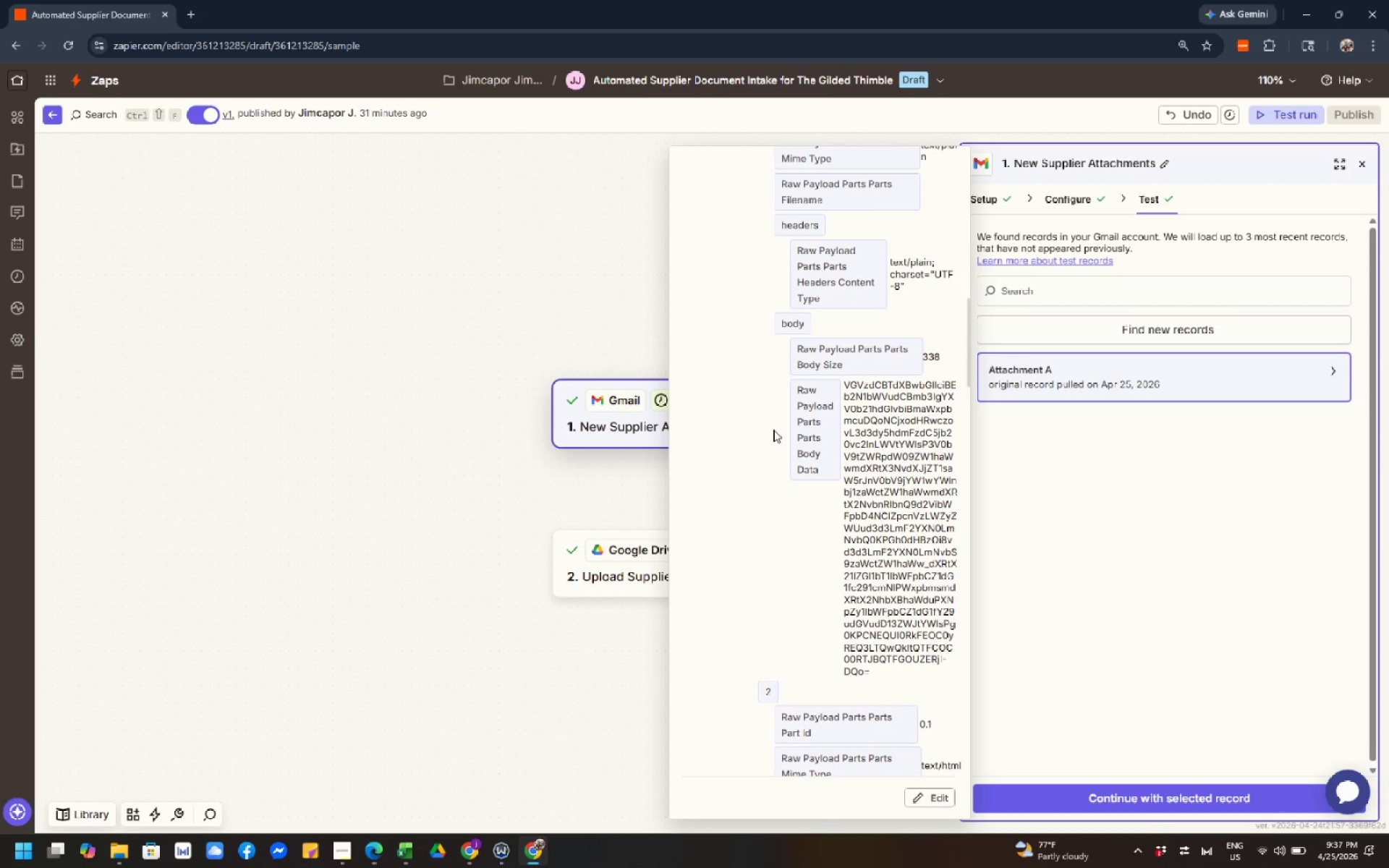 
left_click([773, 430])
 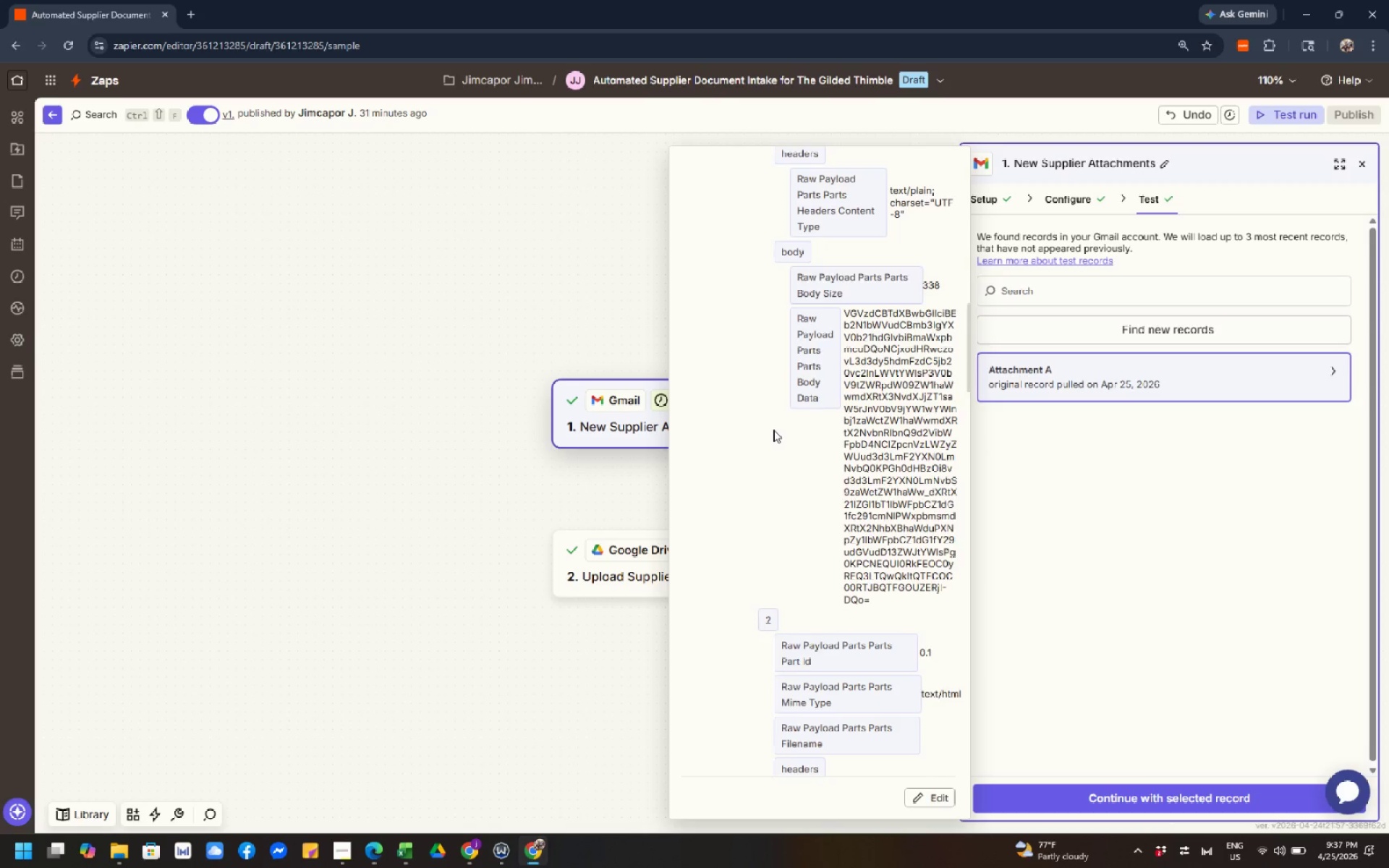 
scroll: coordinate [771, 427], scroll_direction: down, amount: 2.0
 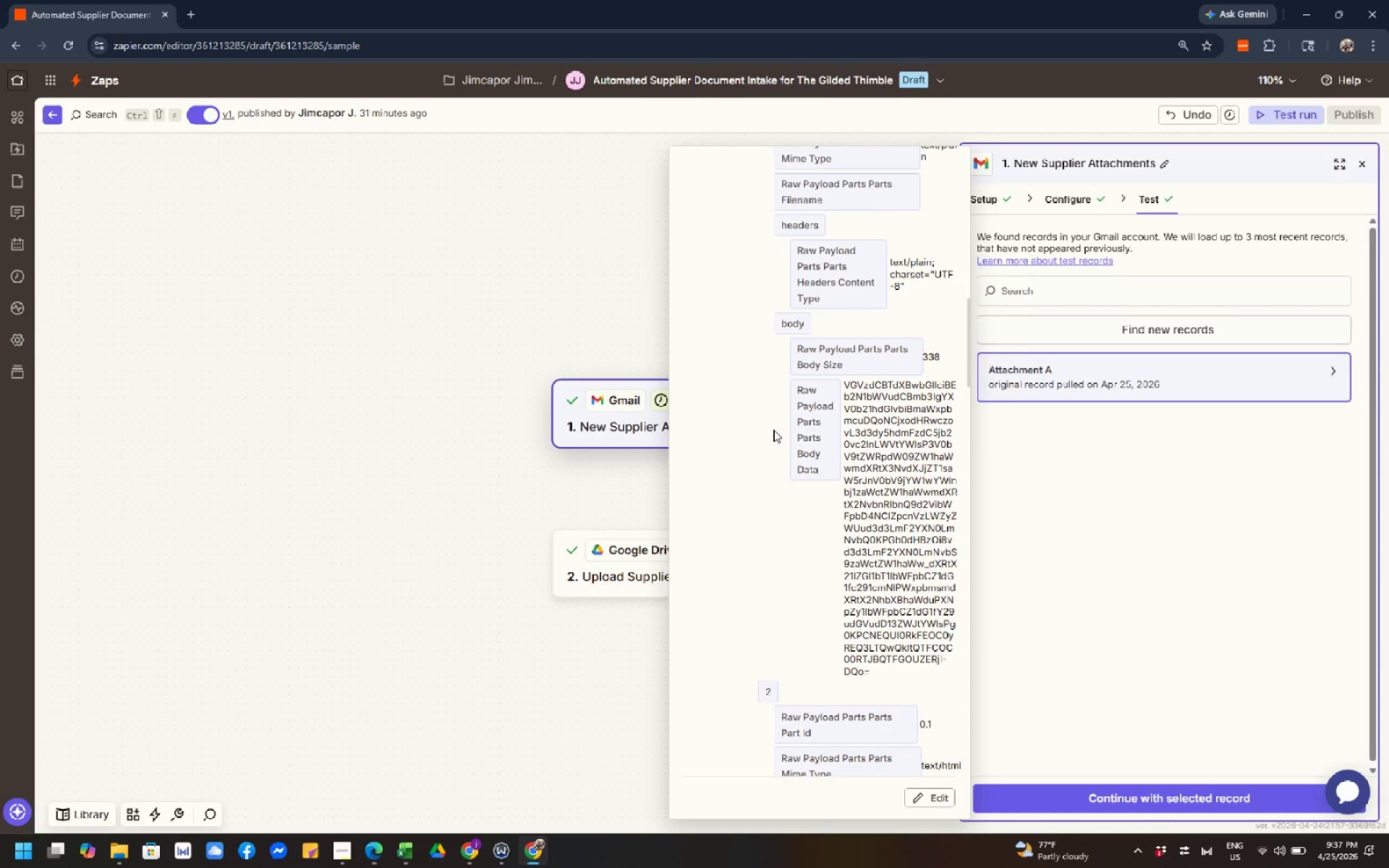 
left_click([773, 430])
 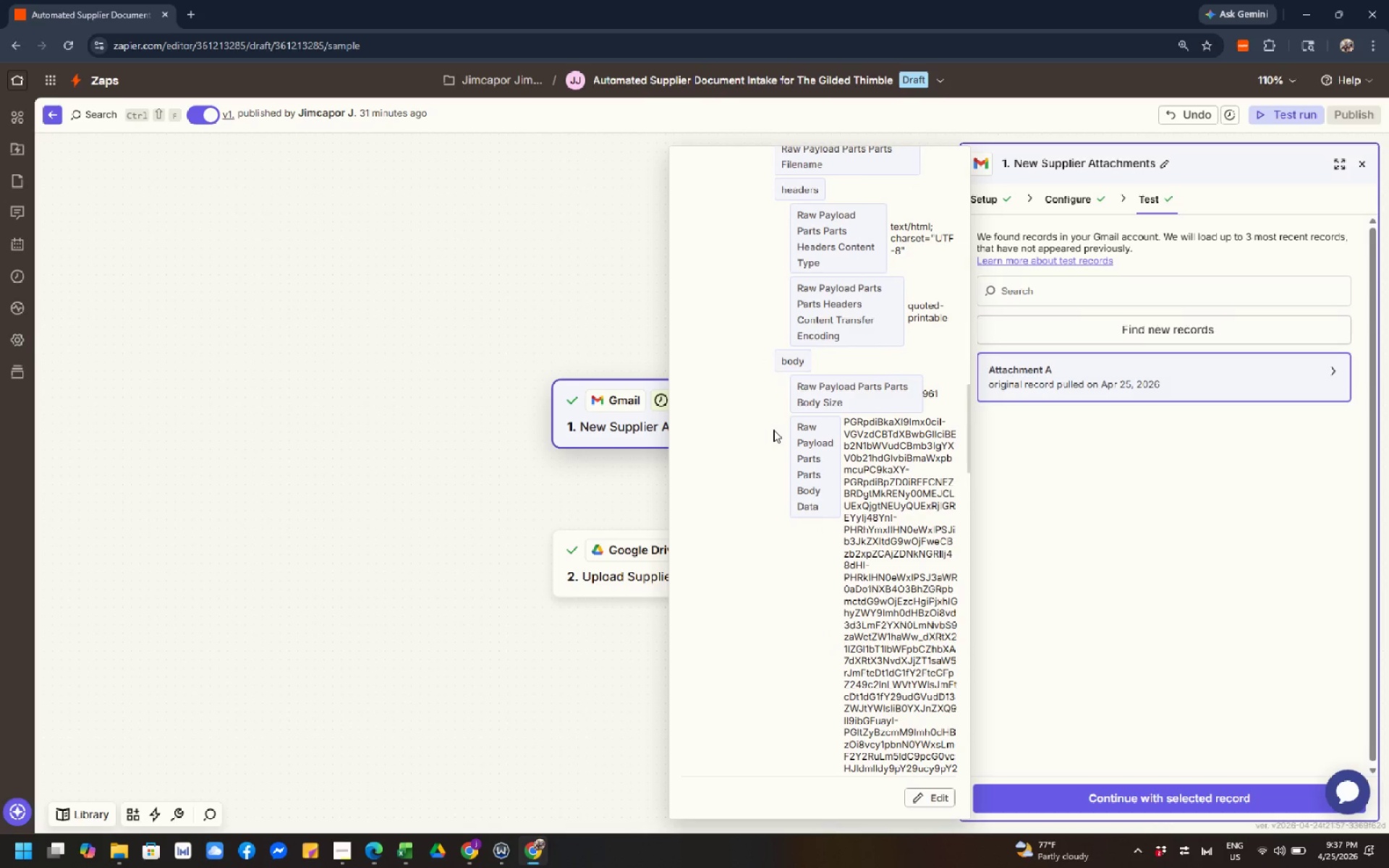 
scroll: coordinate [773, 430], scroll_direction: down, amount: 4.0
 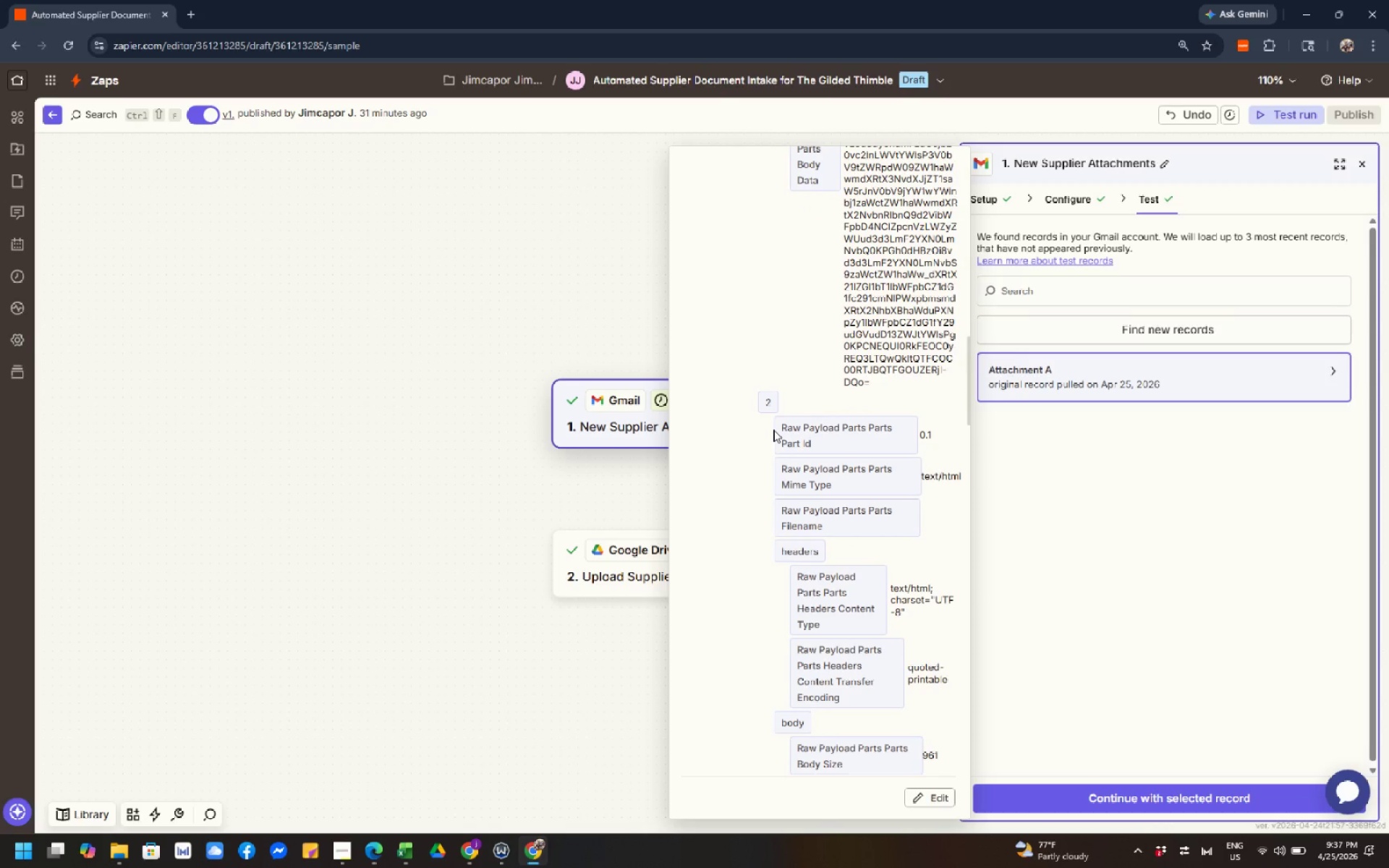 
left_click([773, 430])
 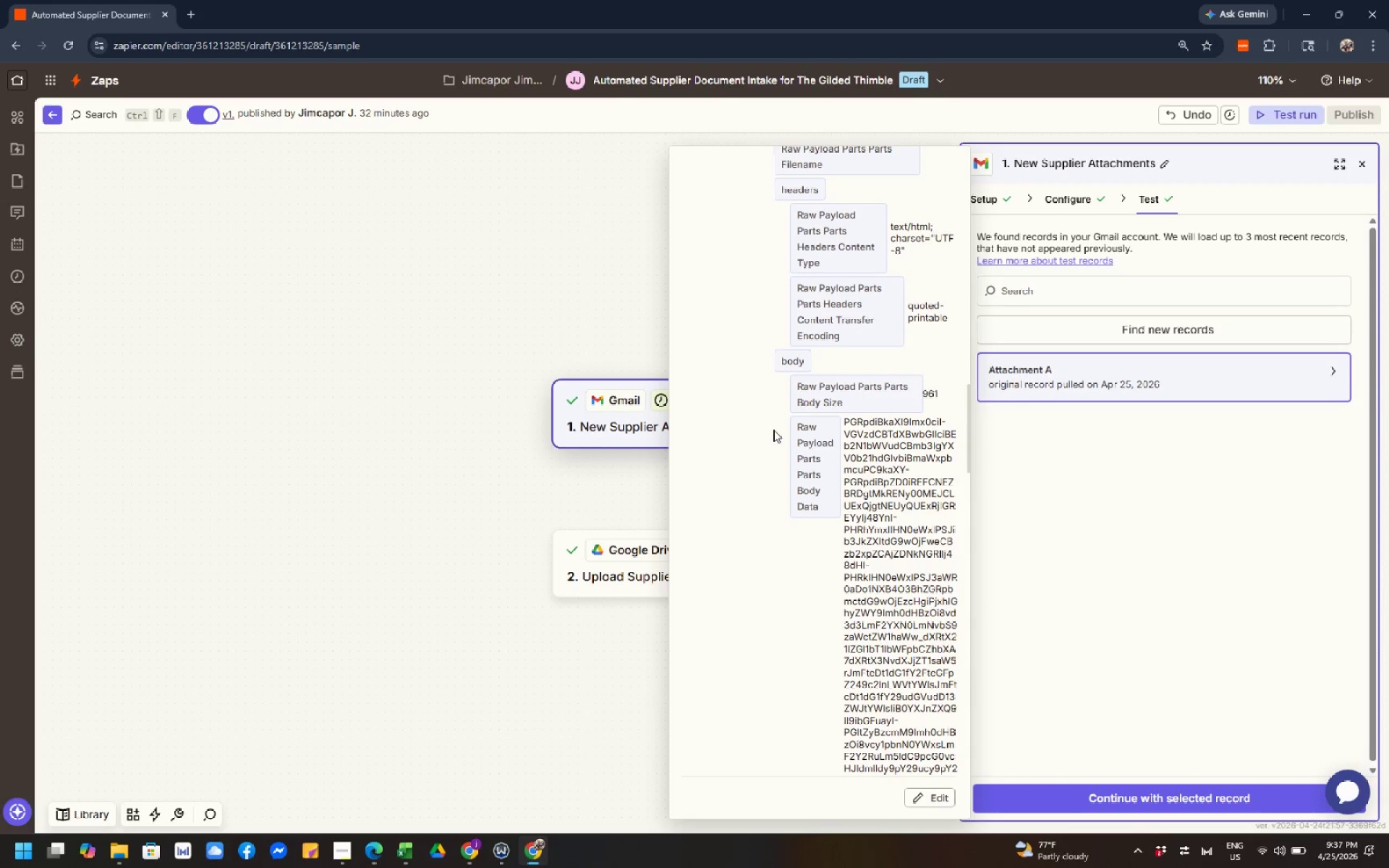 
scroll: coordinate [773, 430], scroll_direction: down, amount: 4.0
 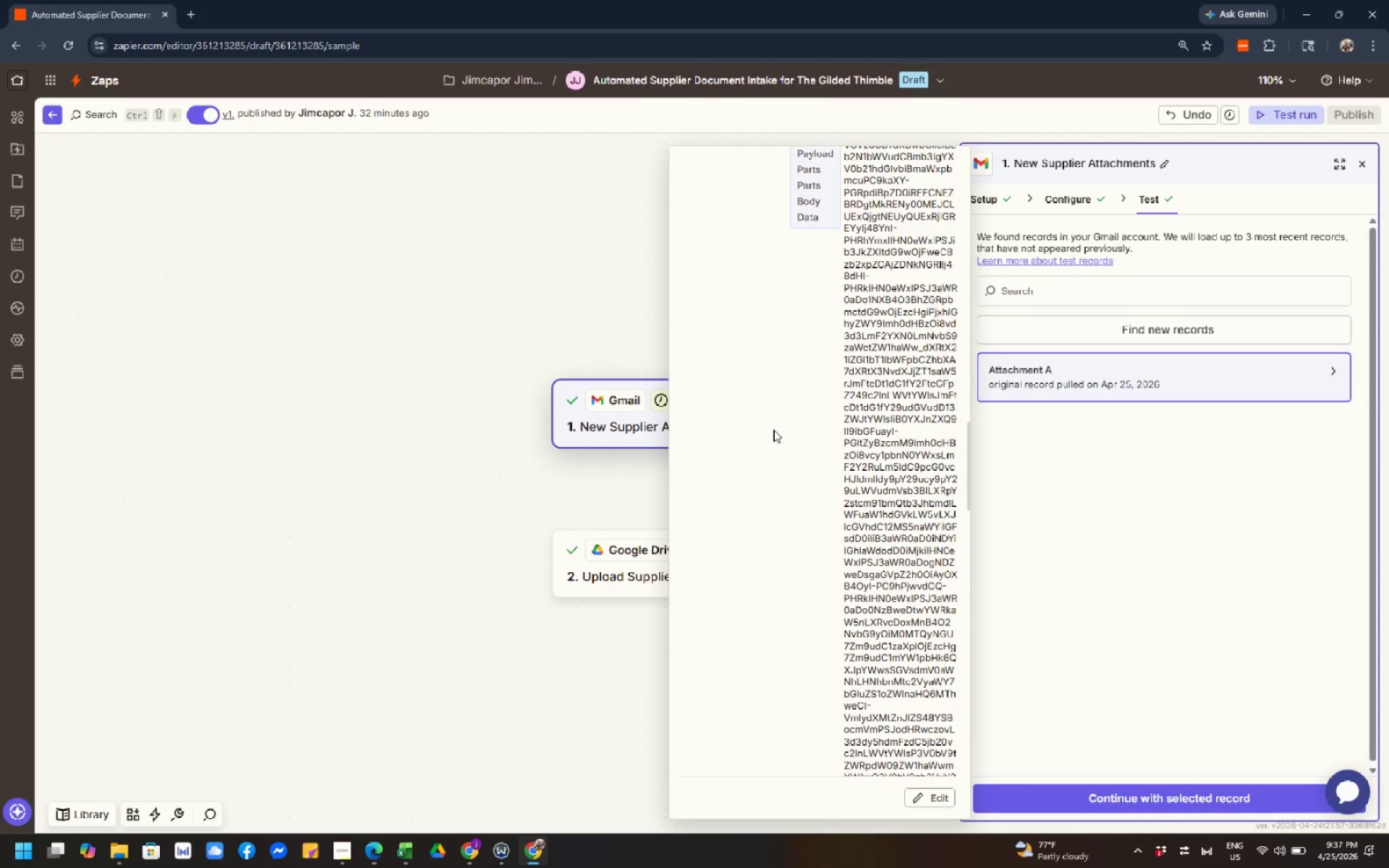 
left_click([773, 430])
 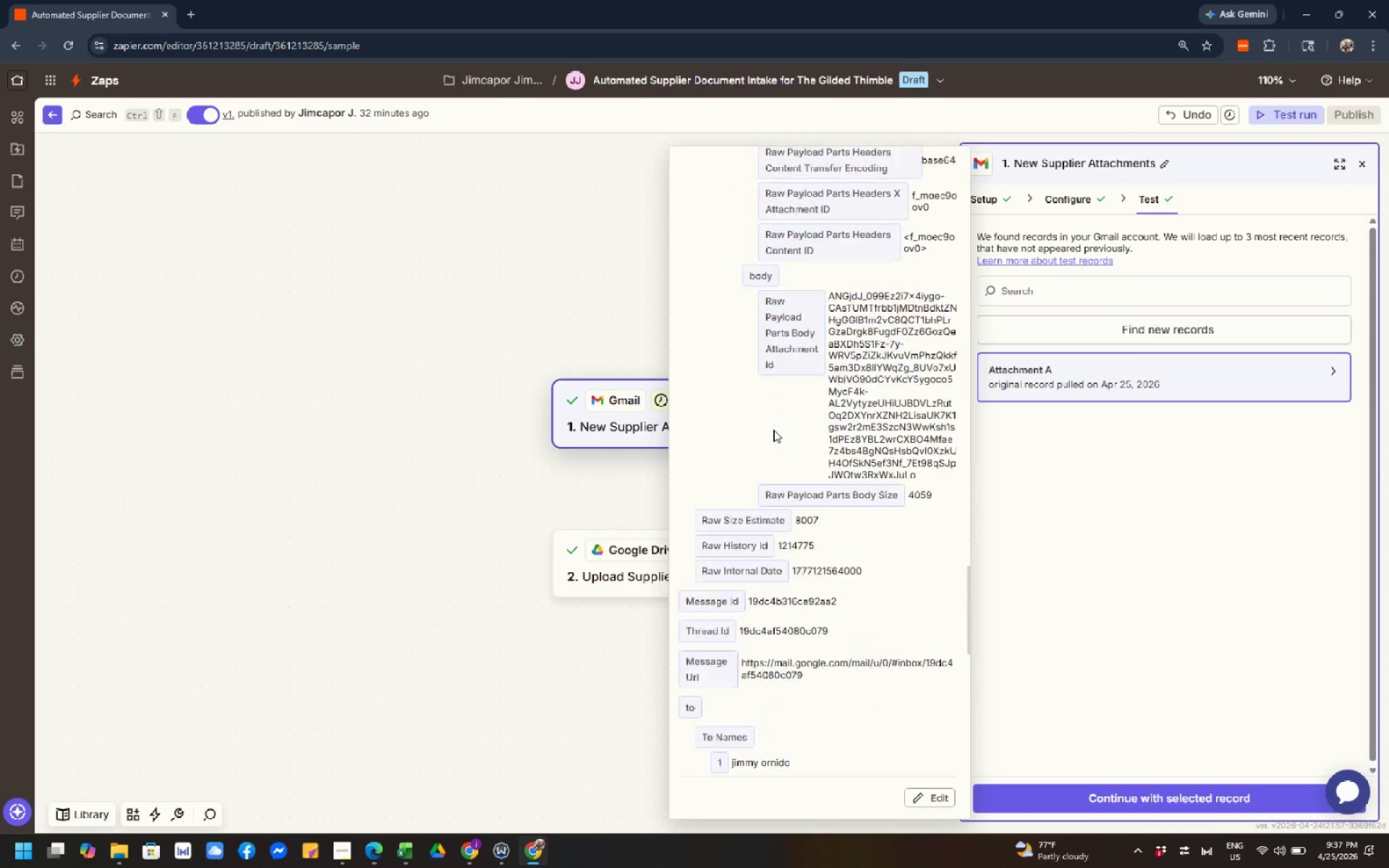 
scroll: coordinate [773, 430], scroll_direction: down, amount: 4.0
 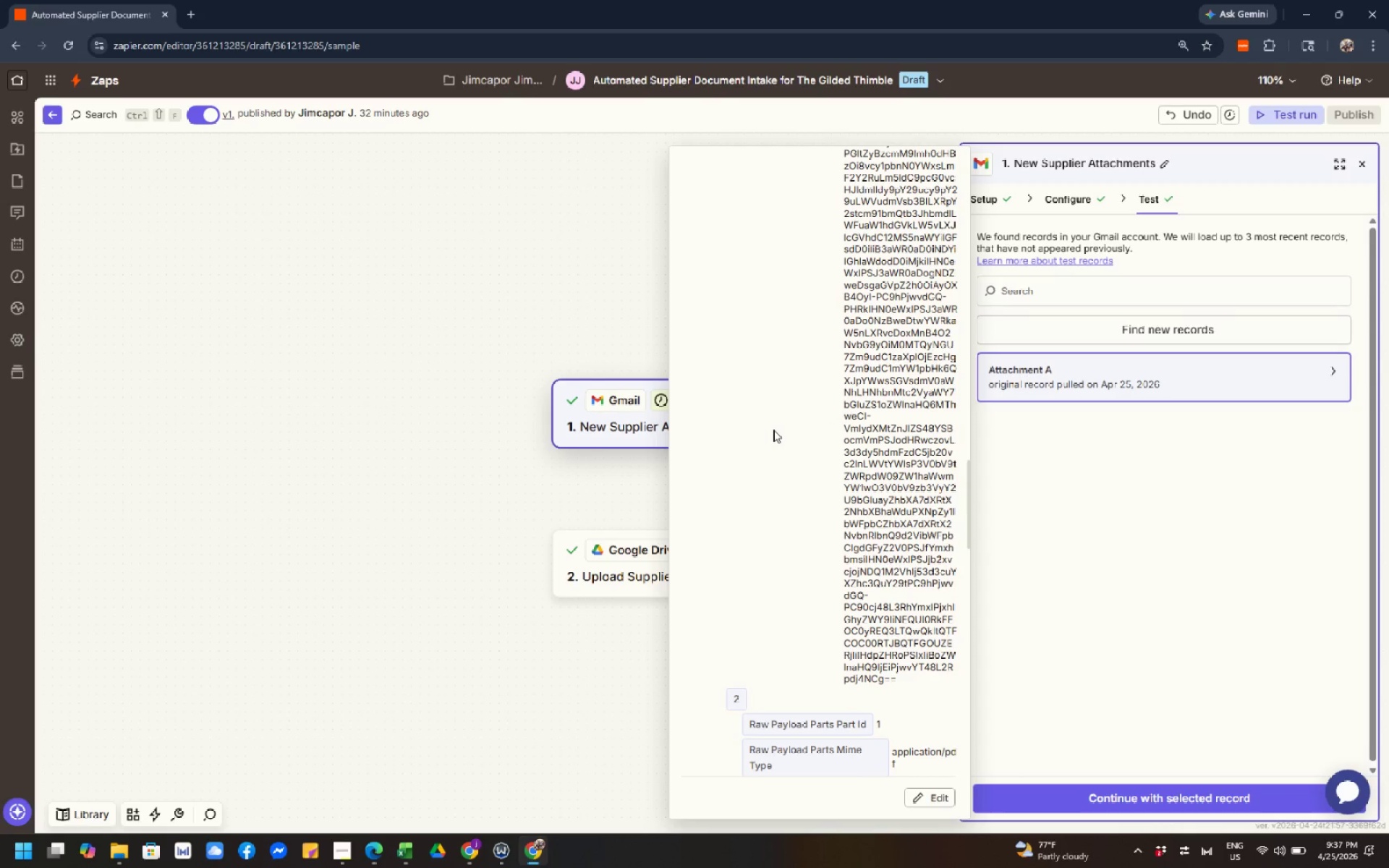 
left_click([773, 430])
 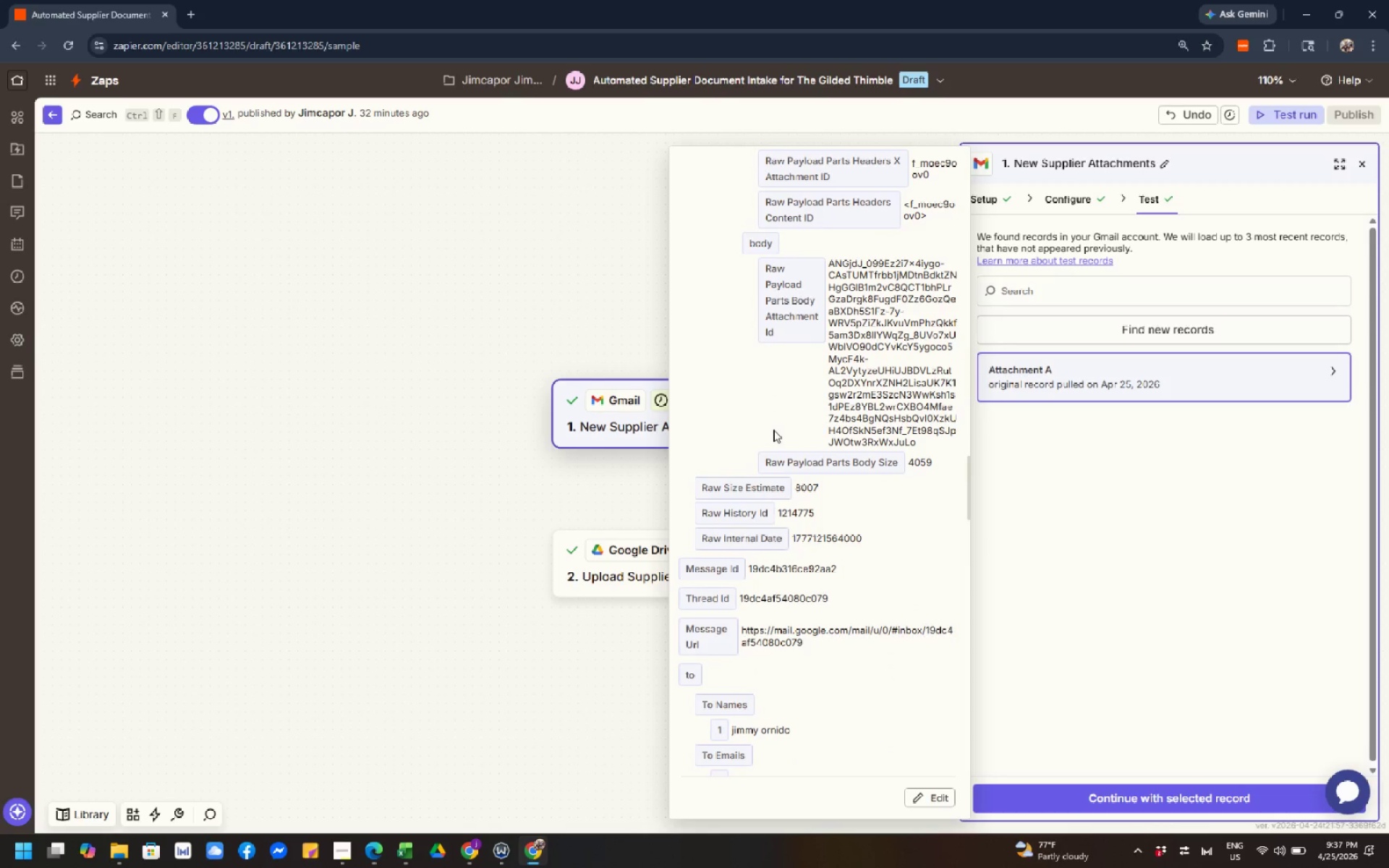 
wait(7.61)
 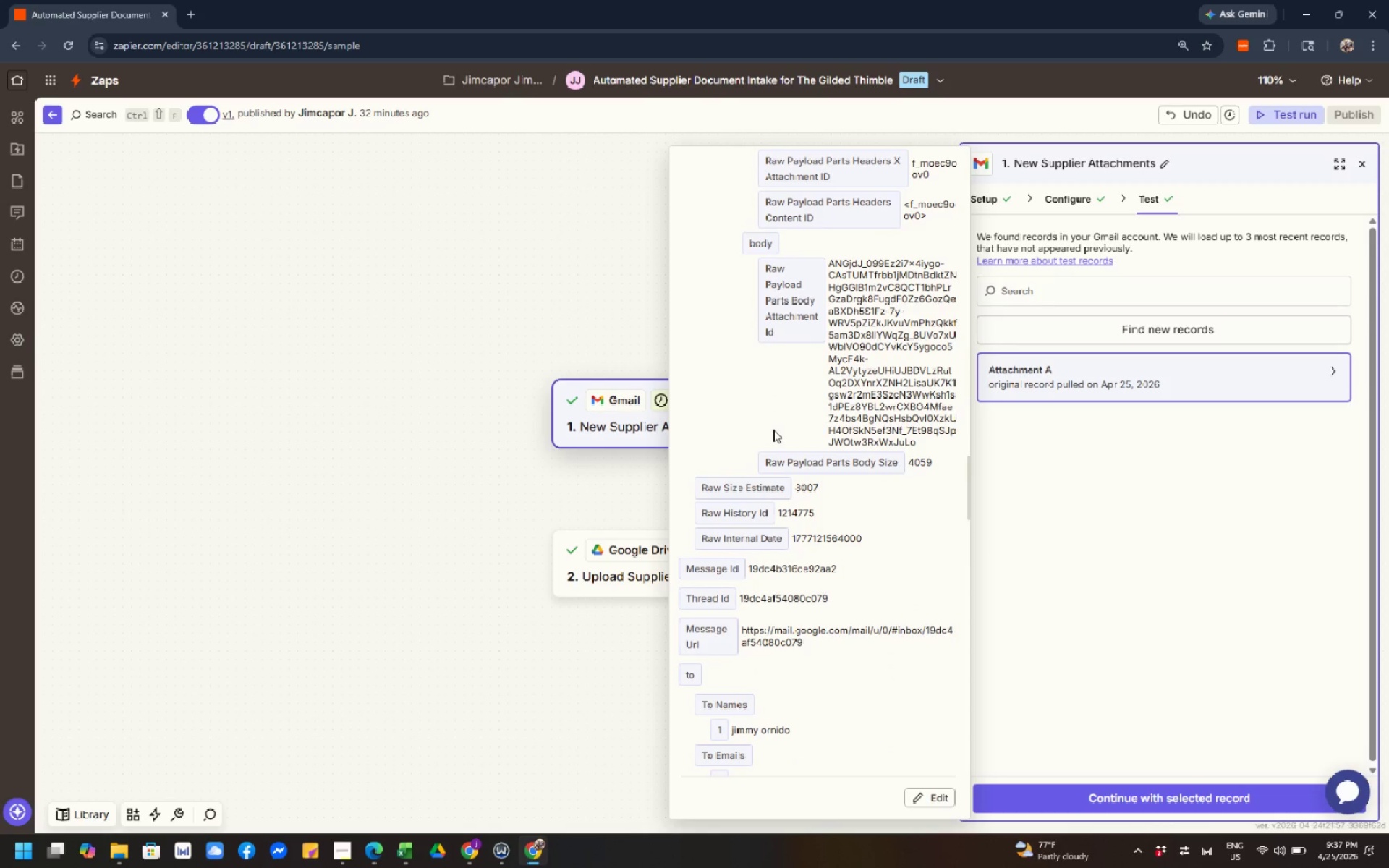 
scroll: coordinate [778, 438], scroll_direction: down, amount: 19.0
 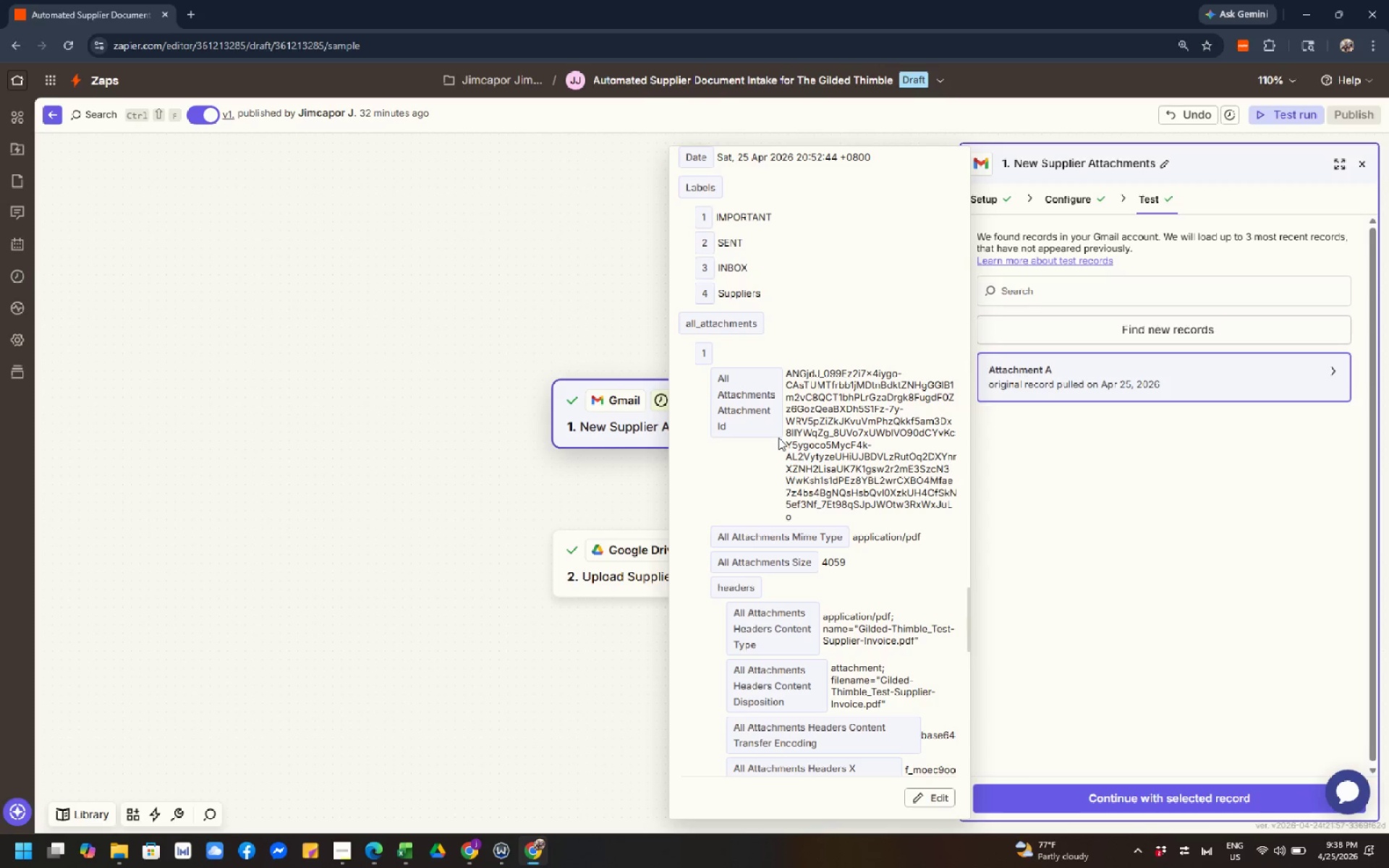 
wait(18.71)
 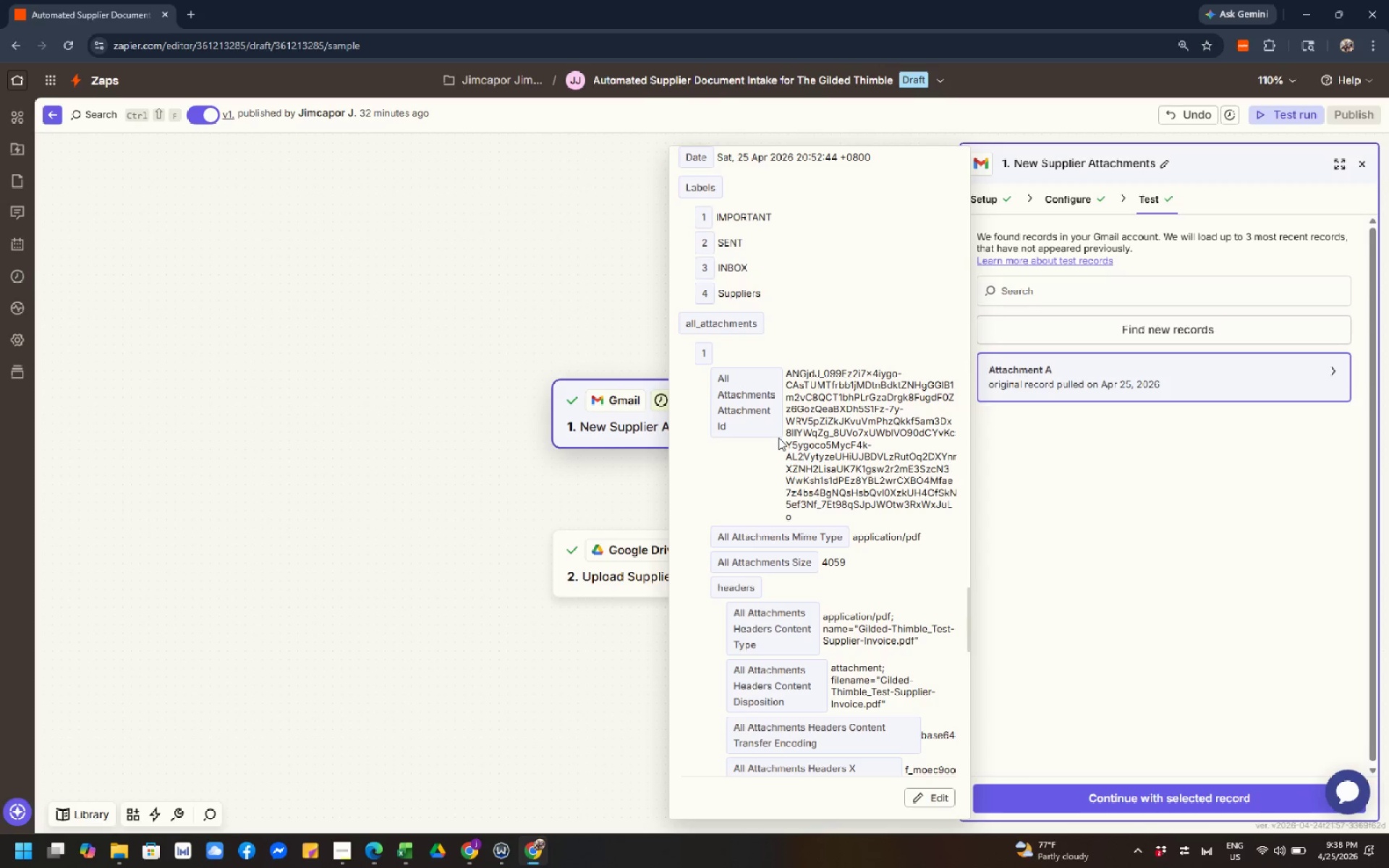 
scroll: coordinate [779, 440], scroll_direction: down, amount: 3.0
 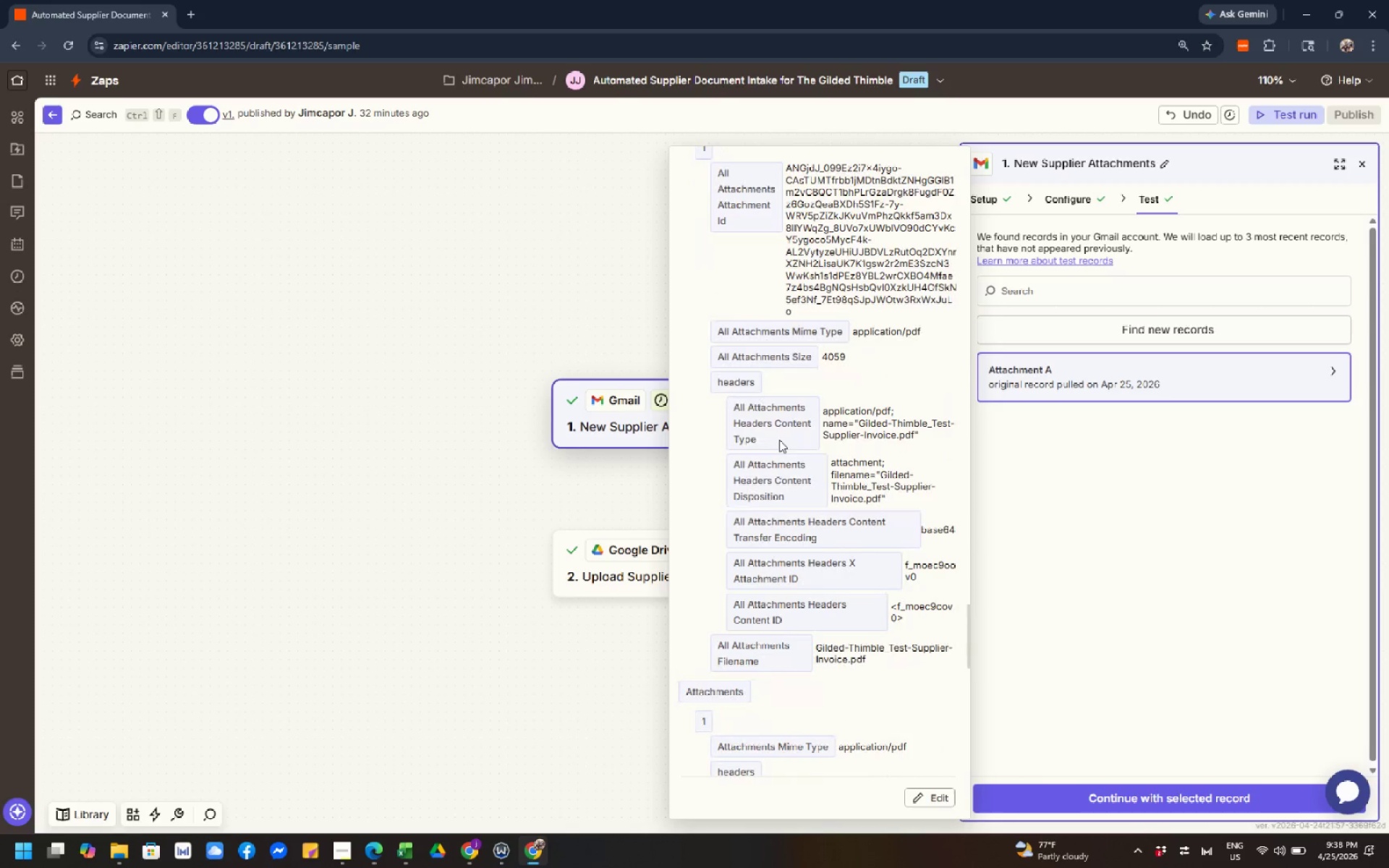 
mouse_move([794, 429])
 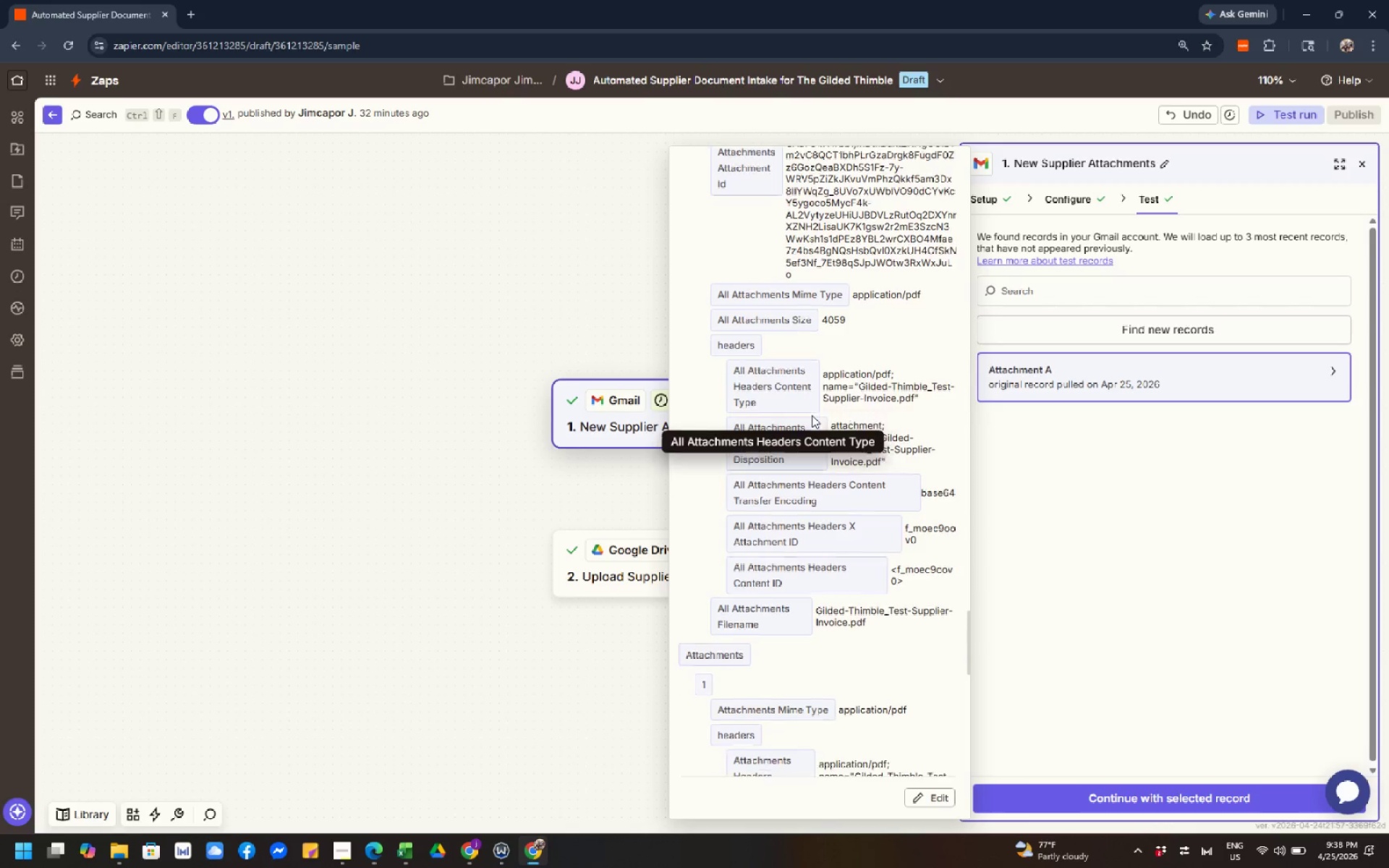 
scroll: coordinate [810, 415], scroll_direction: down, amount: 11.0
 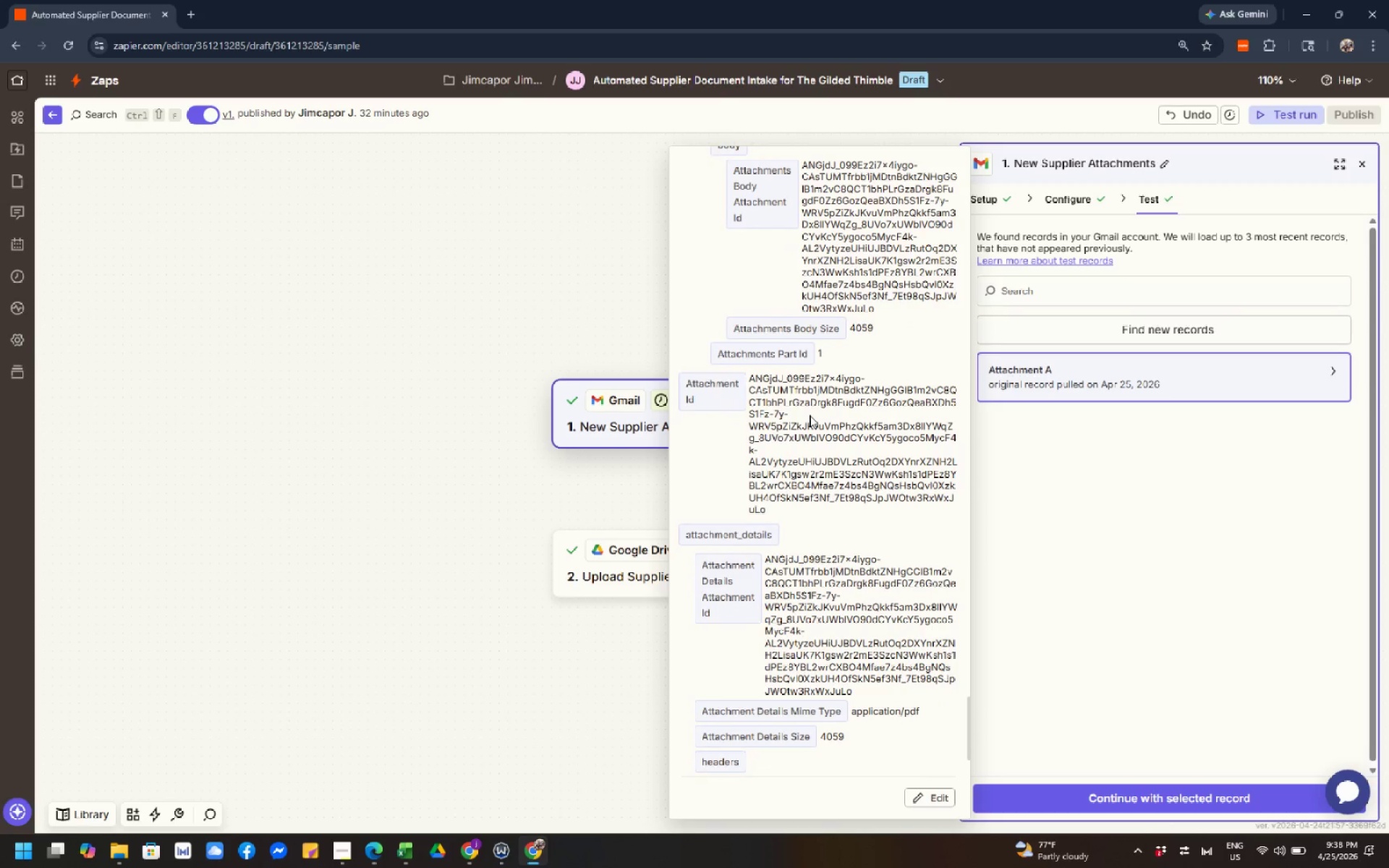 
left_click([810, 415])
 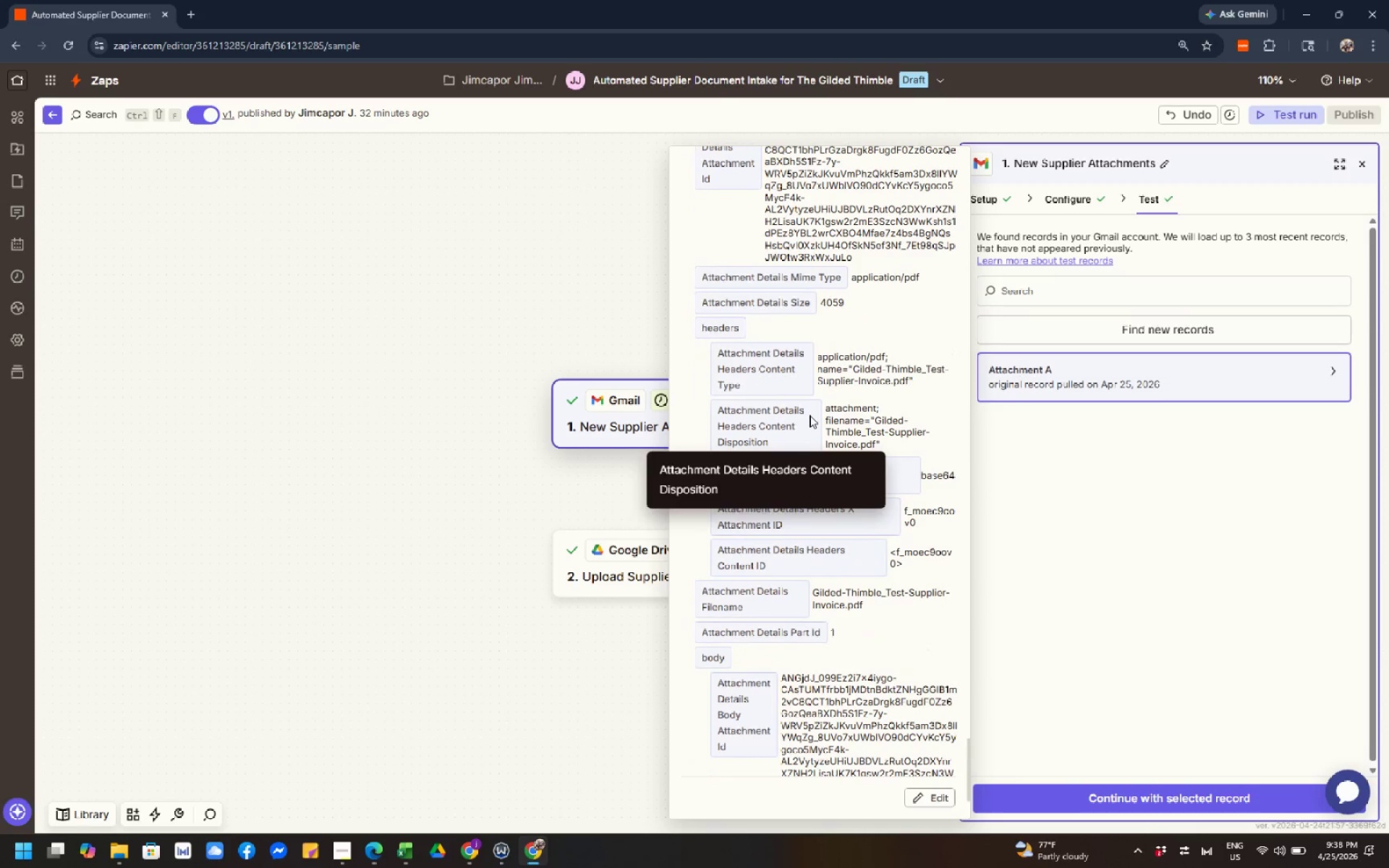 
scroll: coordinate [810, 415], scroll_direction: down, amount: 3.0
 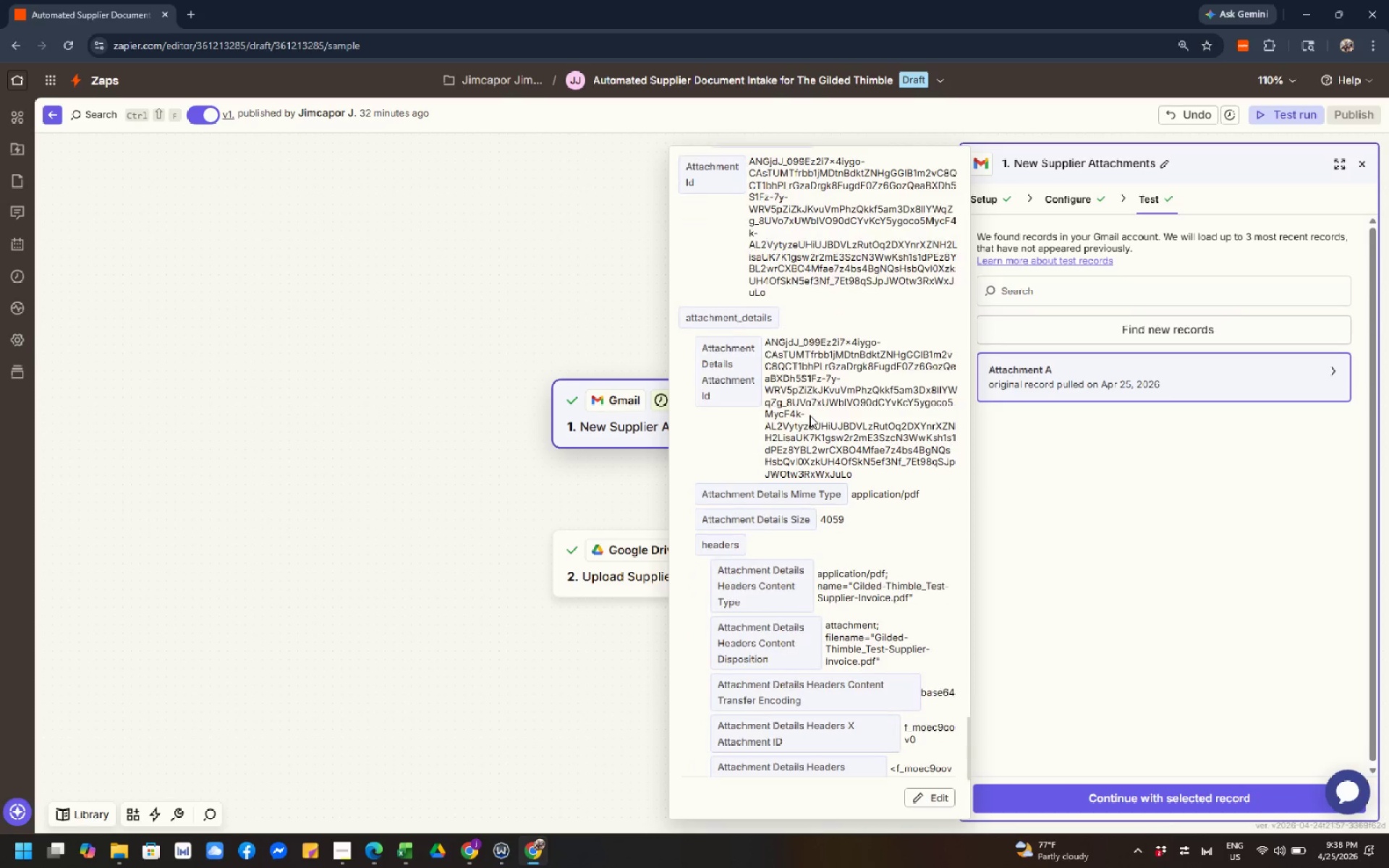 
wait(7.64)
 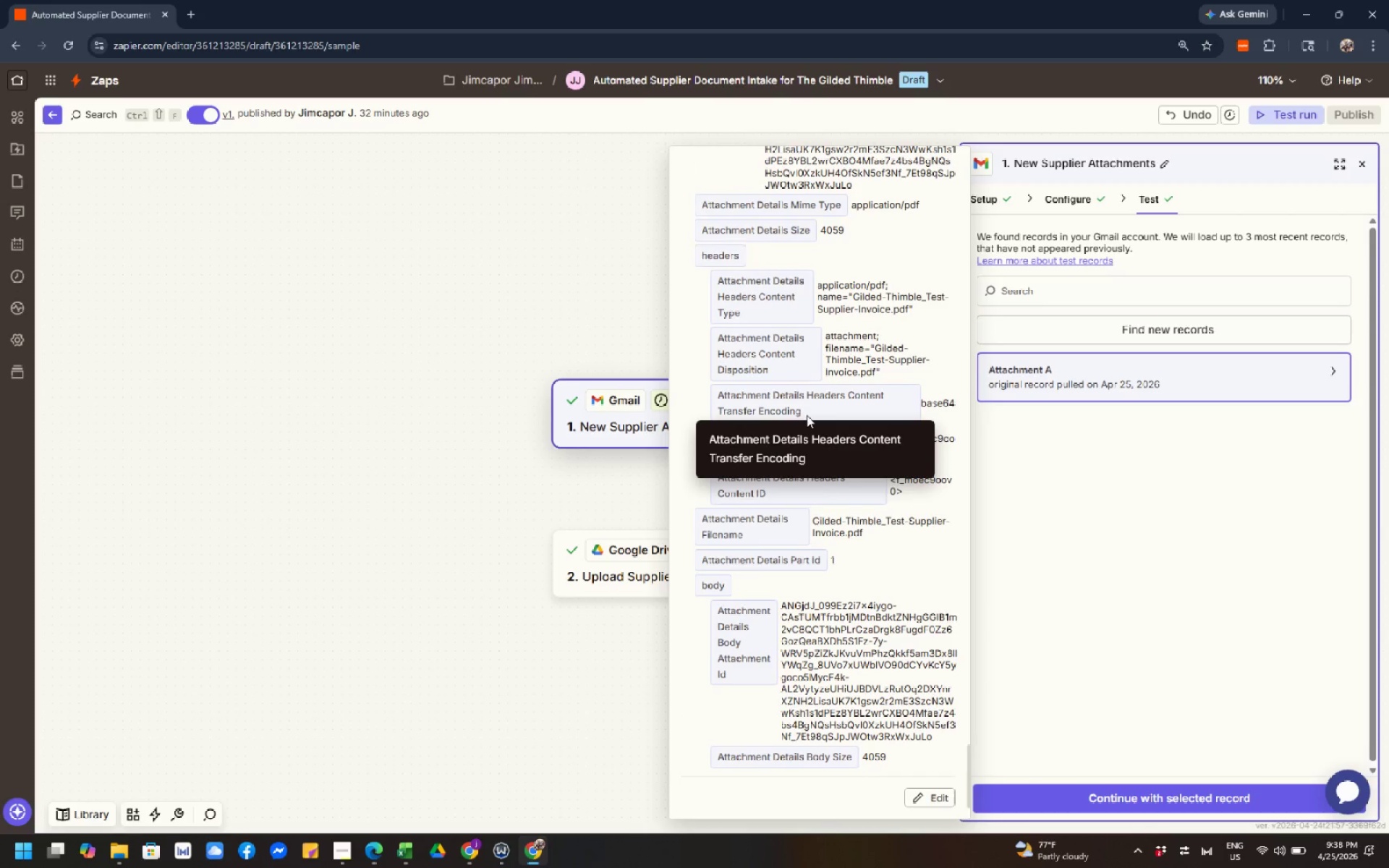 
left_click([807, 415])
 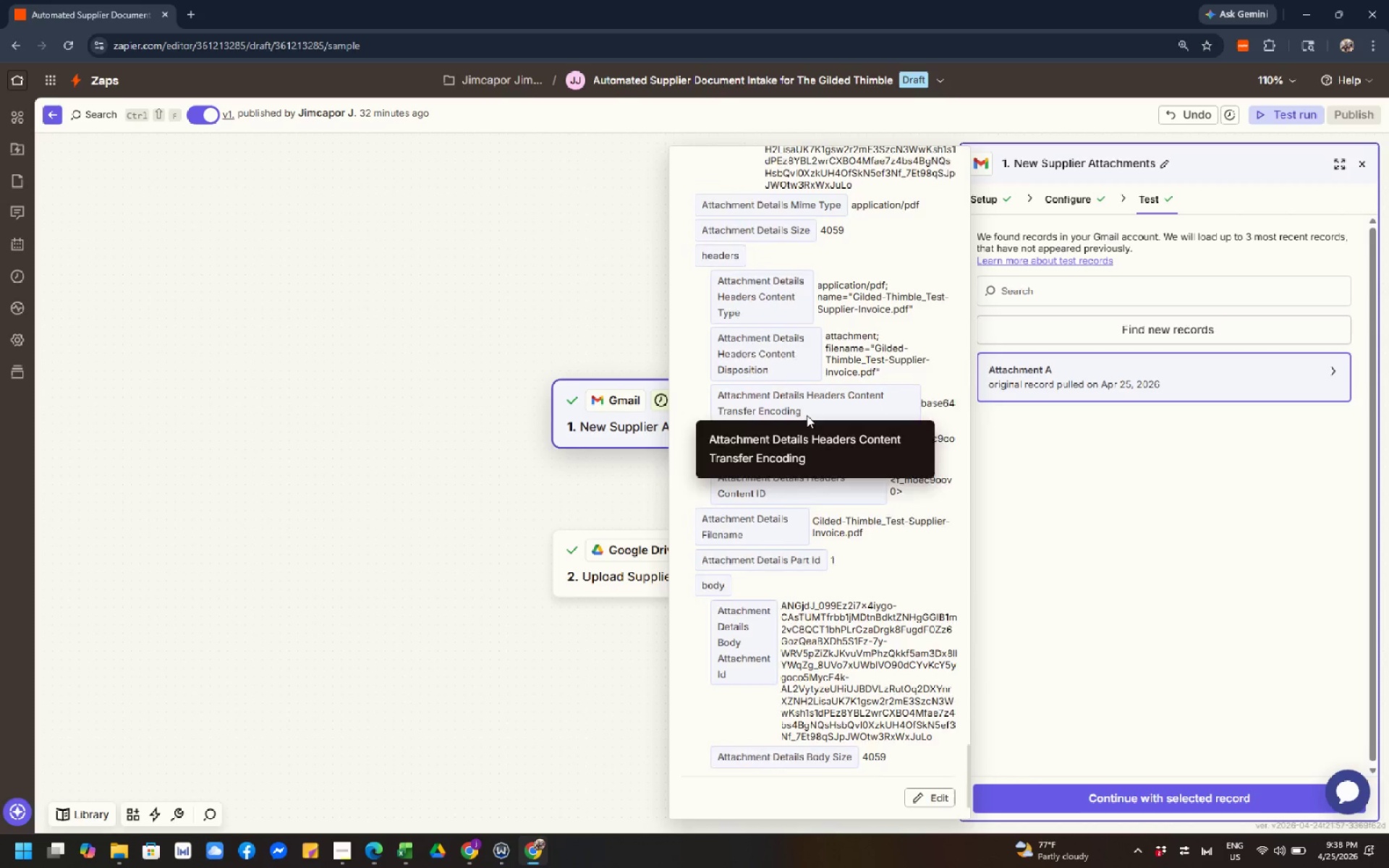 
scroll: coordinate [810, 415], scroll_direction: down, amount: 1.0
 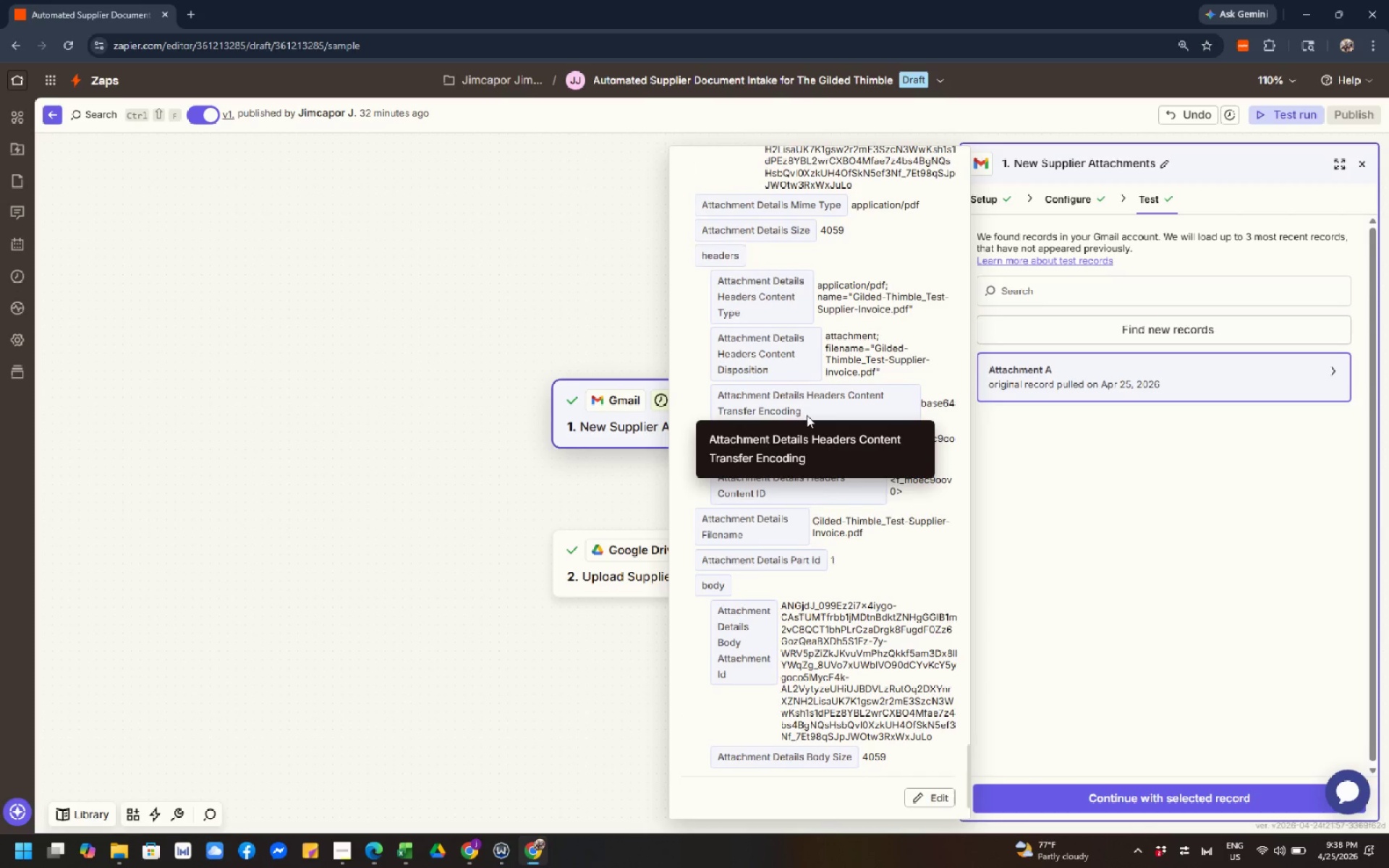 
left_click([807, 415])
 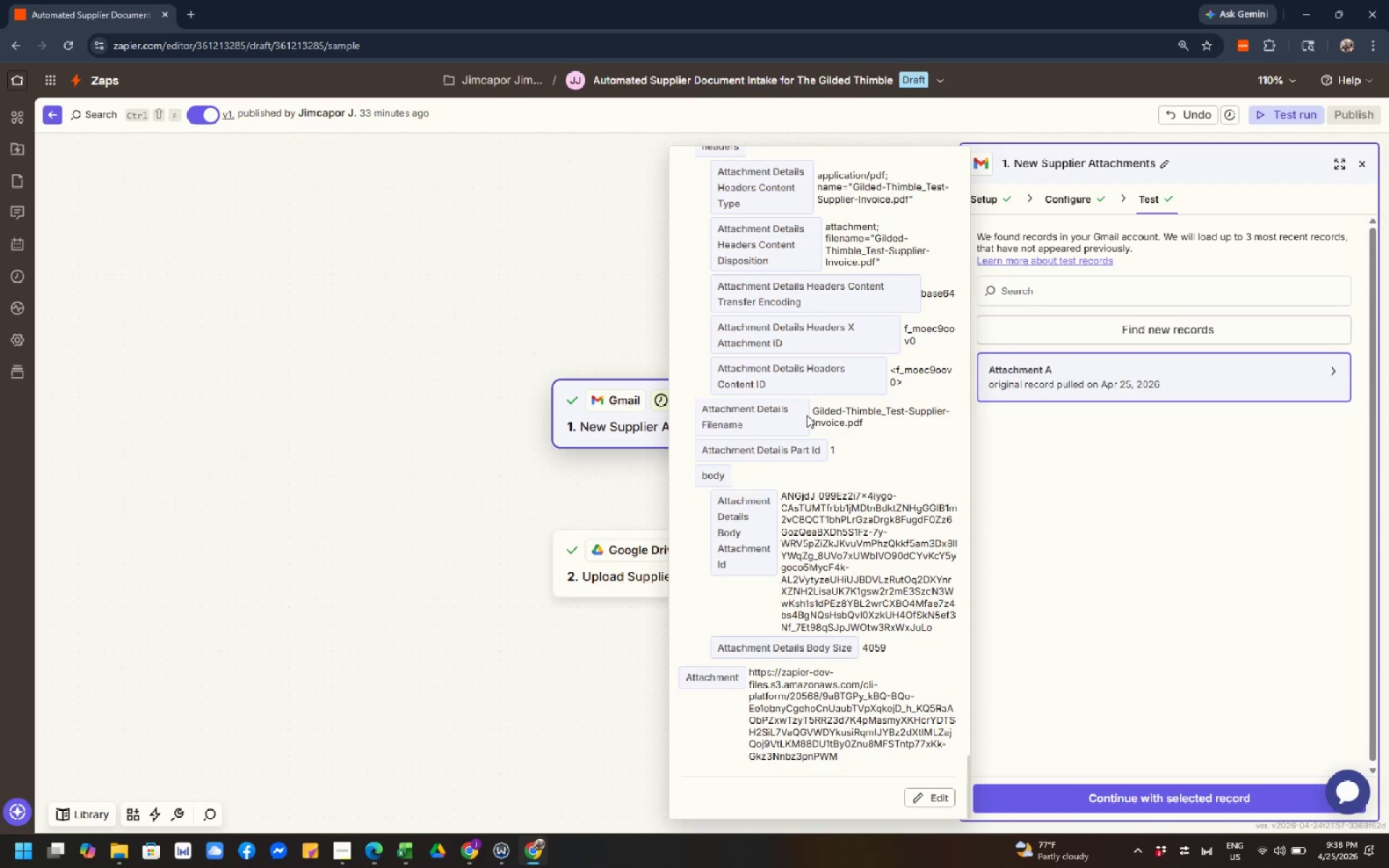 
scroll: coordinate [807, 415], scroll_direction: down, amount: 3.0
 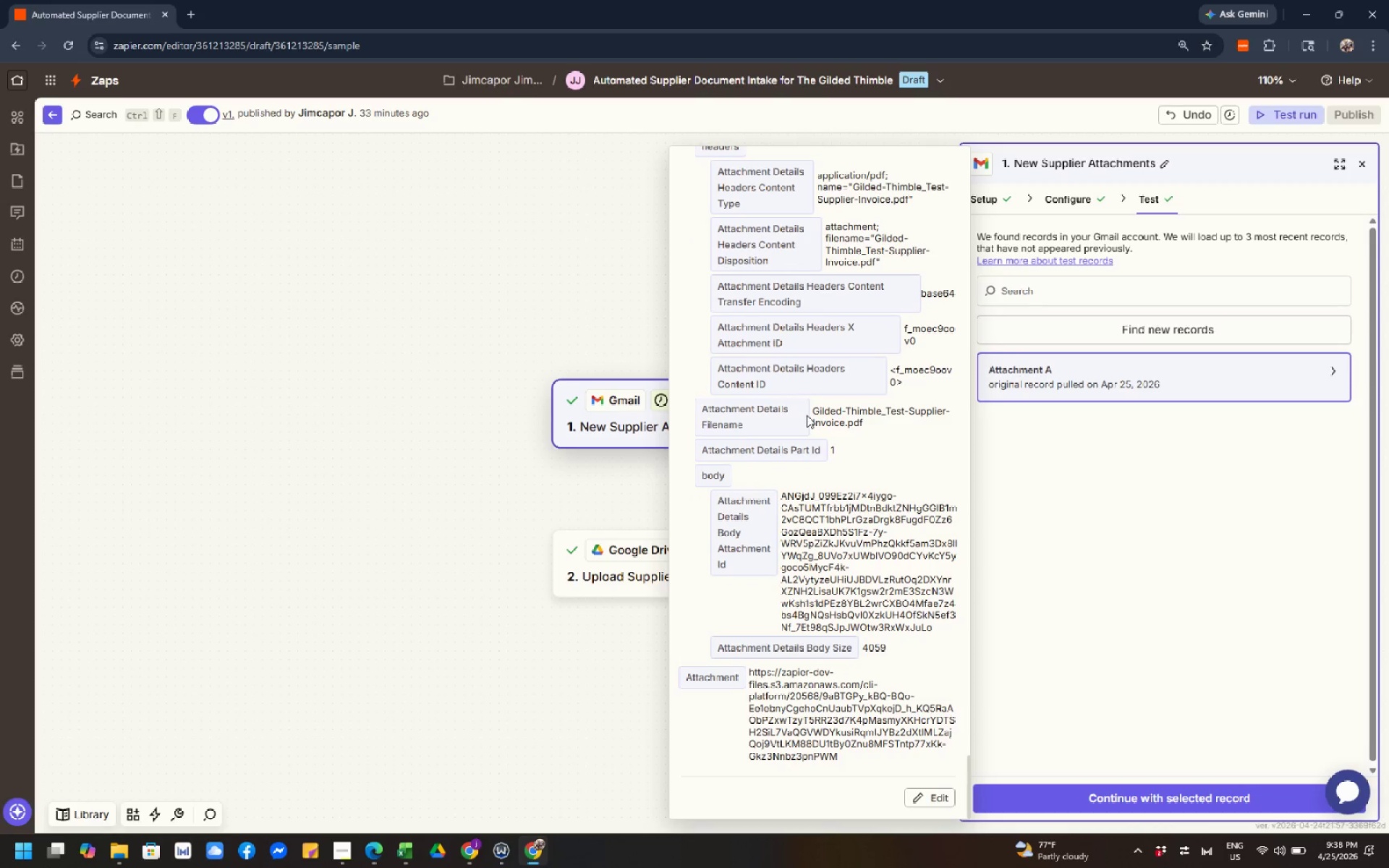 
left_click([807, 415])
 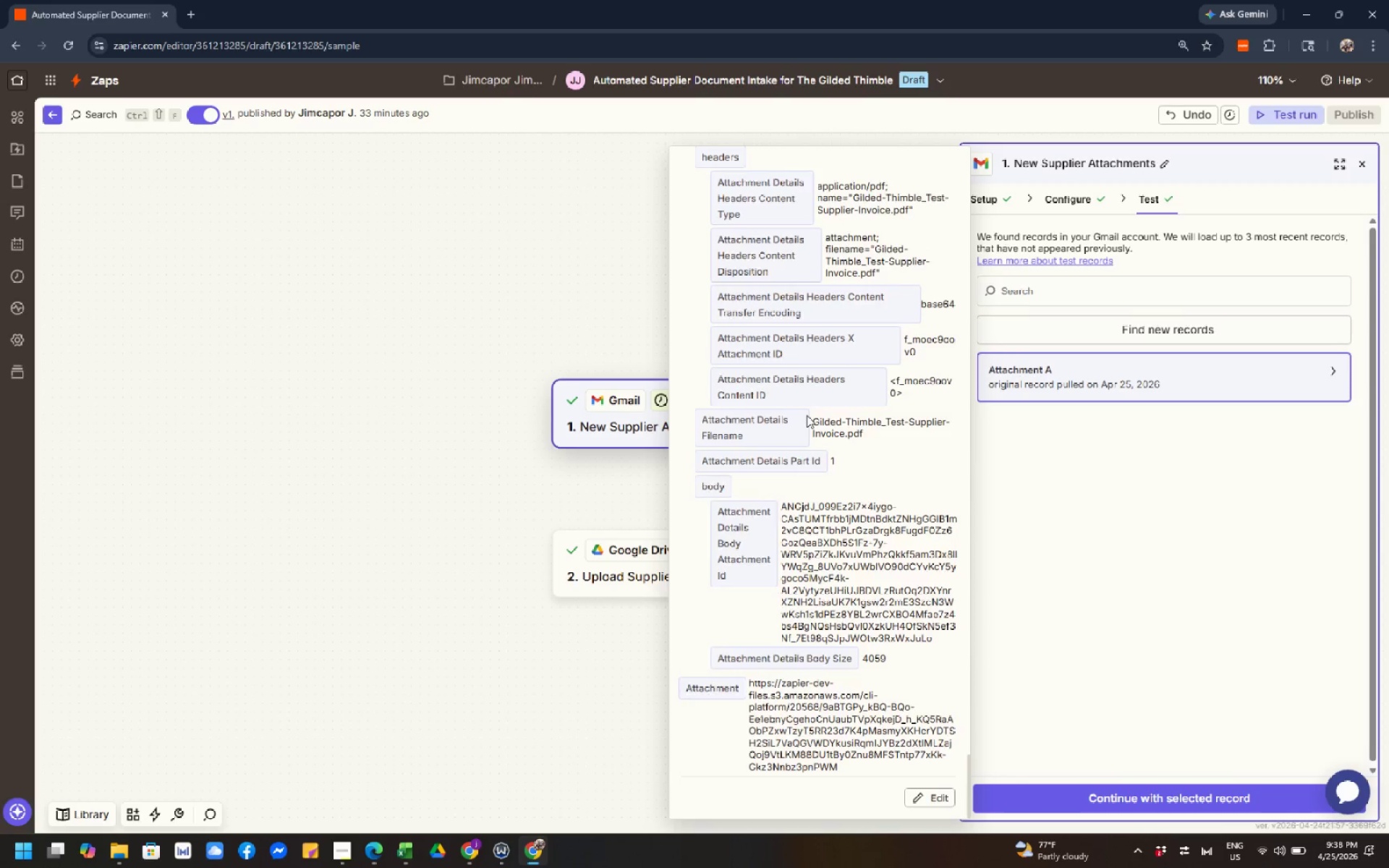 
scroll: coordinate [807, 415], scroll_direction: down, amount: 3.0
 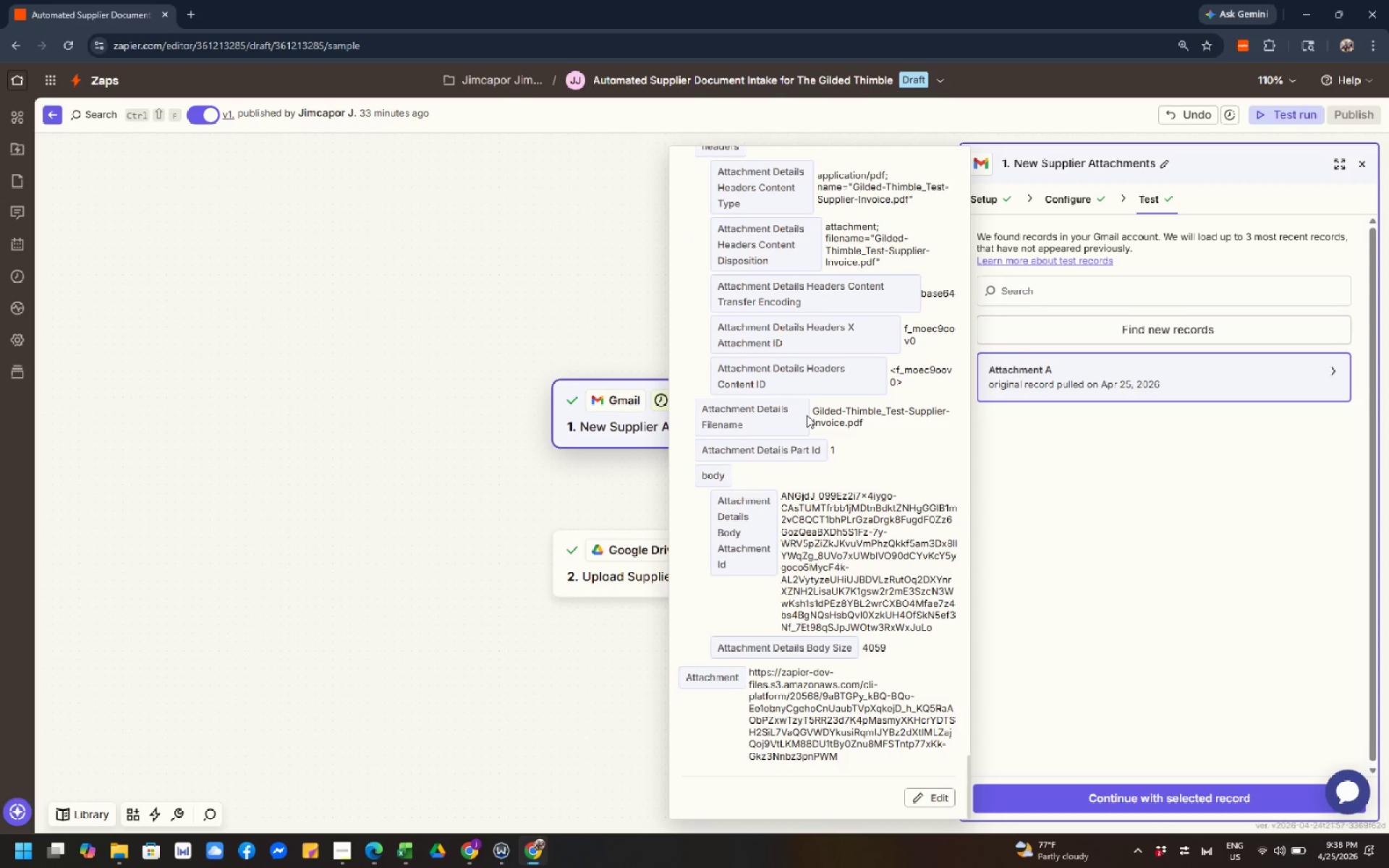 
left_click([807, 415])
 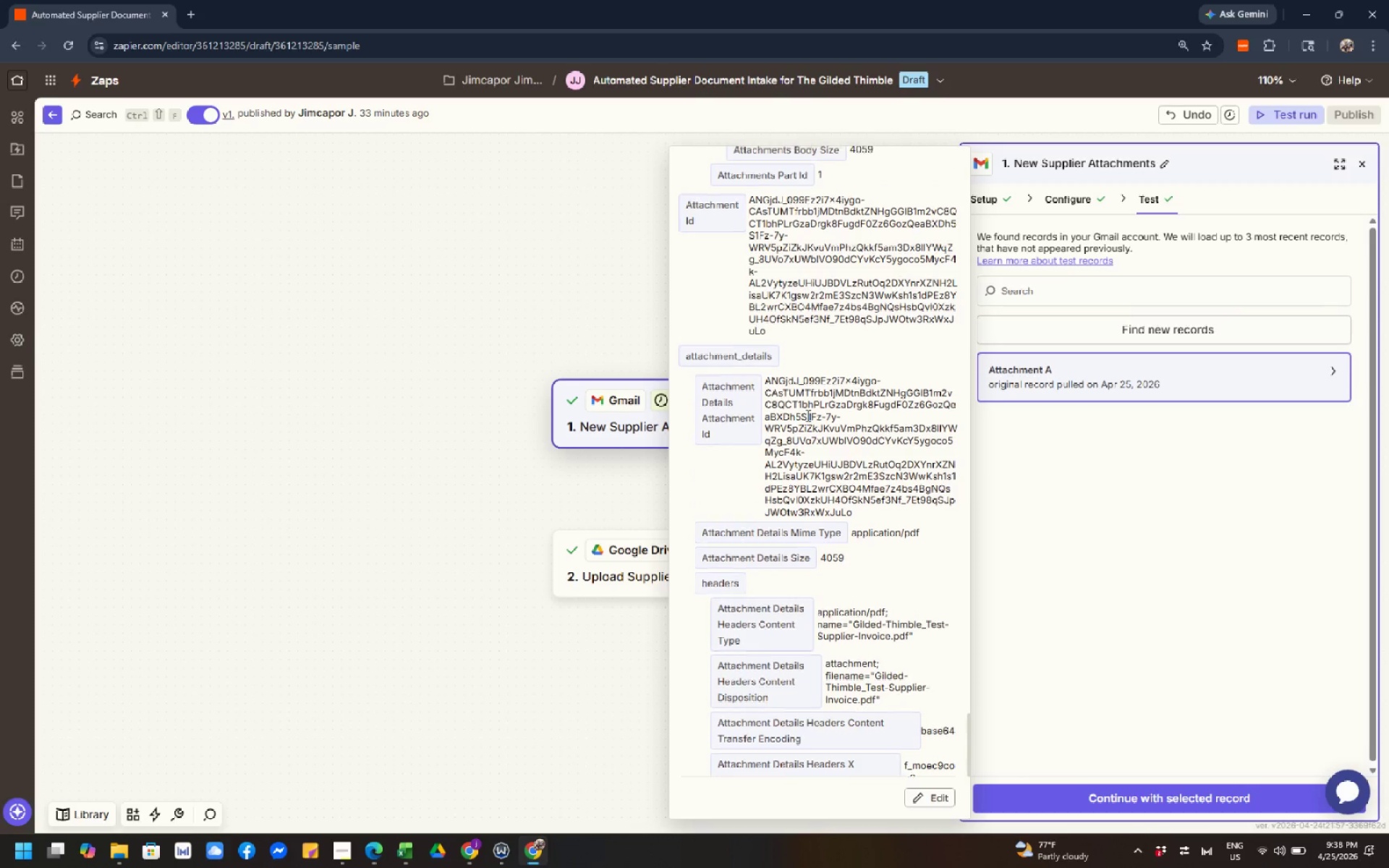 
scroll: coordinate [807, 415], scroll_direction: up, amount: 3.0
 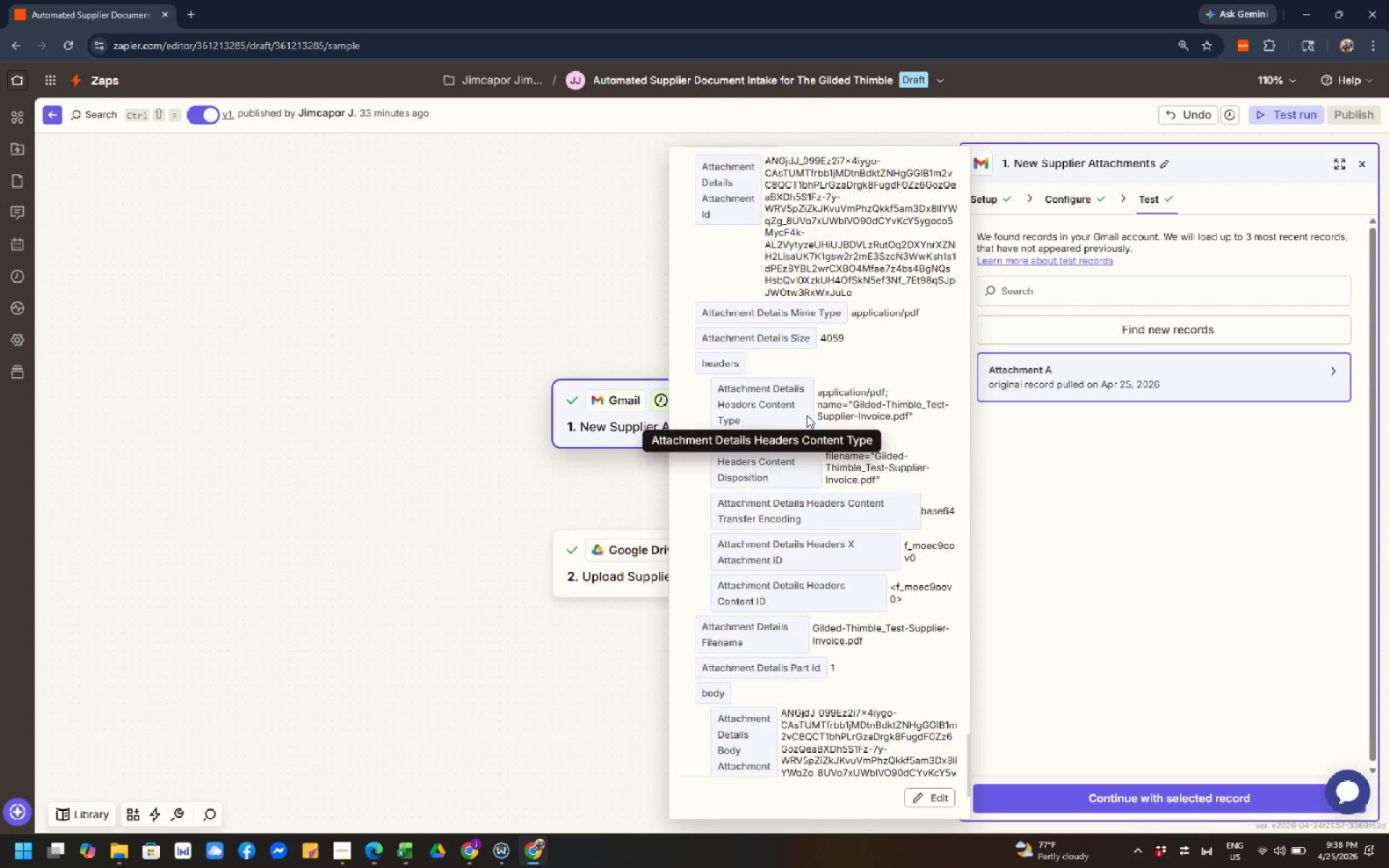 
left_click([807, 415])
 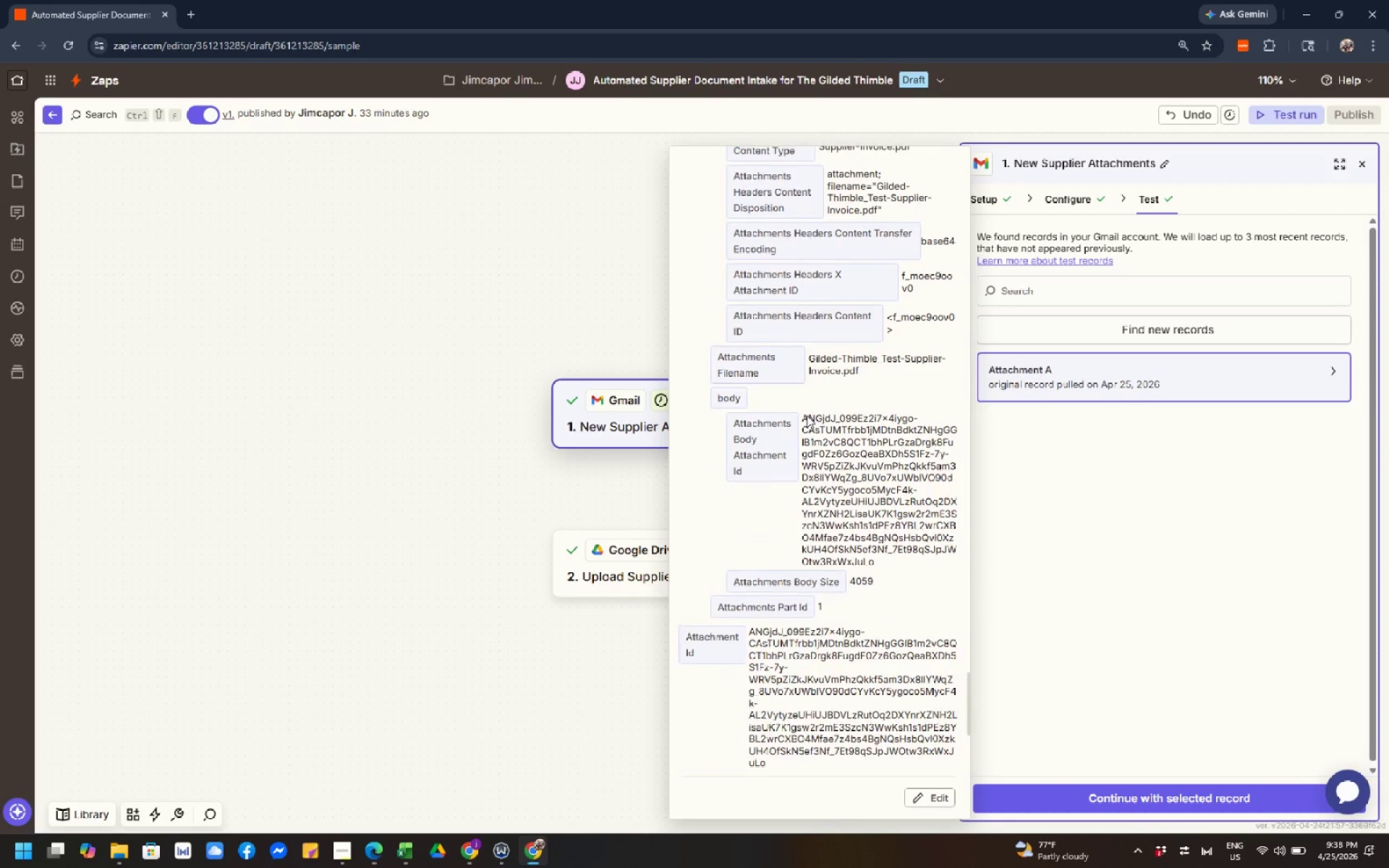 
left_click([807, 415])
 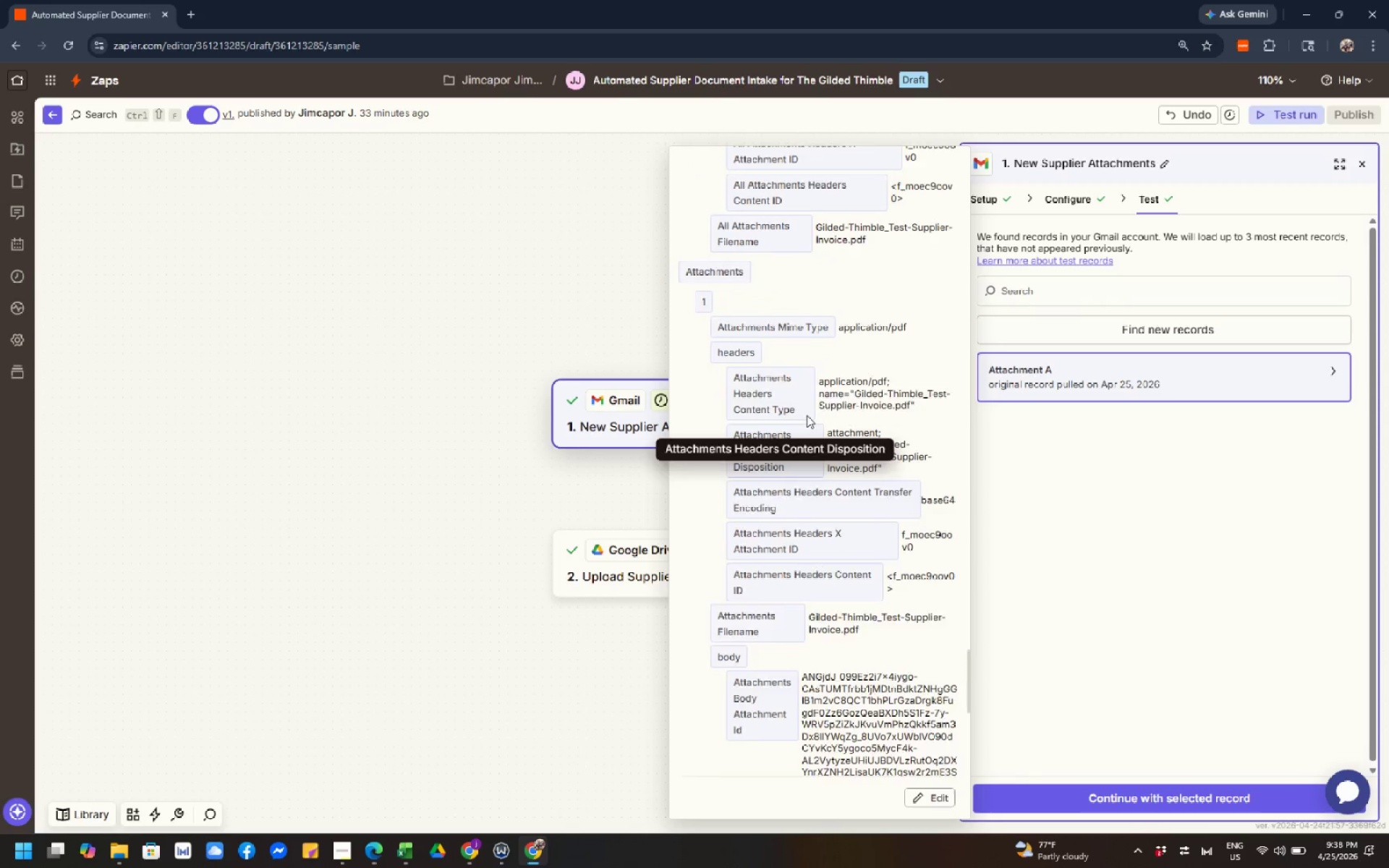 
left_click([807, 415])
 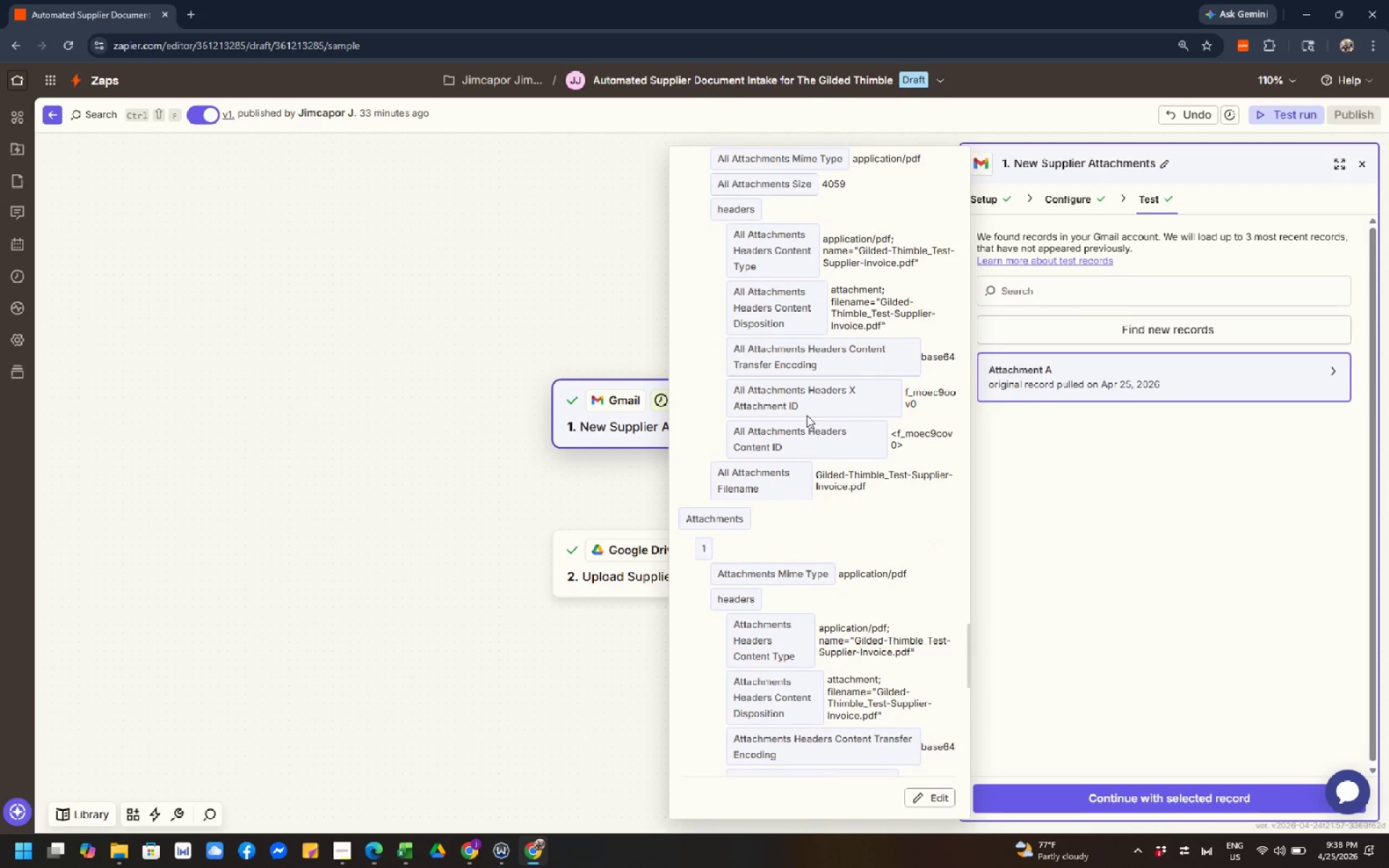 
scroll: coordinate [807, 417], scroll_direction: up, amount: 2.0
 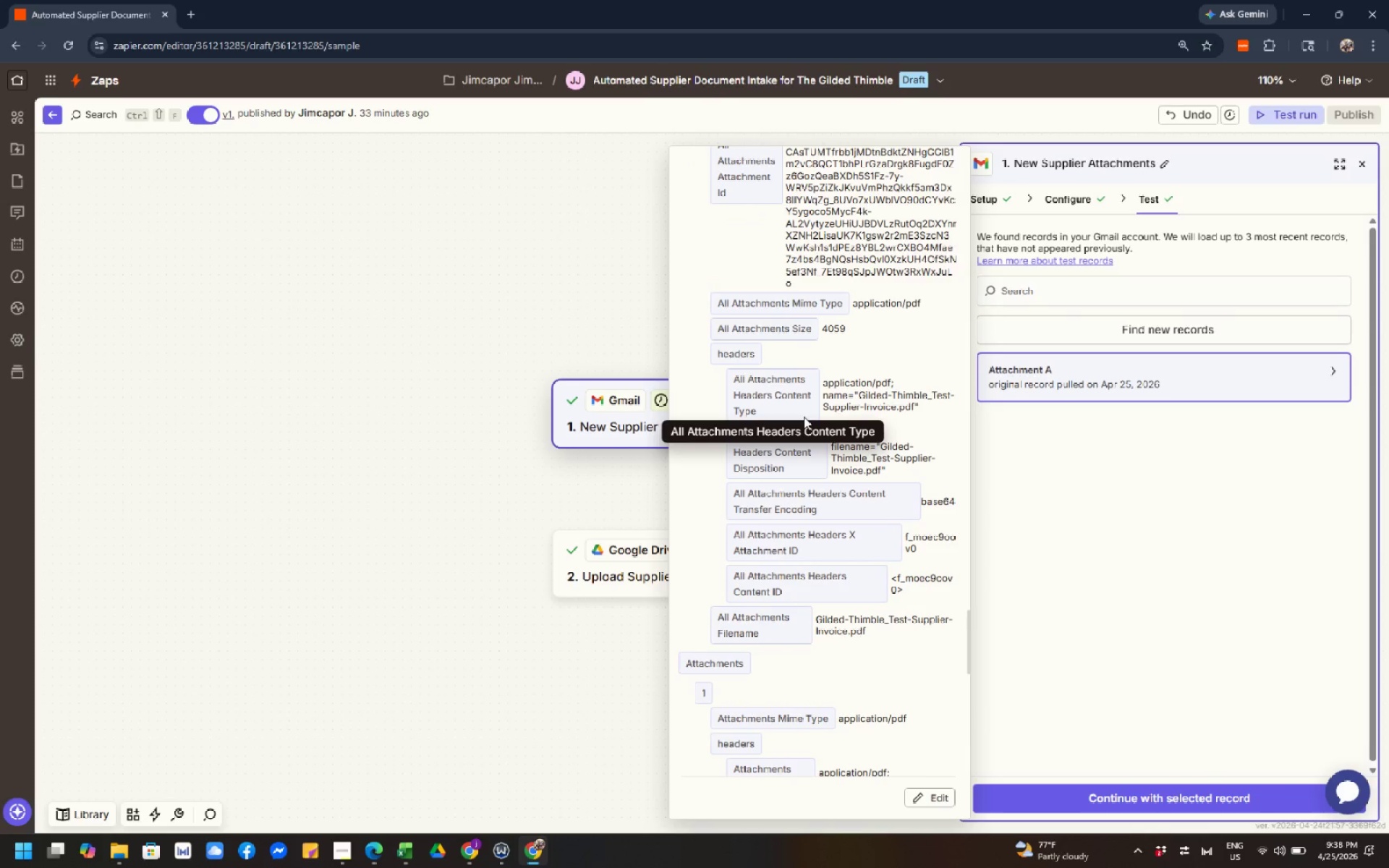 
wait(6.51)
 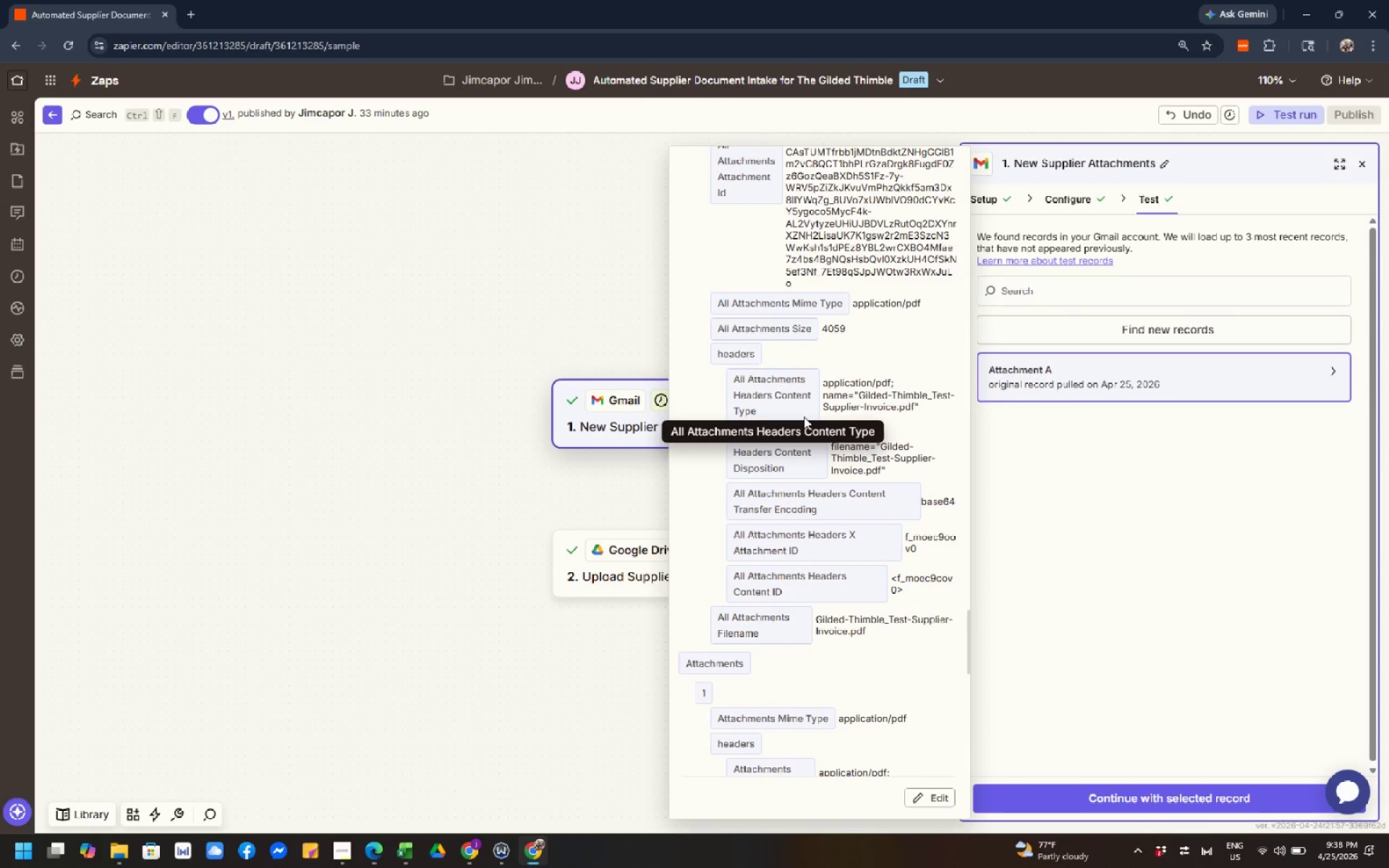 
left_click_drag(start_coordinate=[804, 417], to_coordinate=[800, 416])
 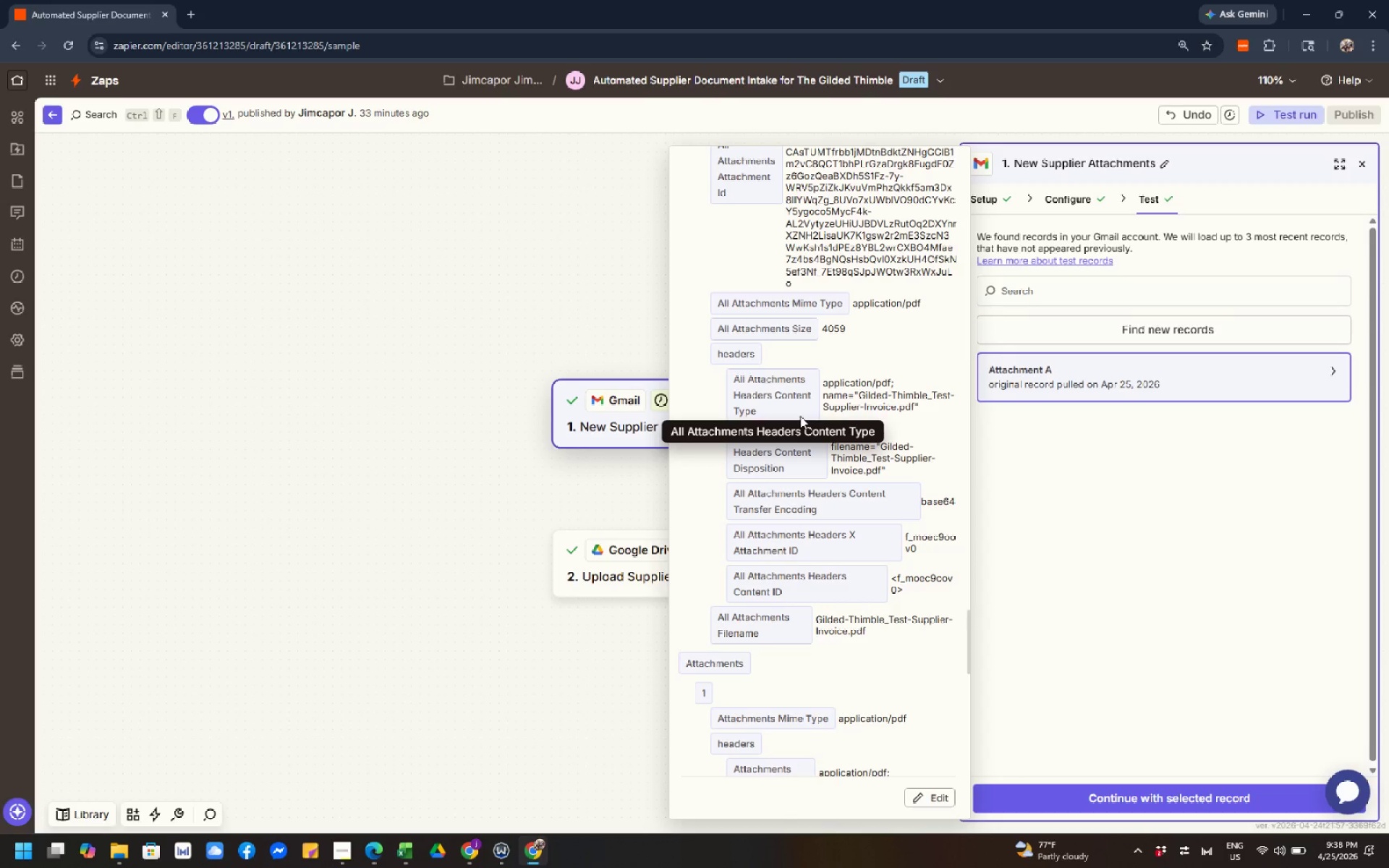 
left_click([800, 416])
 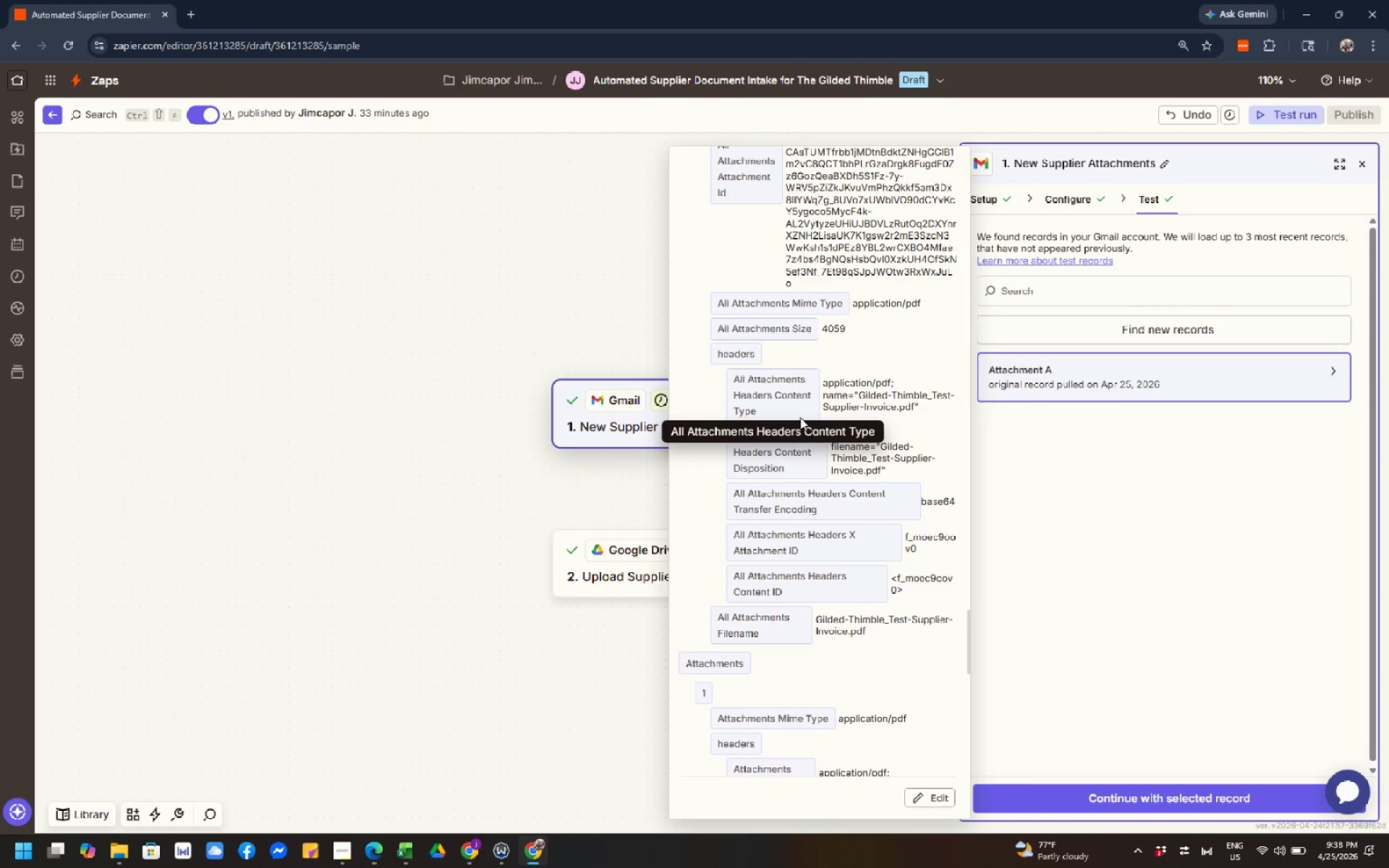 
left_click([800, 417])
 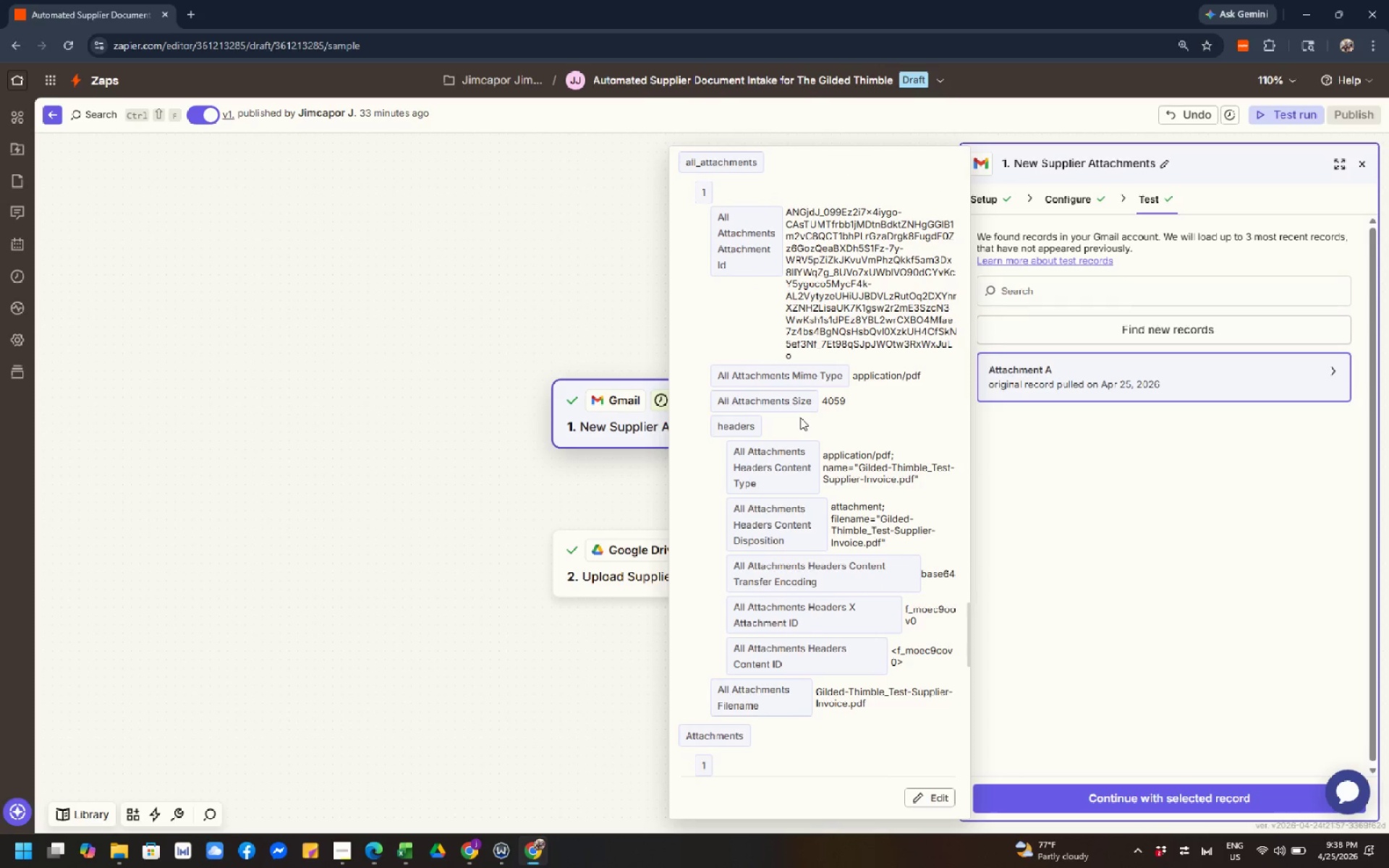 
scroll: coordinate [800, 417], scroll_direction: up, amount: 1.0
 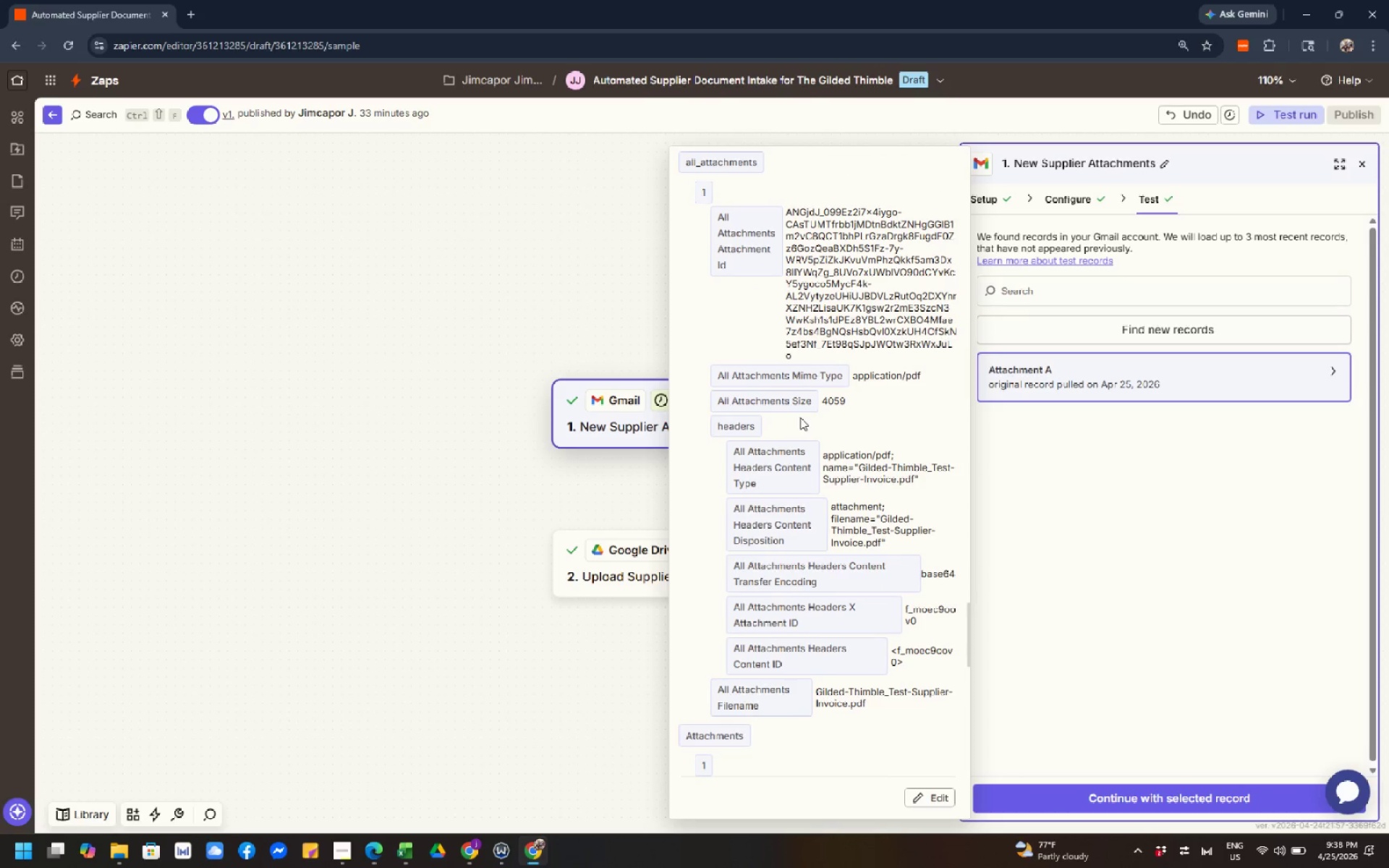 
left_click_drag(start_coordinate=[800, 417], to_coordinate=[797, 417])
 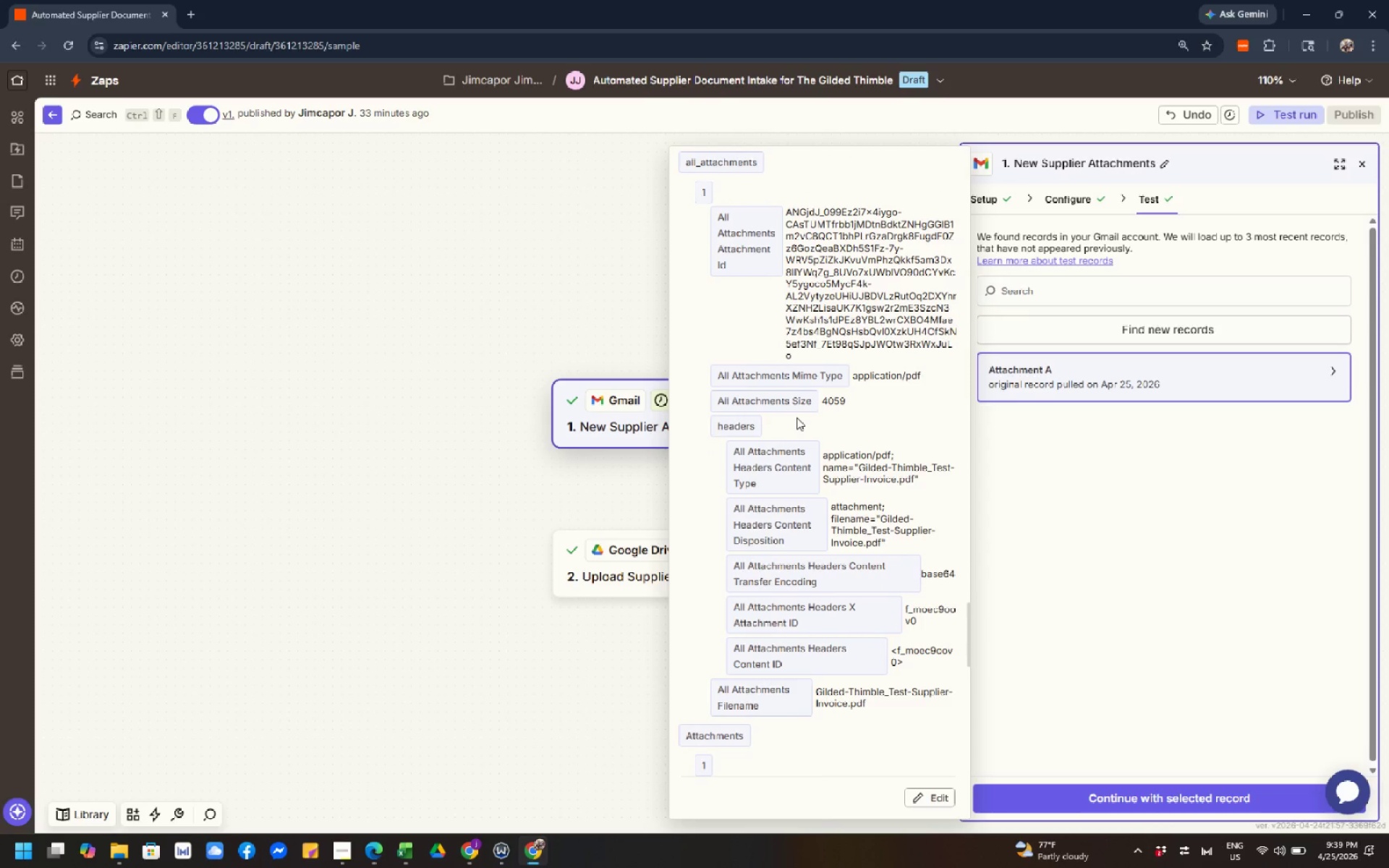 
left_click([797, 417])
 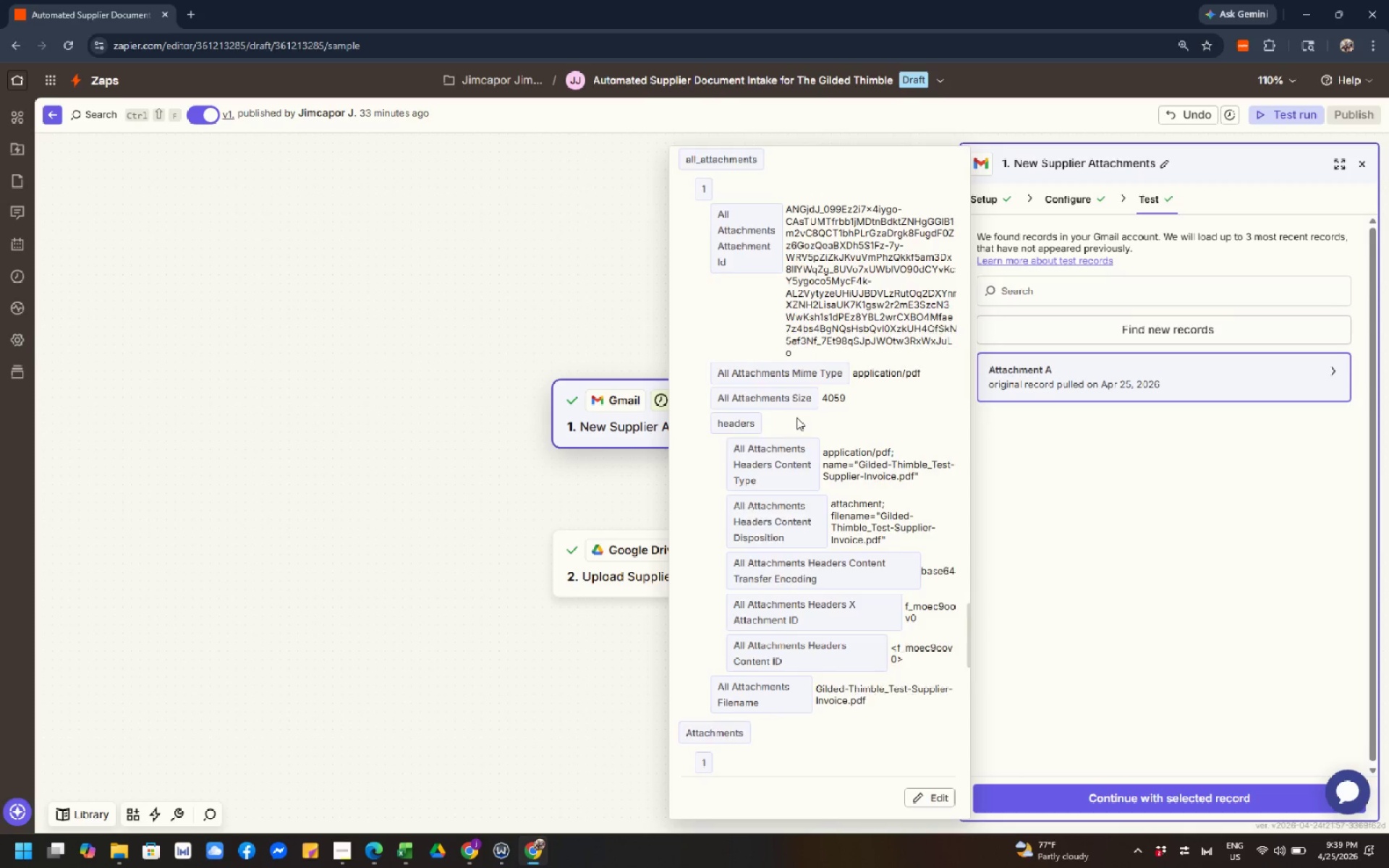 
left_click([797, 417])
 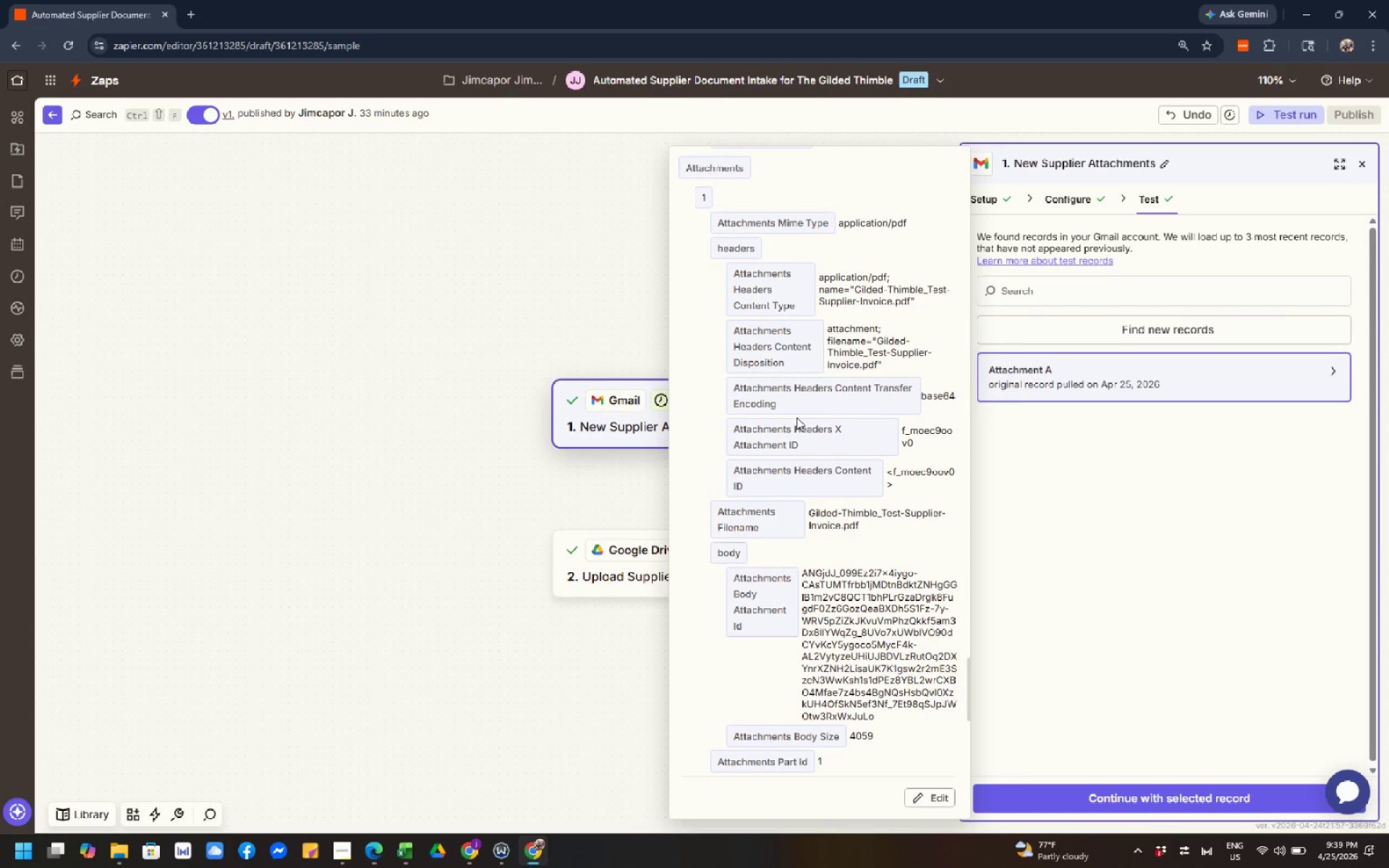 
scroll: coordinate [797, 417], scroll_direction: down, amount: 3.0
 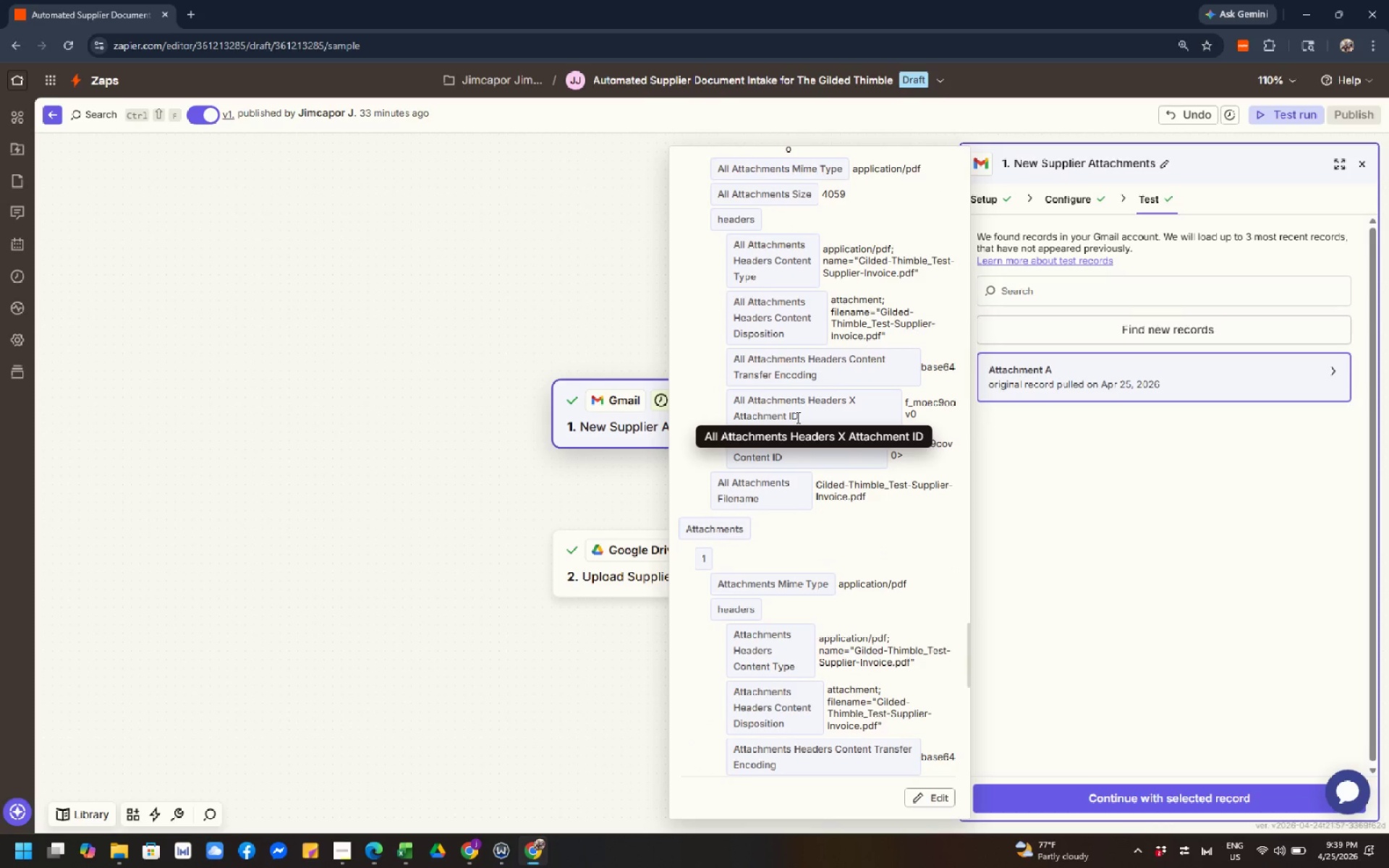 
left_click([794, 417])
 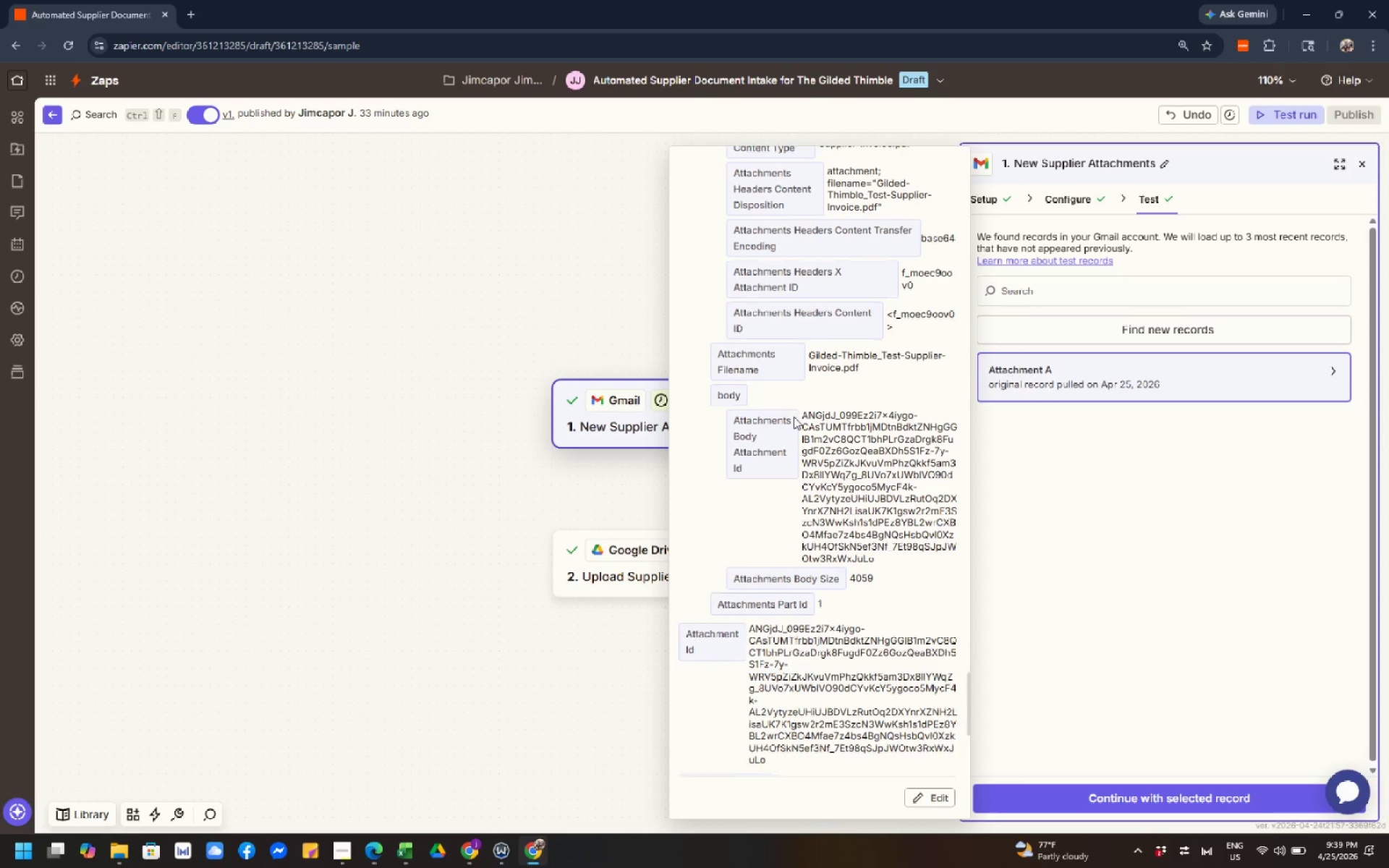 
scroll: coordinate [794, 417], scroll_direction: down, amount: 5.0
 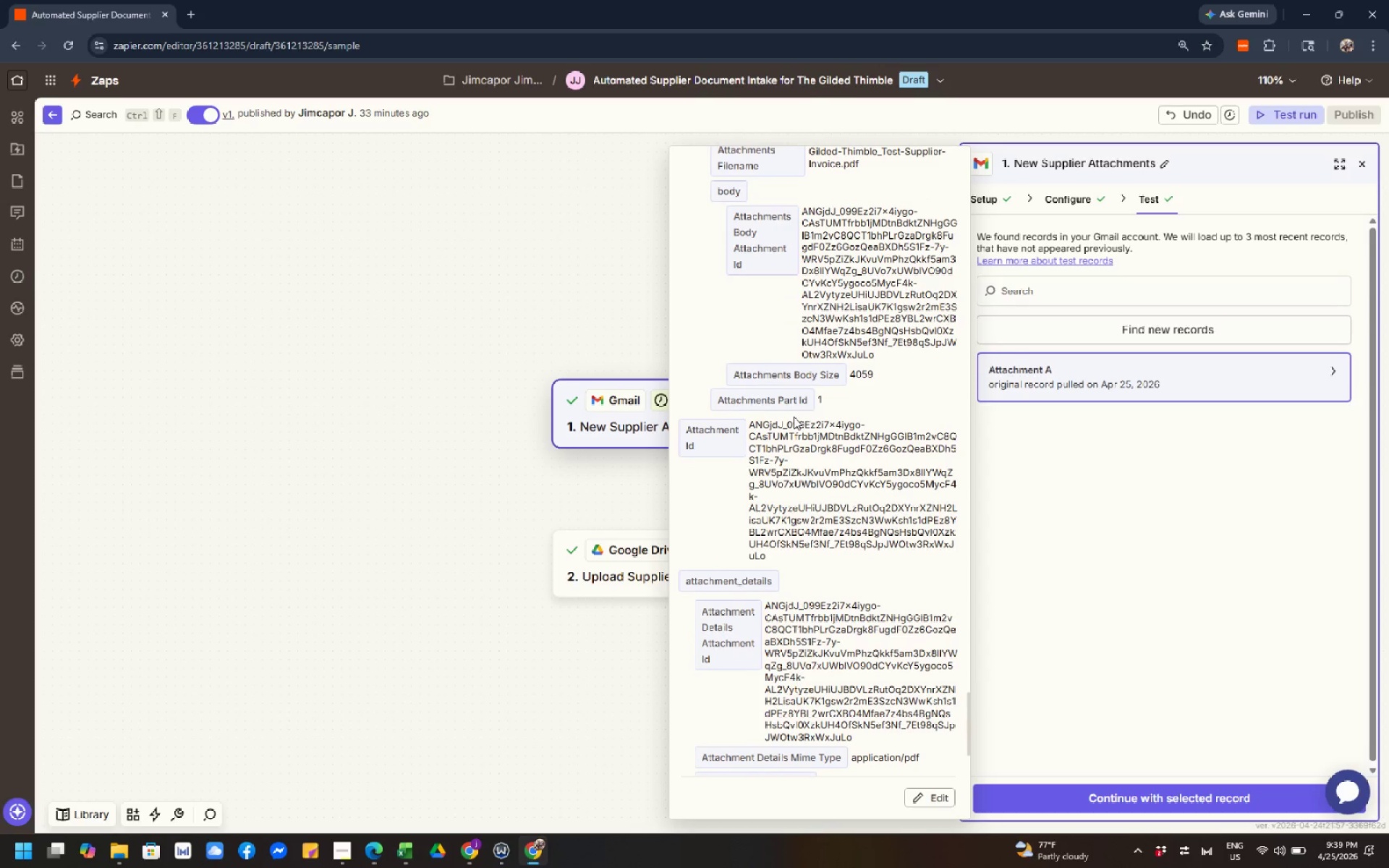 
left_click([794, 418])
 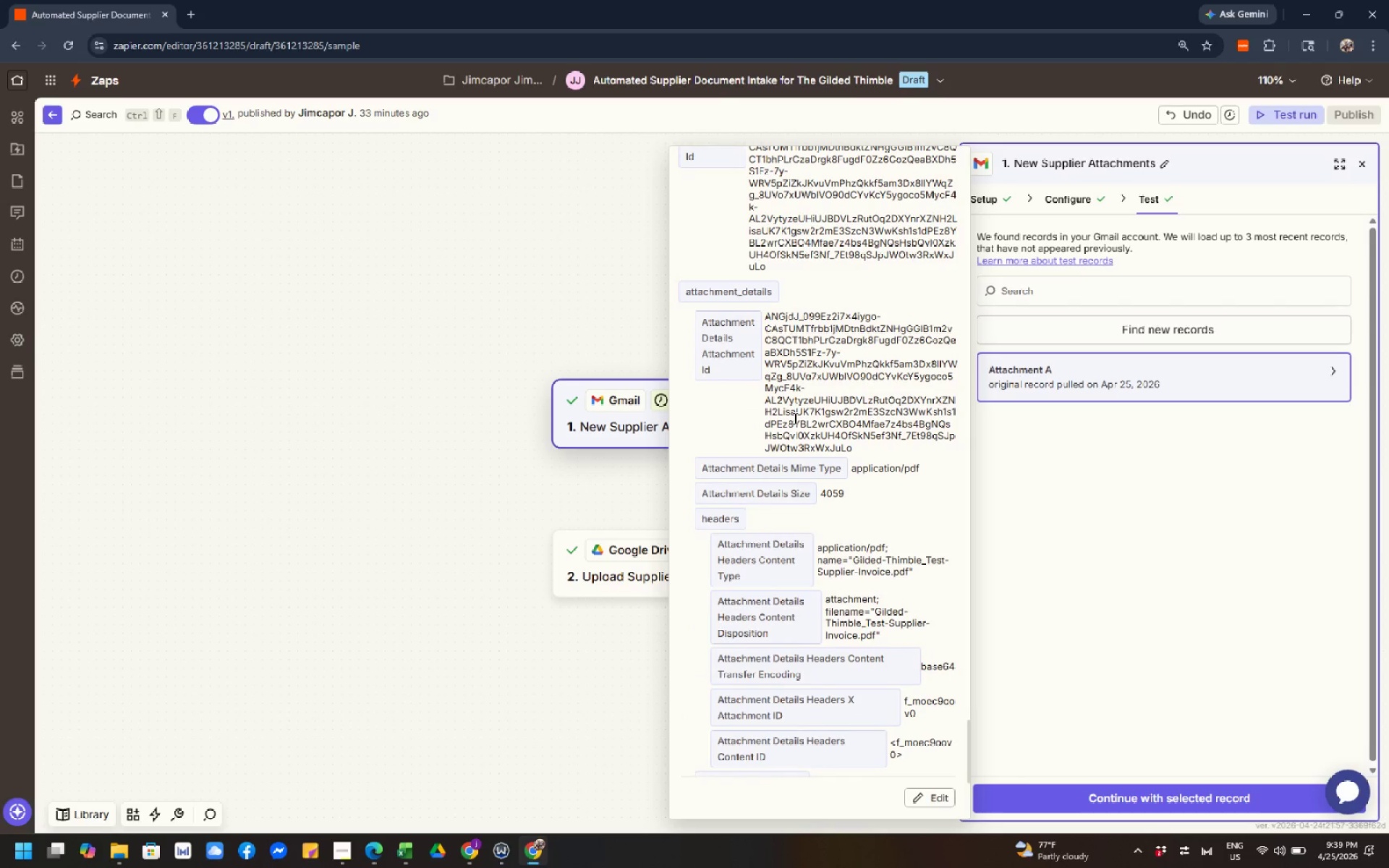 
scroll: coordinate [794, 418], scroll_direction: down, amount: 4.0
 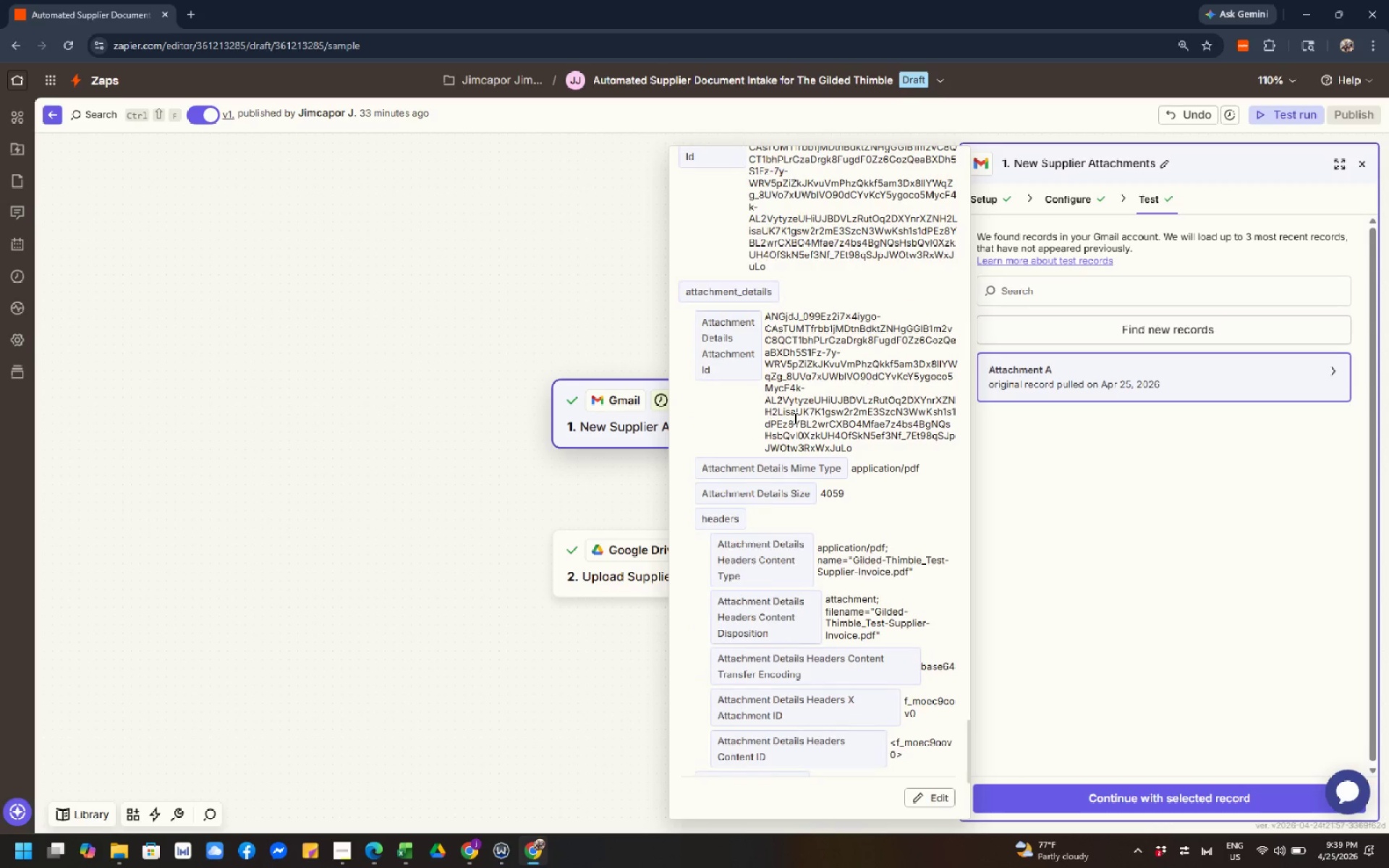 
left_click([790, 417])
 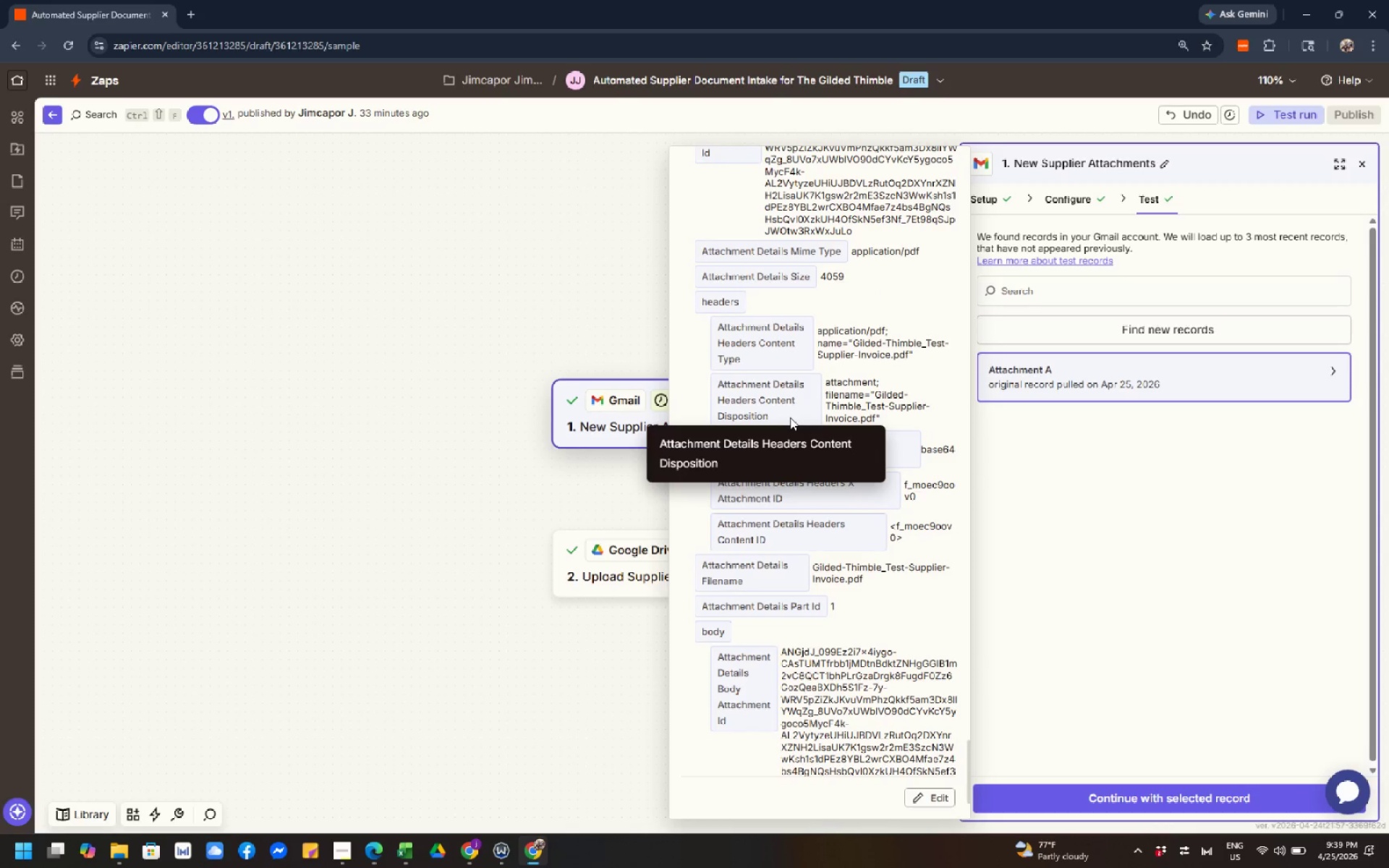 
scroll: coordinate [790, 417], scroll_direction: down, amount: 3.0
 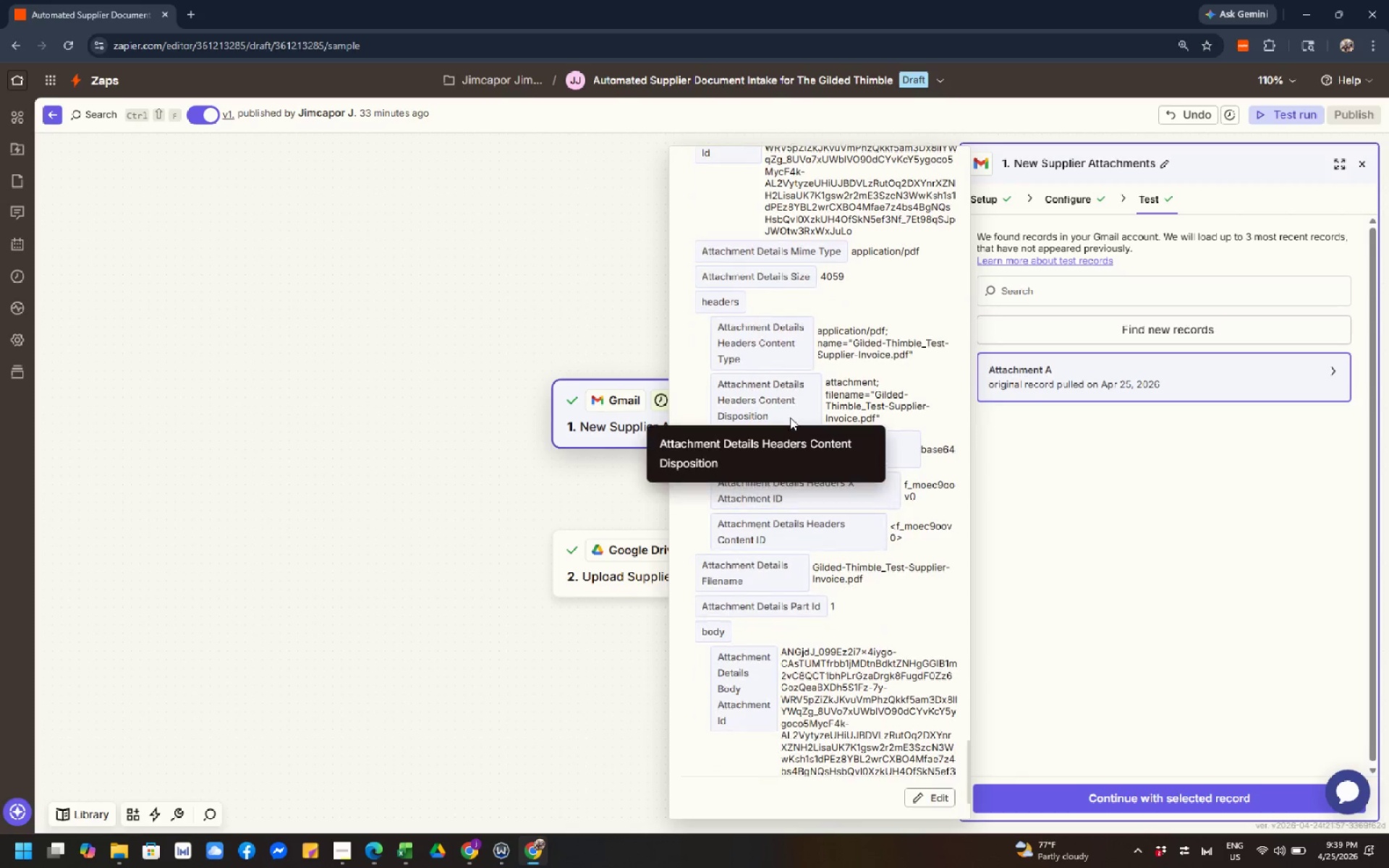 
left_click([790, 417])
 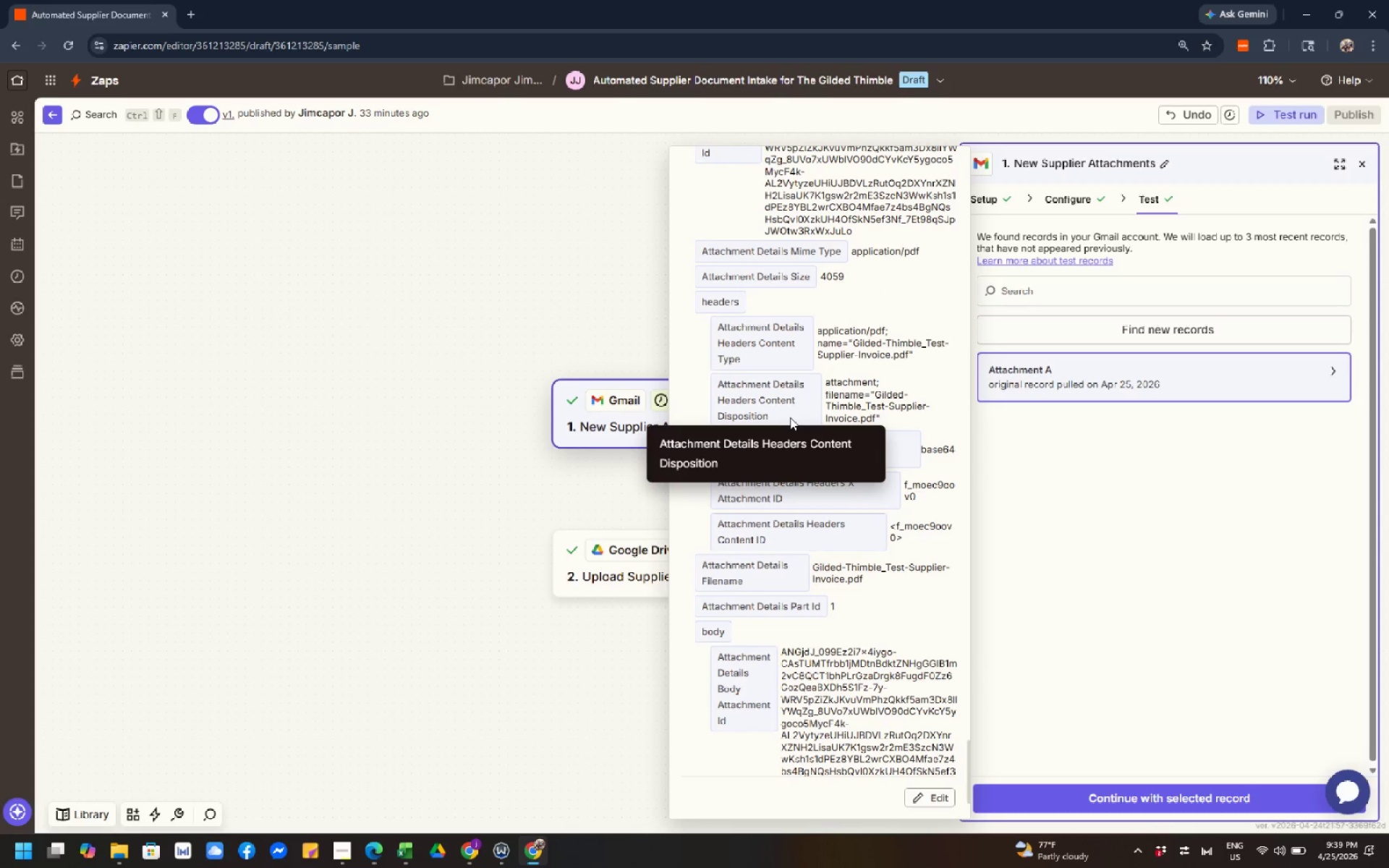 
left_click([790, 417])
 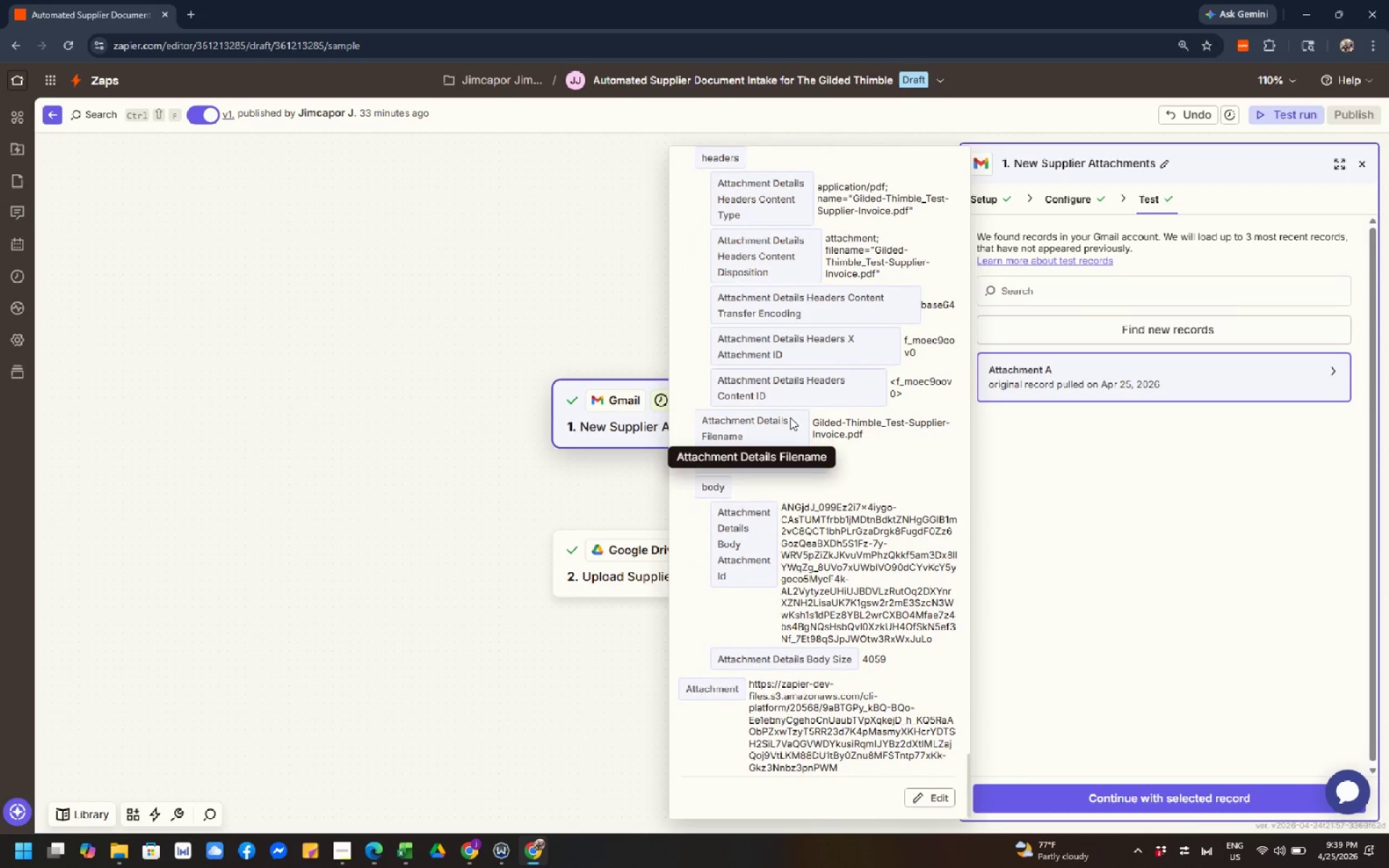 
scroll: coordinate [790, 417], scroll_direction: down, amount: 2.0
 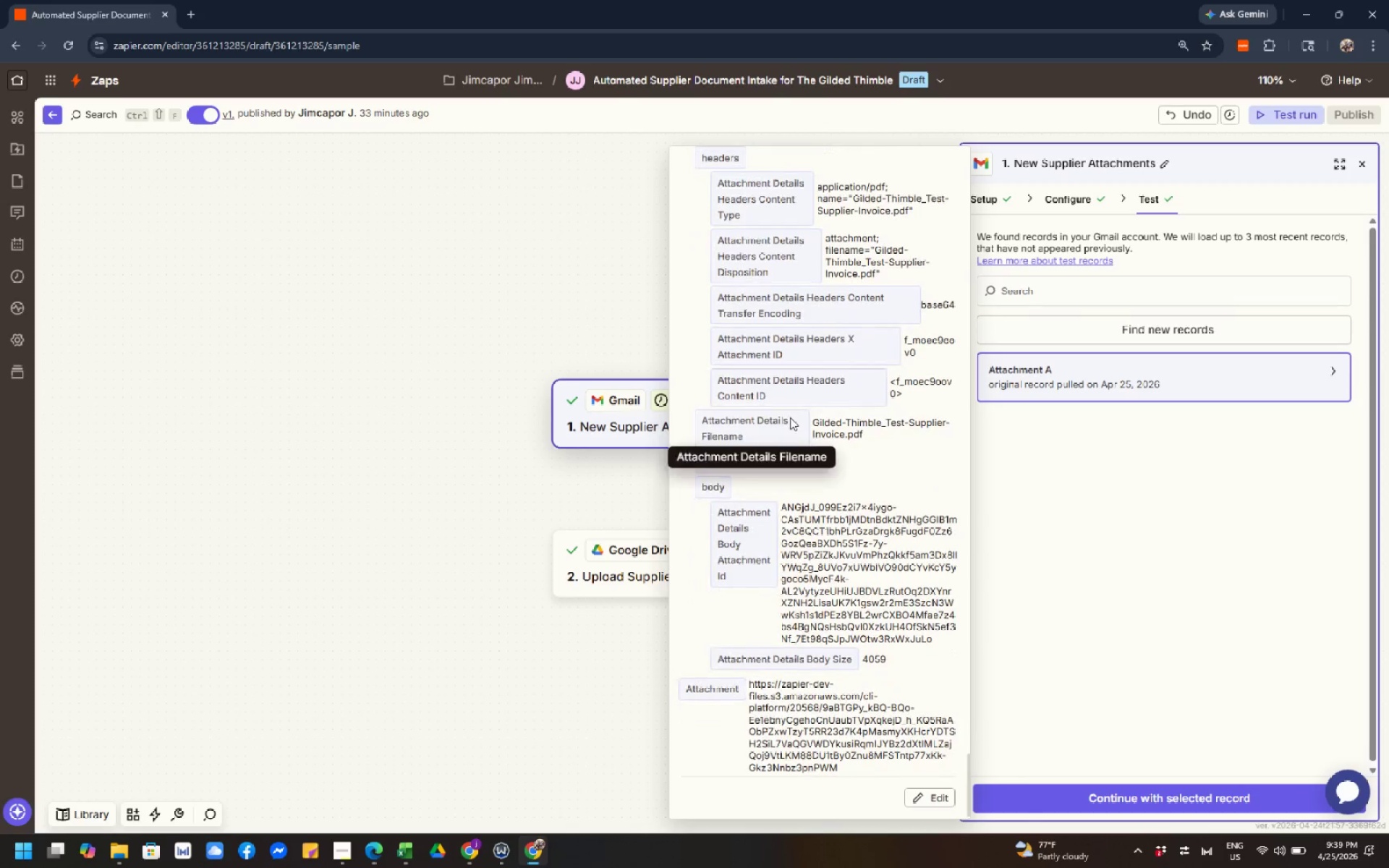 
left_click_drag(start_coordinate=[790, 417], to_coordinate=[786, 416])
 